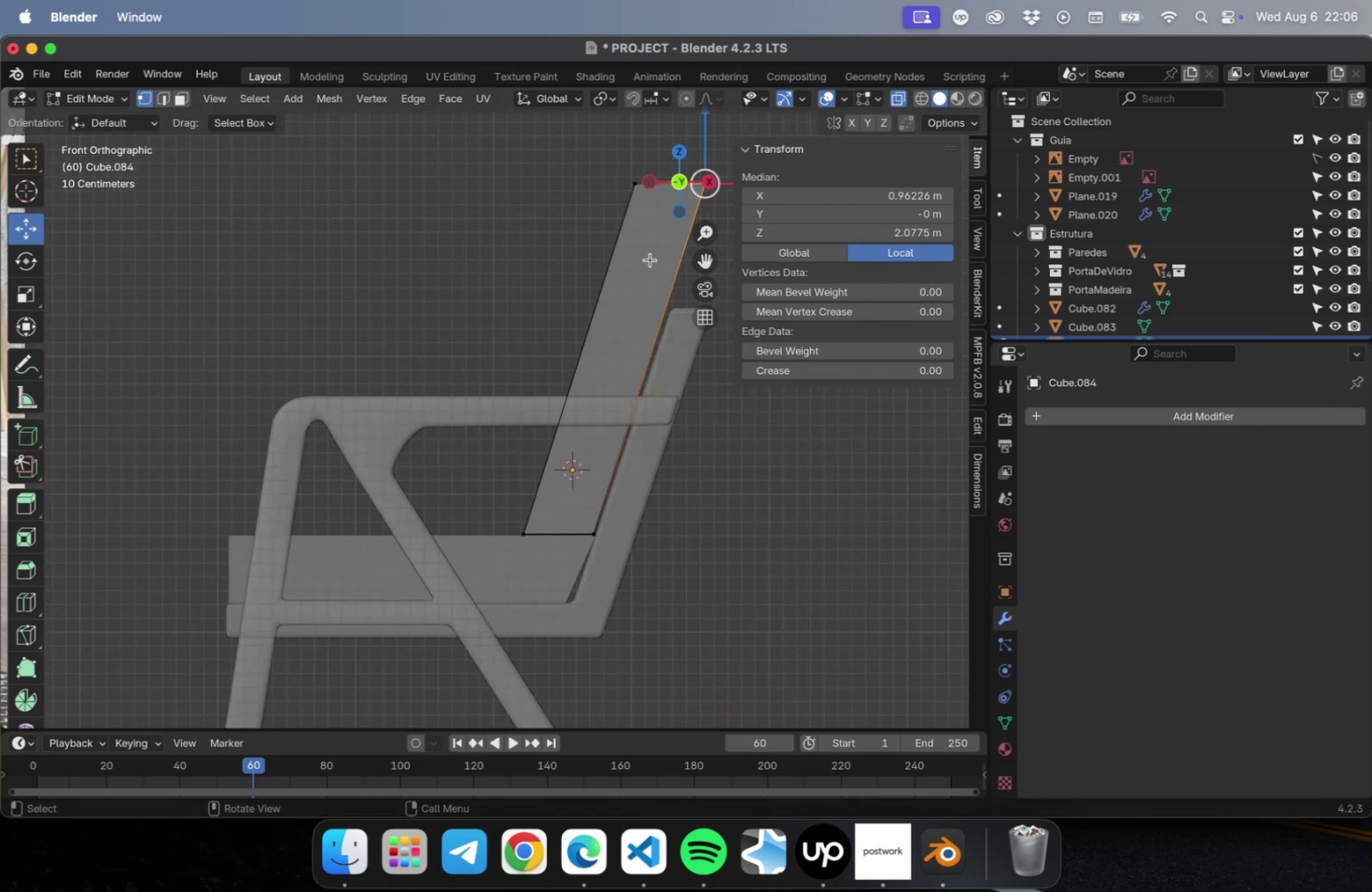 
hold_key(key=ShiftLeft, duration=0.5)
 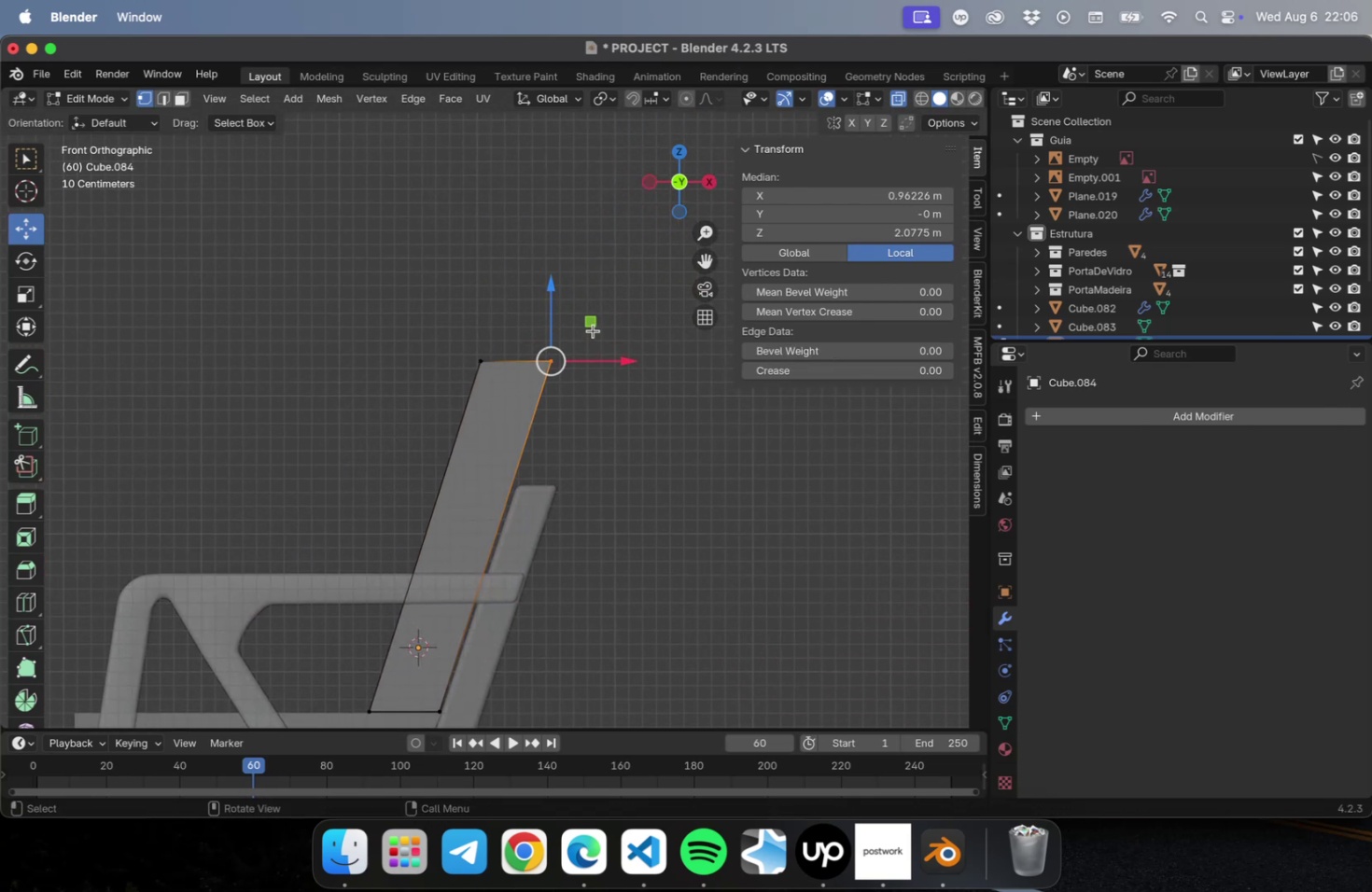 
left_click_drag(start_coordinate=[595, 325], to_coordinate=[589, 341])
 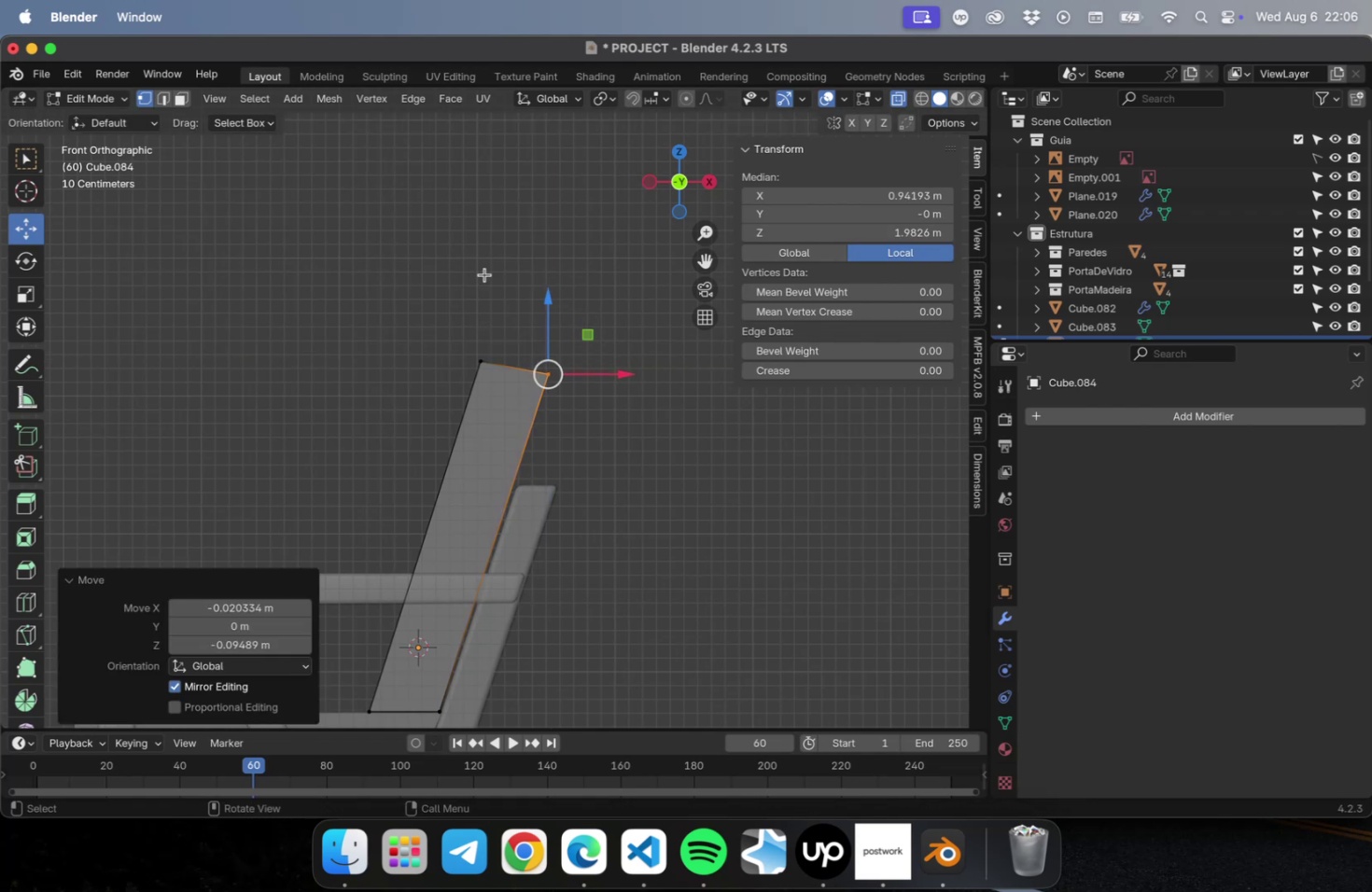 
left_click_drag(start_coordinate=[476, 268], to_coordinate=[499, 373])
 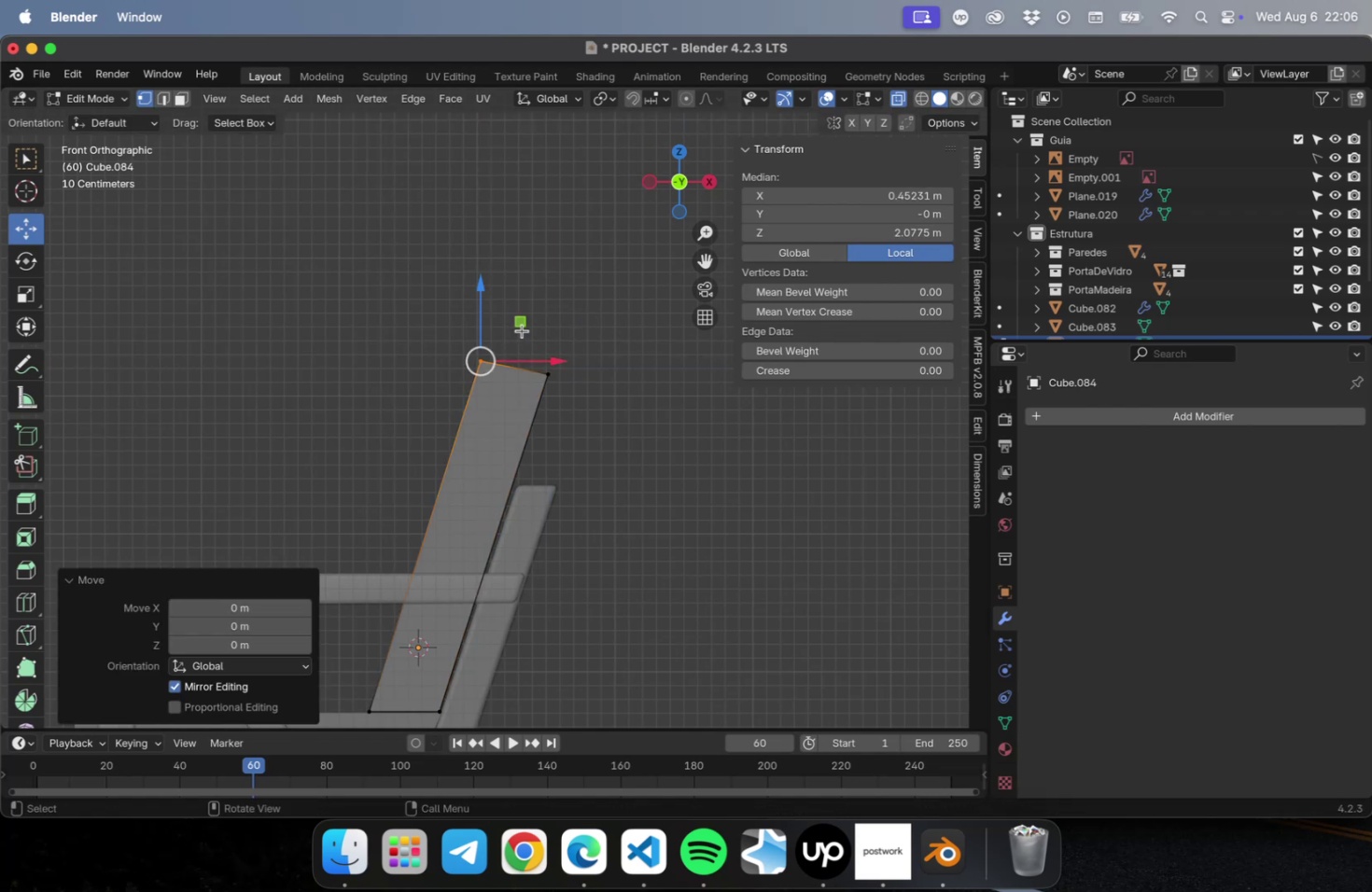 
key(NumLock)
 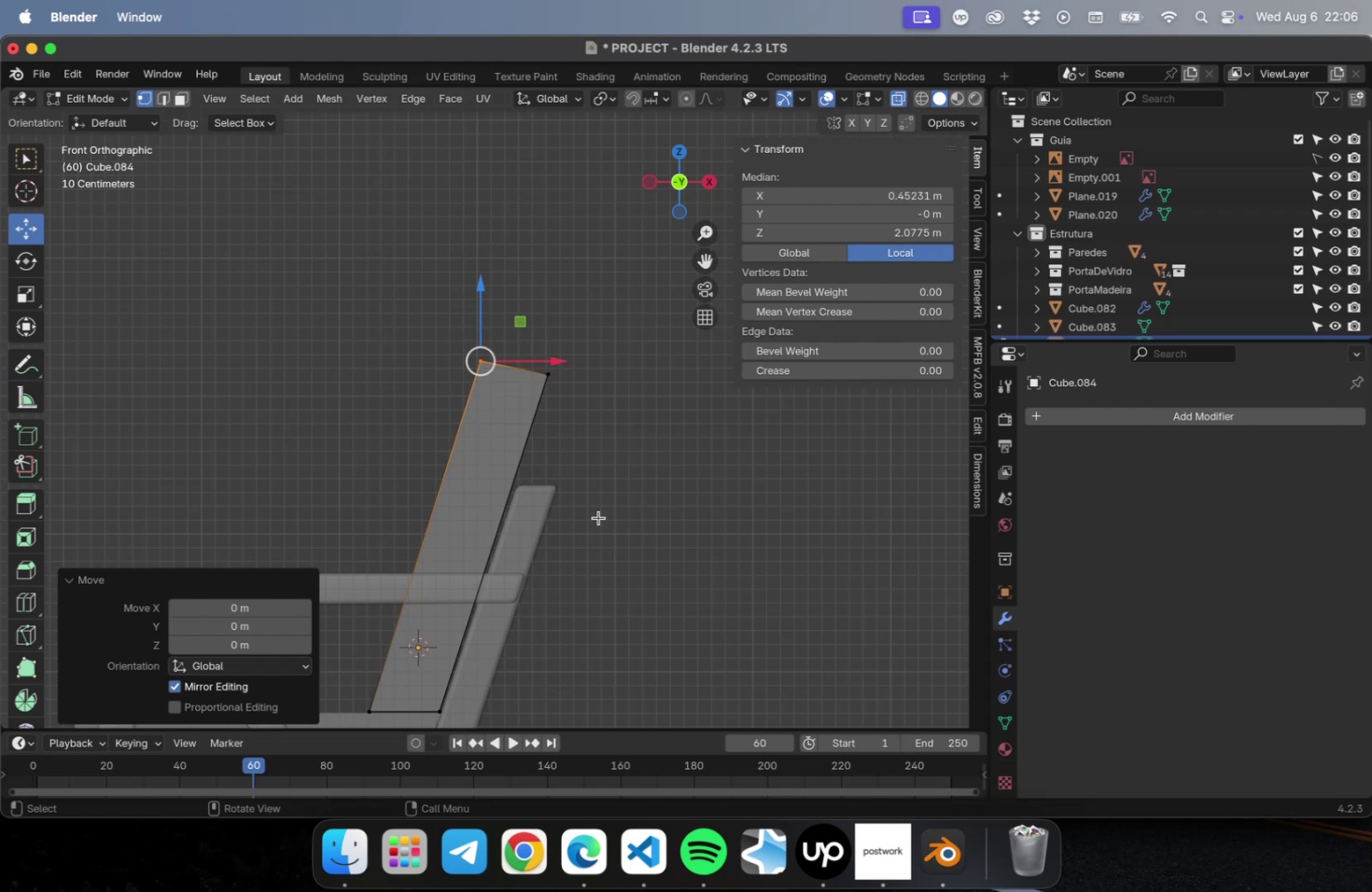 
key(Numpad7)
 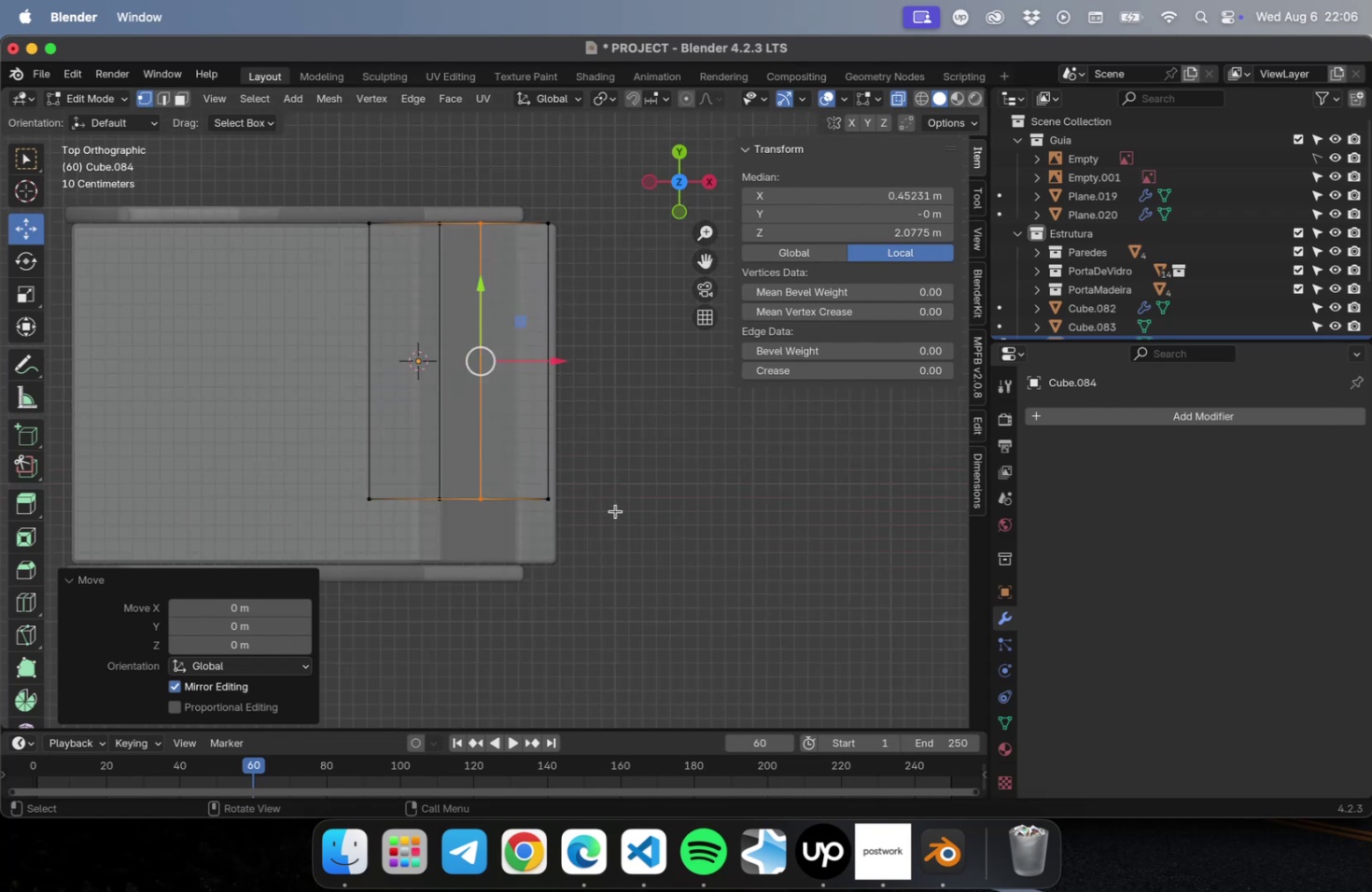 
left_click_drag(start_coordinate=[657, 589], to_coordinate=[237, 443])
 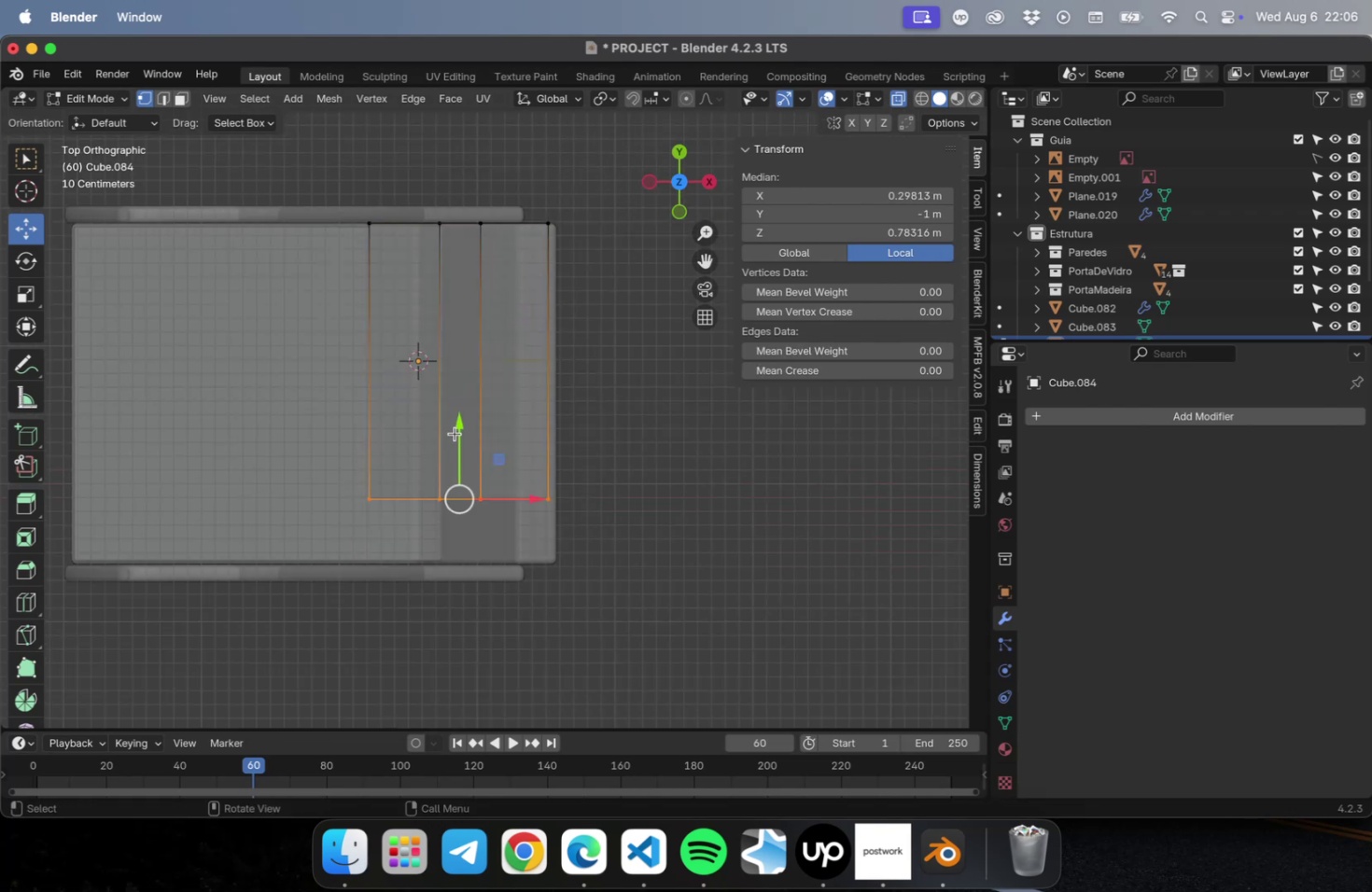 
left_click_drag(start_coordinate=[458, 429], to_coordinate=[464, 492])
 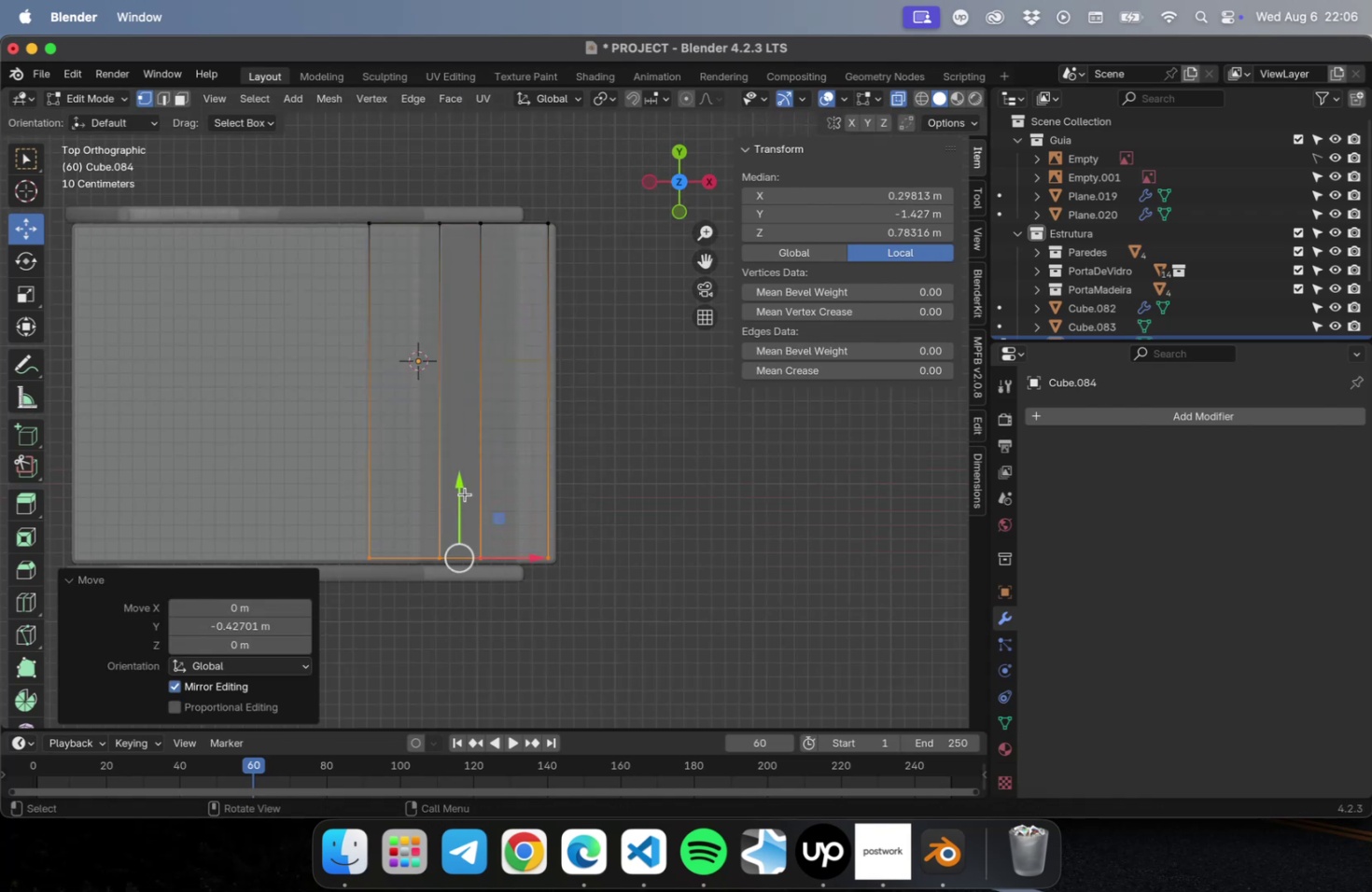 
key(Tab)
 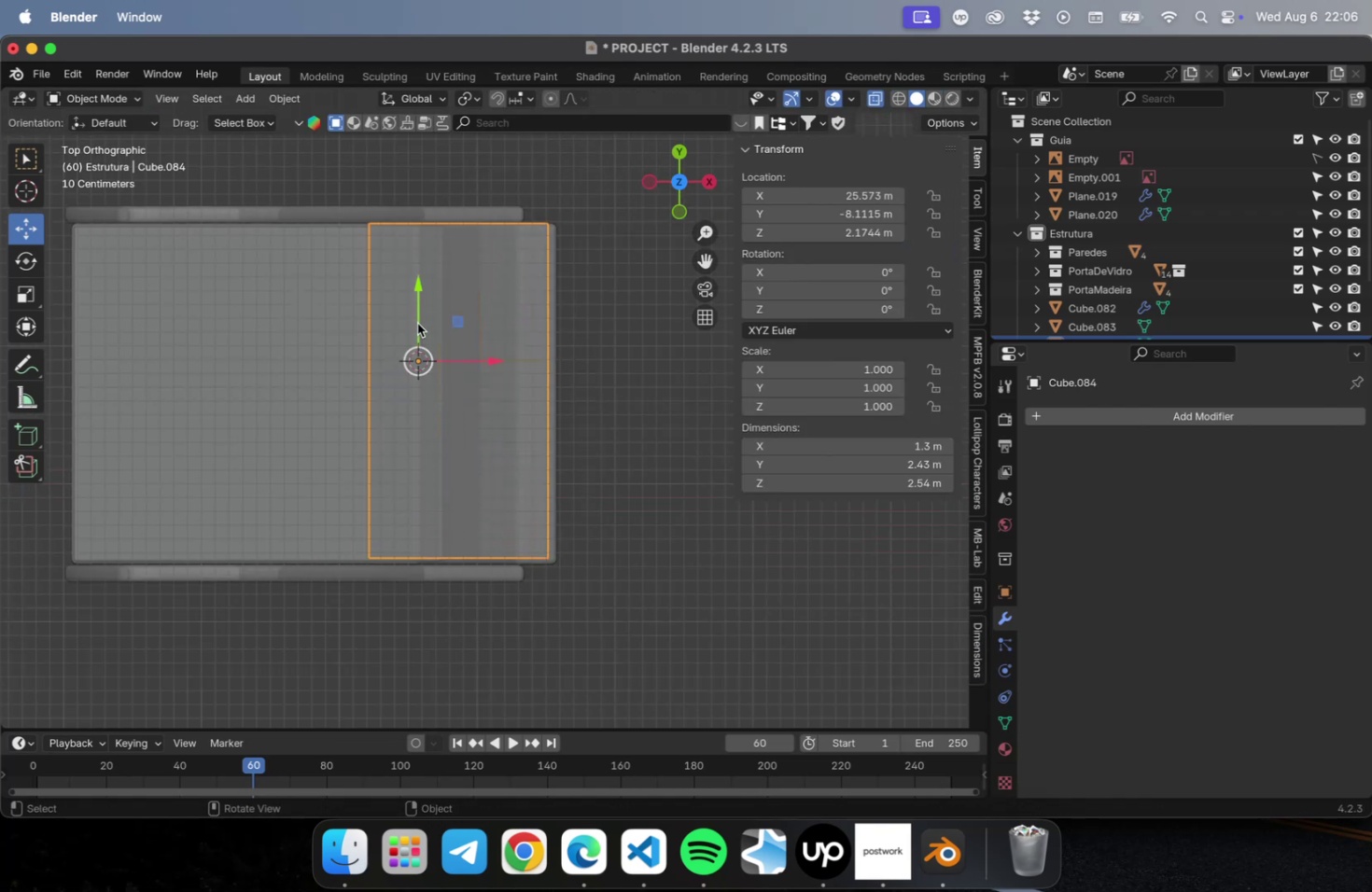 
left_click_drag(start_coordinate=[417, 309], to_coordinate=[417, 314])
 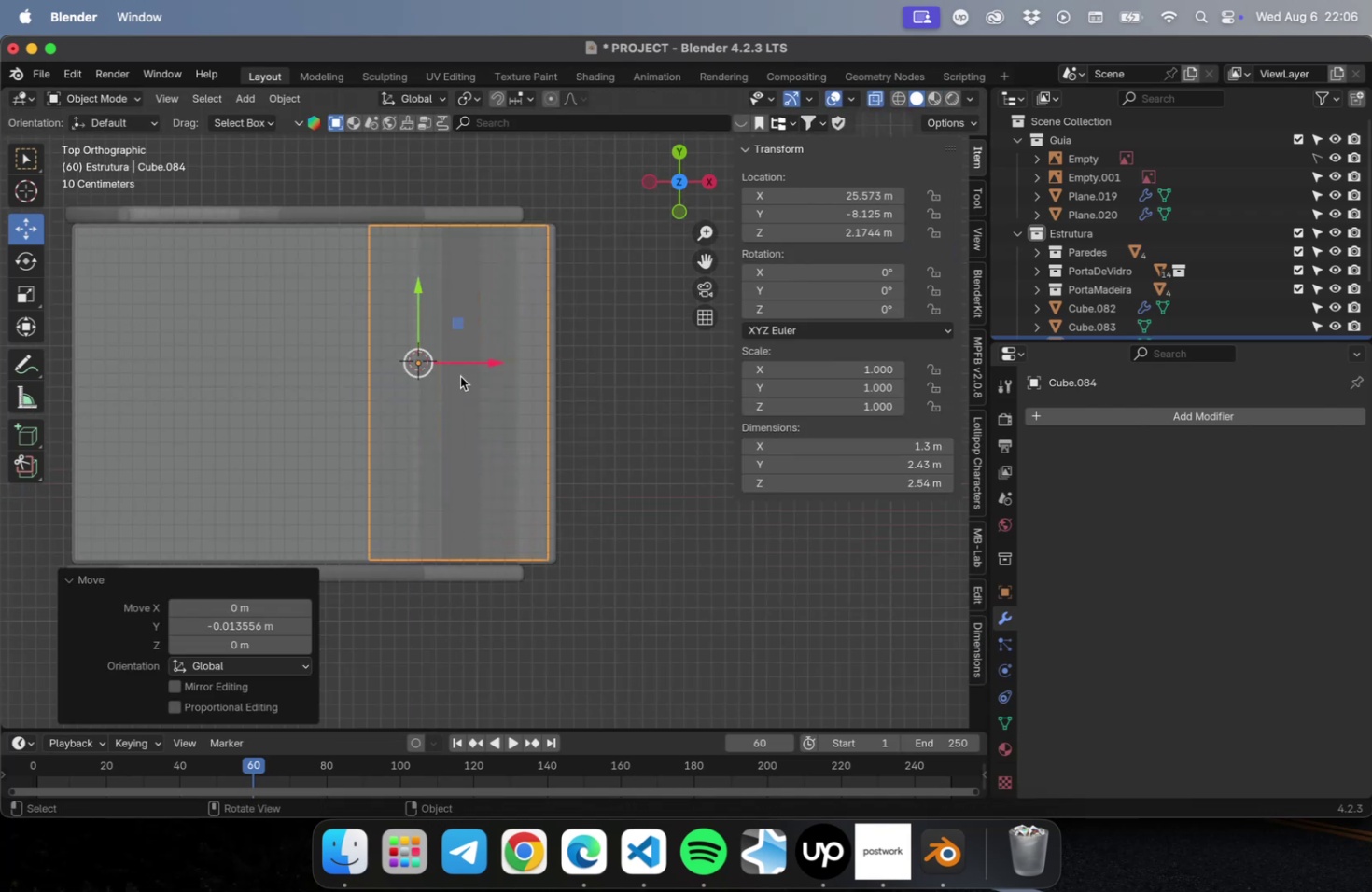 
scroll: coordinate [508, 451], scroll_direction: down, amount: 2.0
 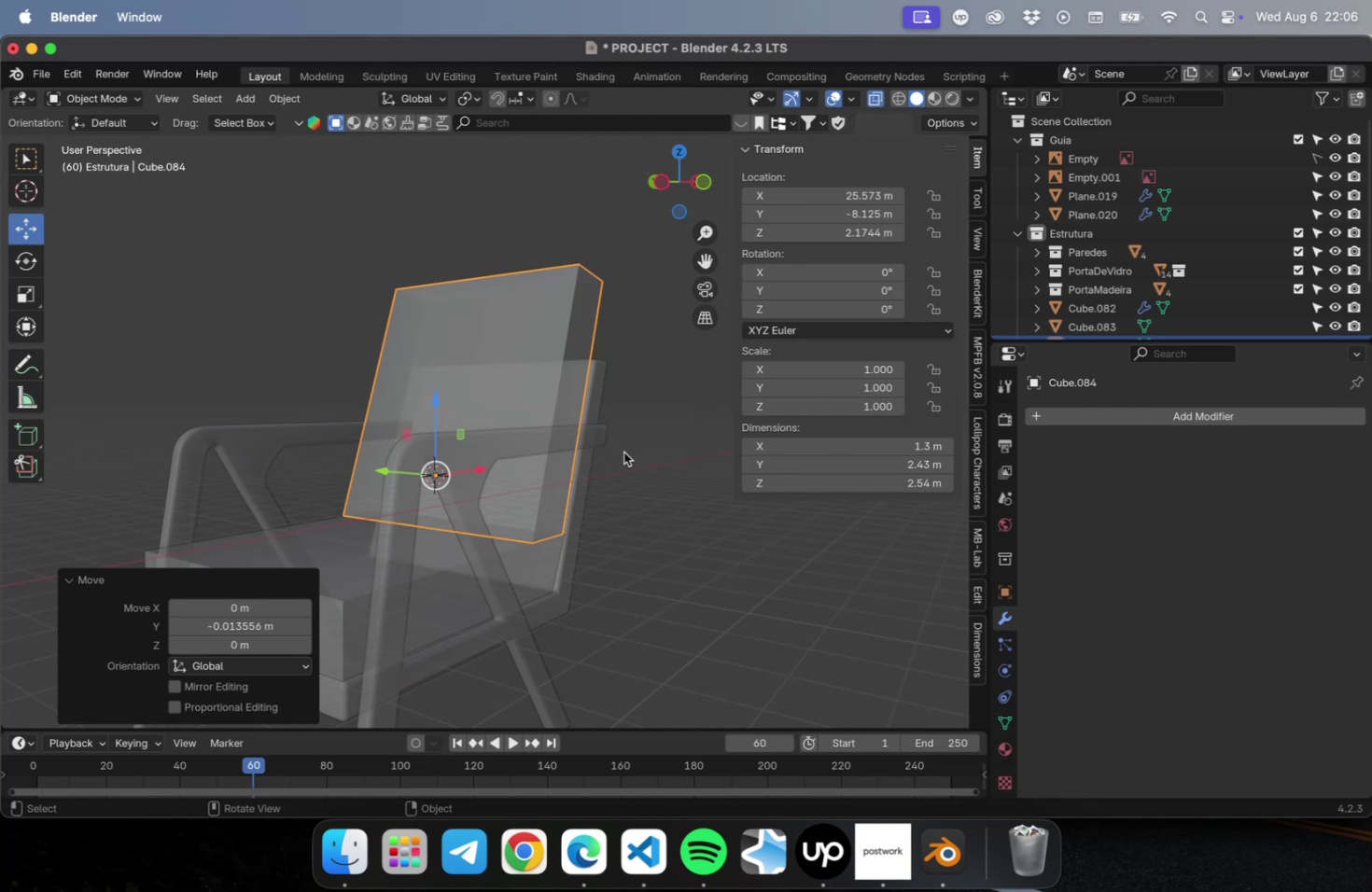 
key(Meta+S)
 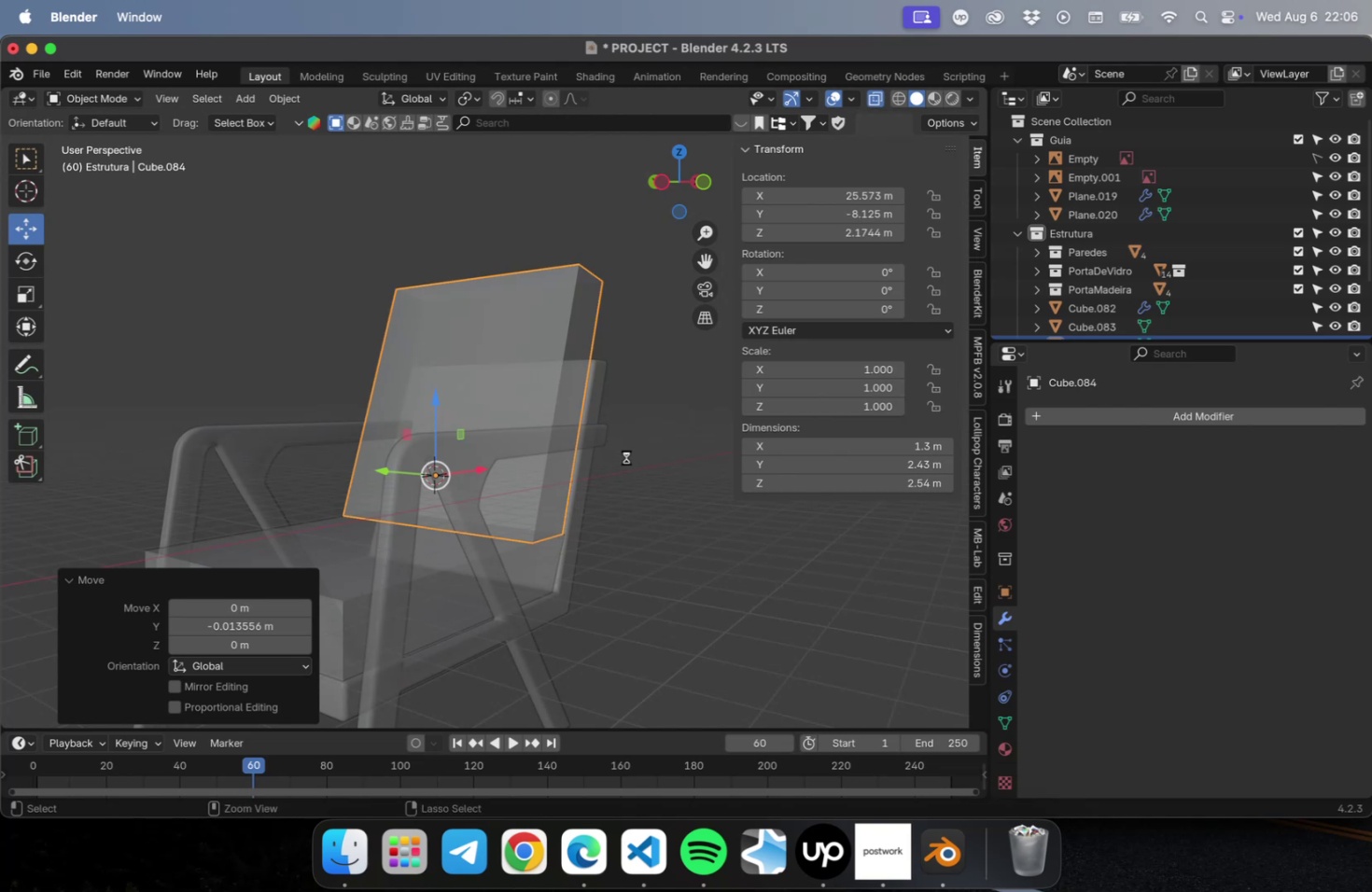 
scroll: coordinate [637, 451], scroll_direction: down, amount: 5.0
 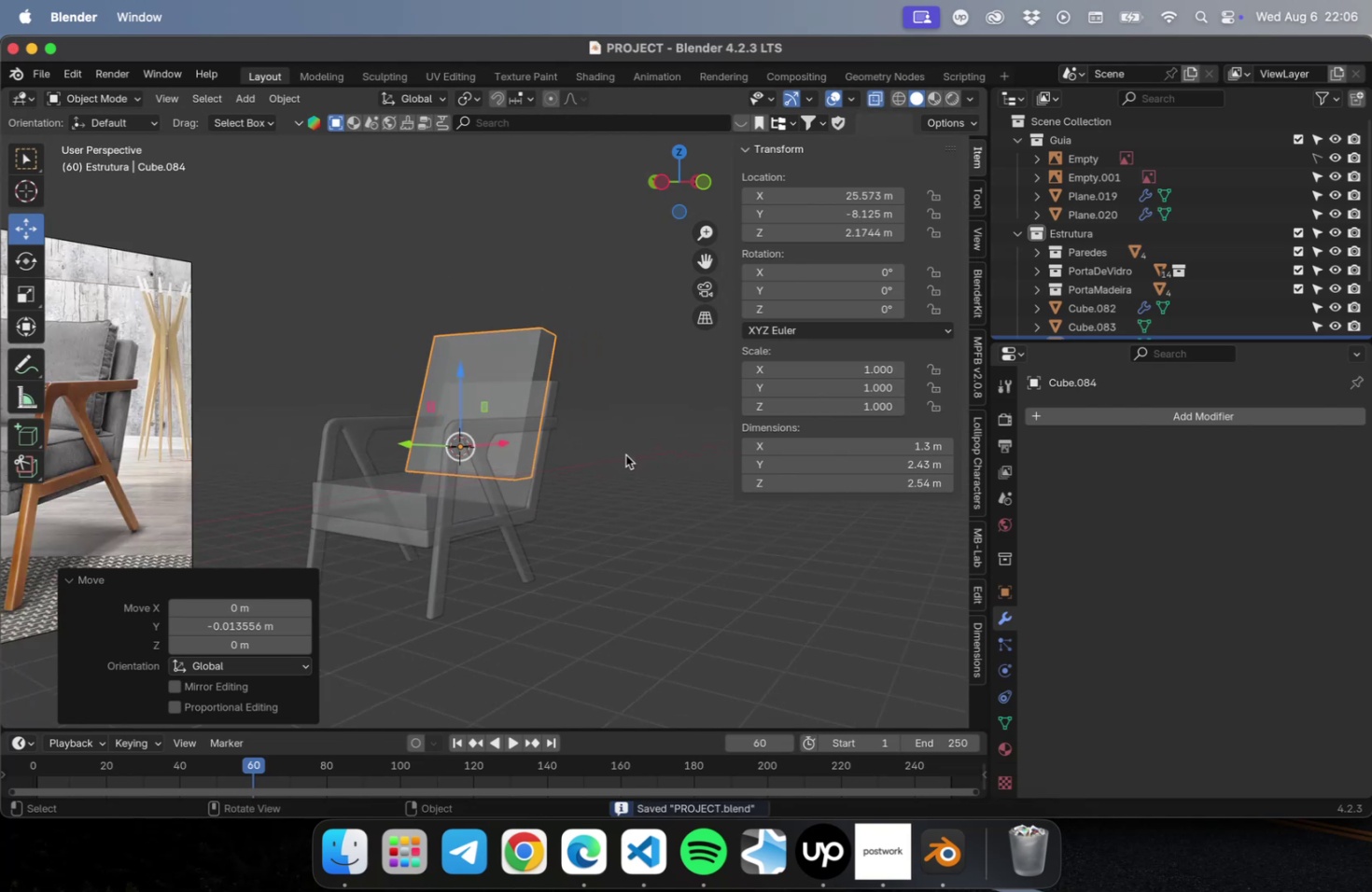 
hold_key(key=ShiftLeft, duration=0.69)
 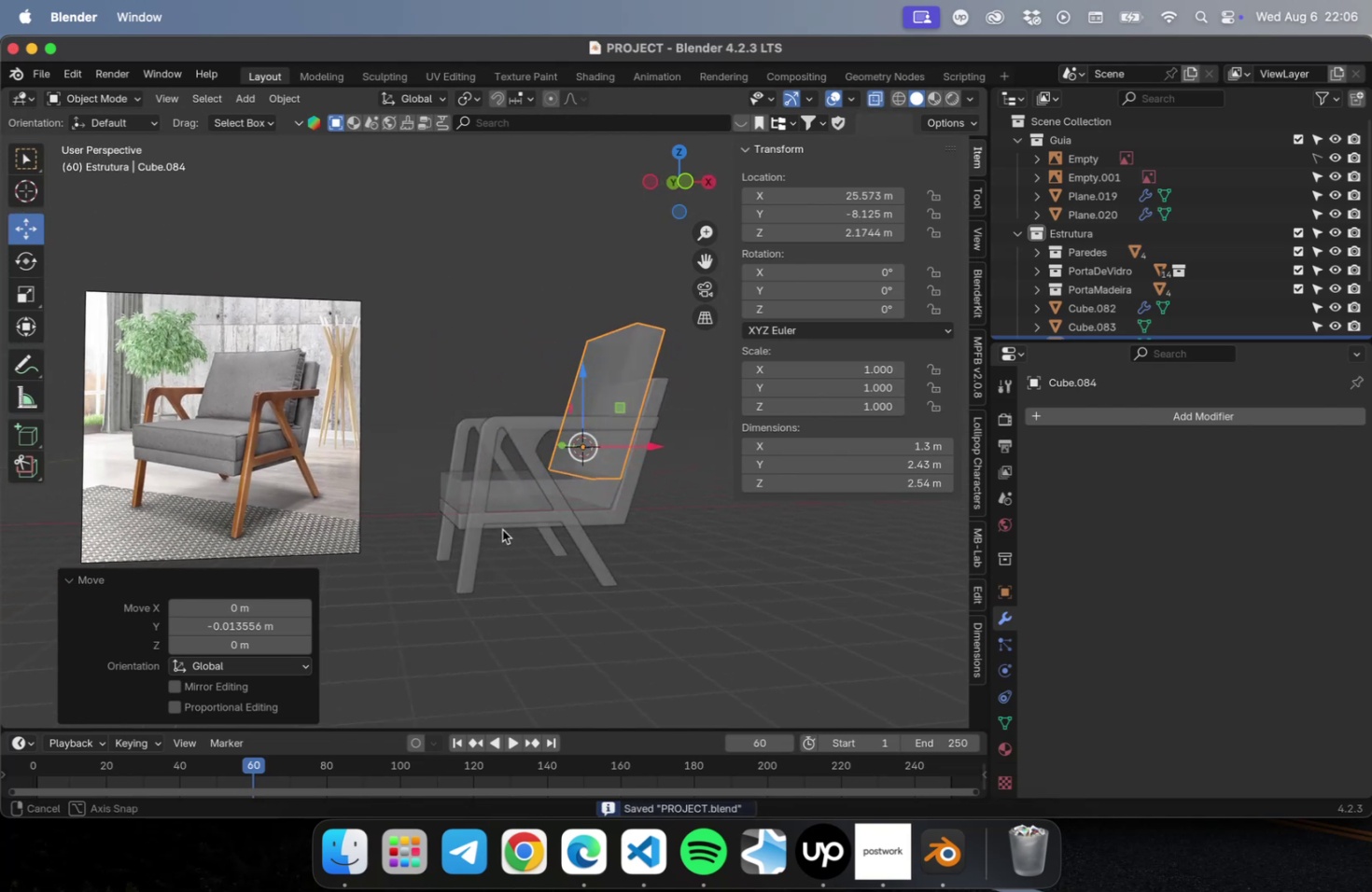 
key(Meta+S)
 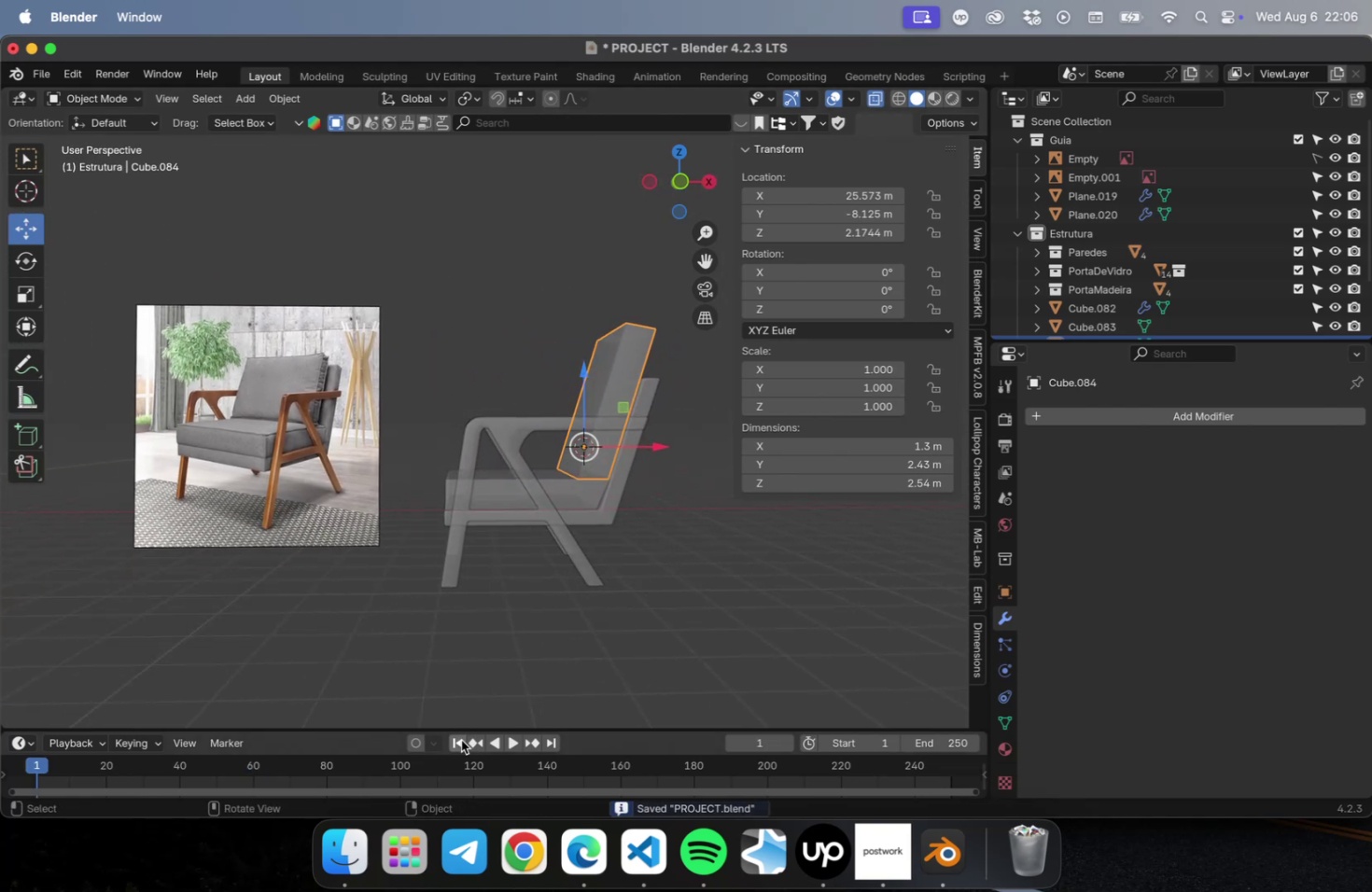 
wait(9.3)
 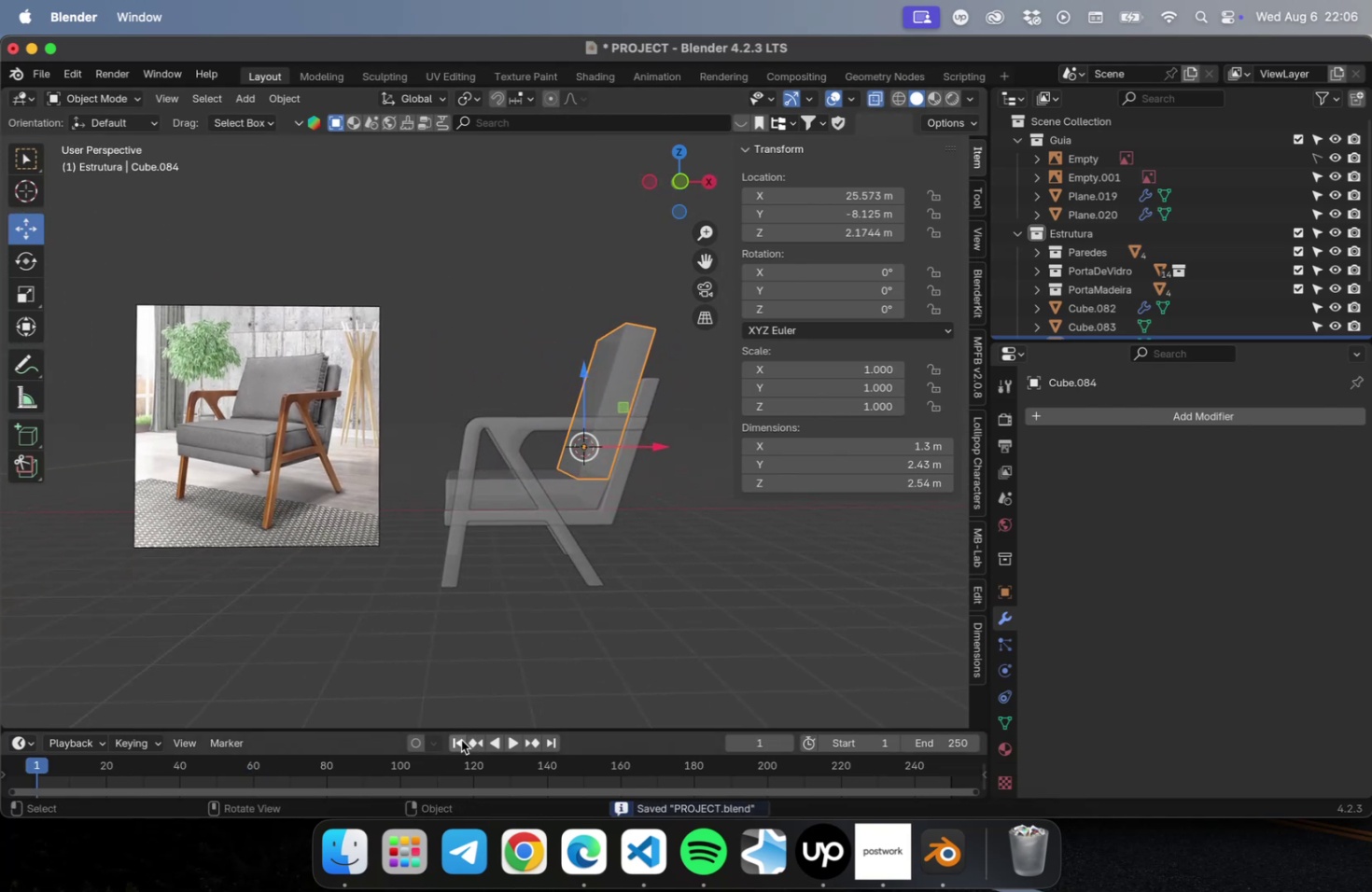 
key(Tab)
 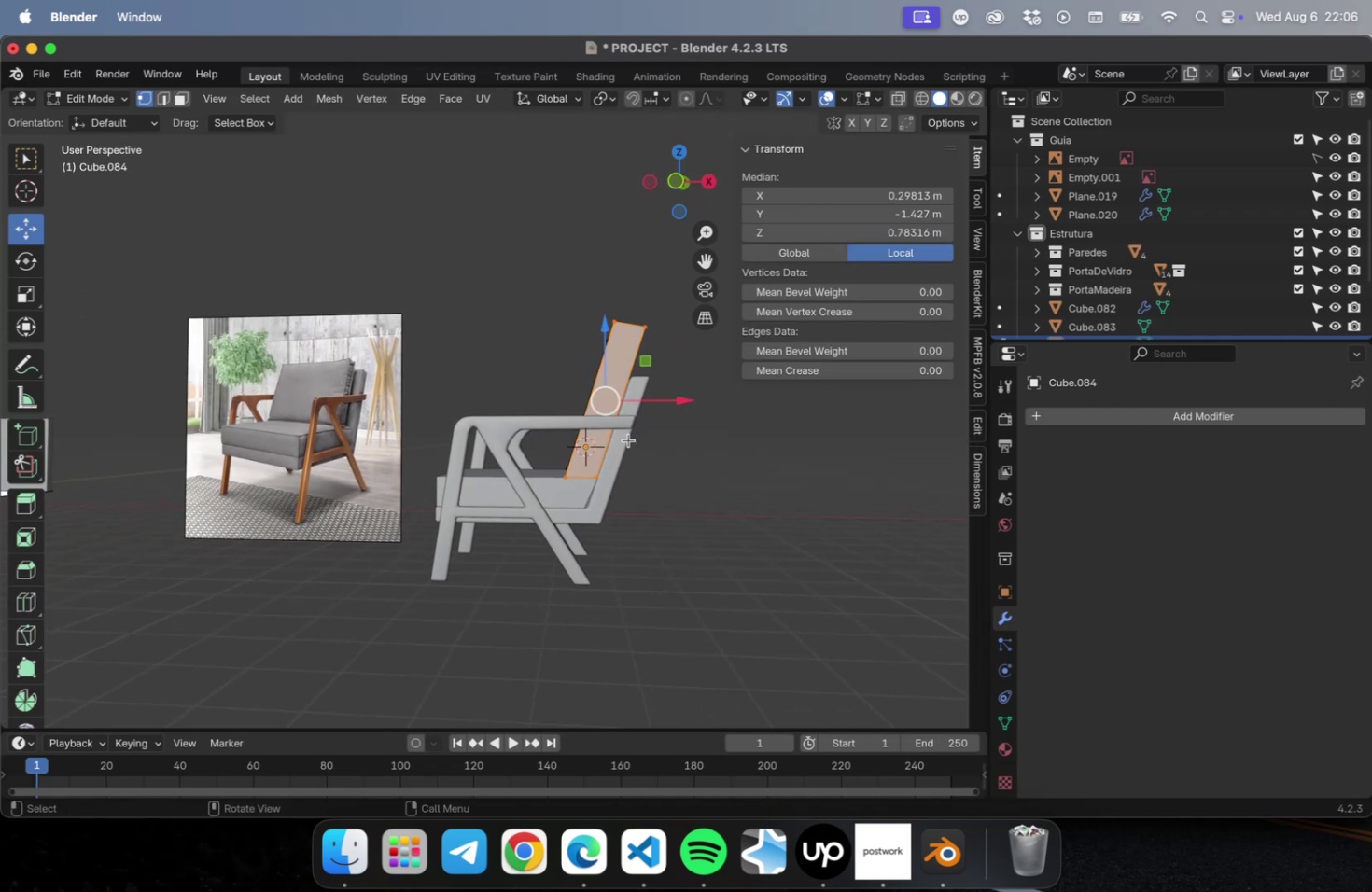 
left_click_drag(start_coordinate=[532, 255], to_coordinate=[707, 372])
 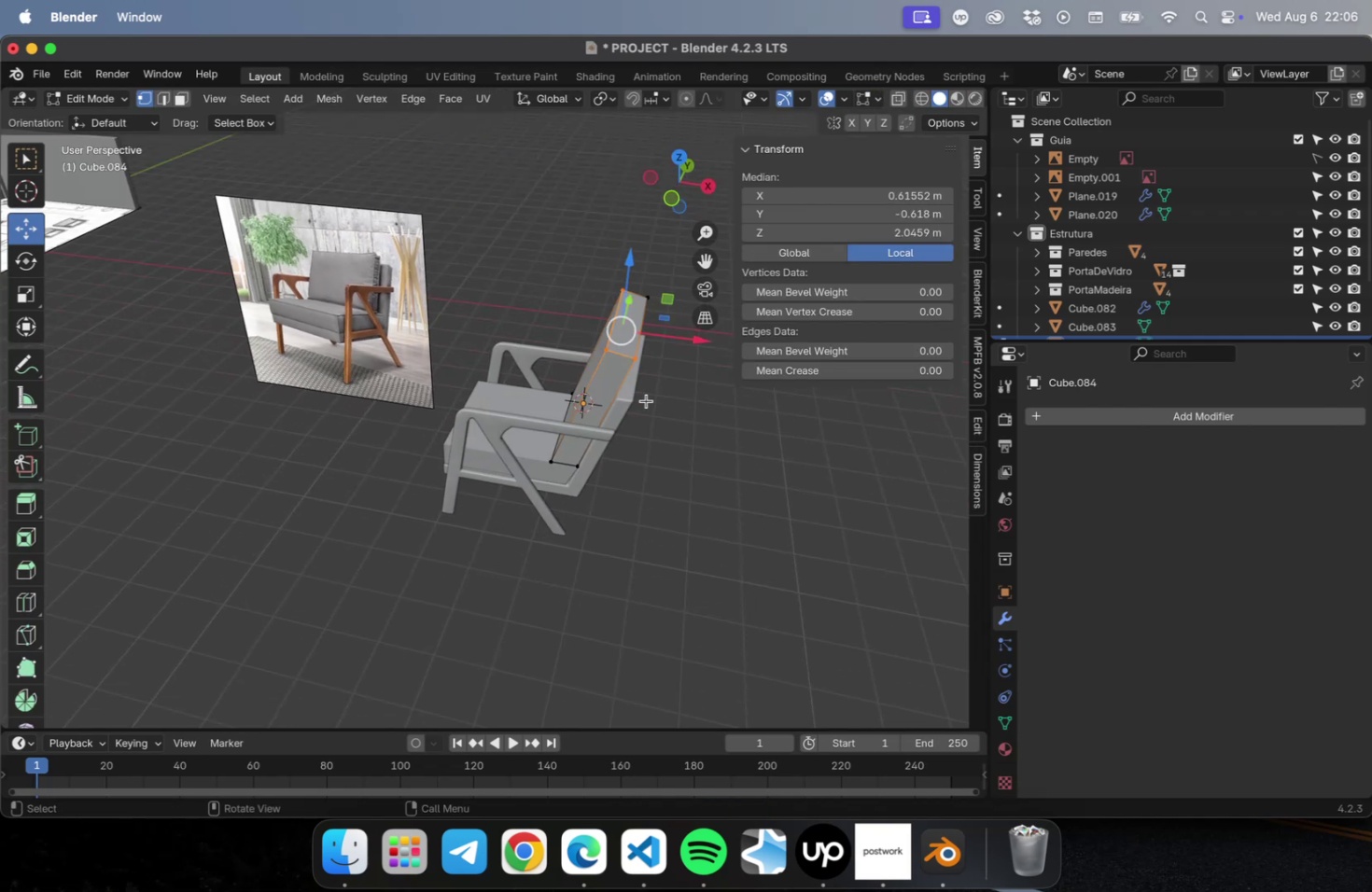 
left_click_drag(start_coordinate=[540, 230], to_coordinate=[677, 373])
 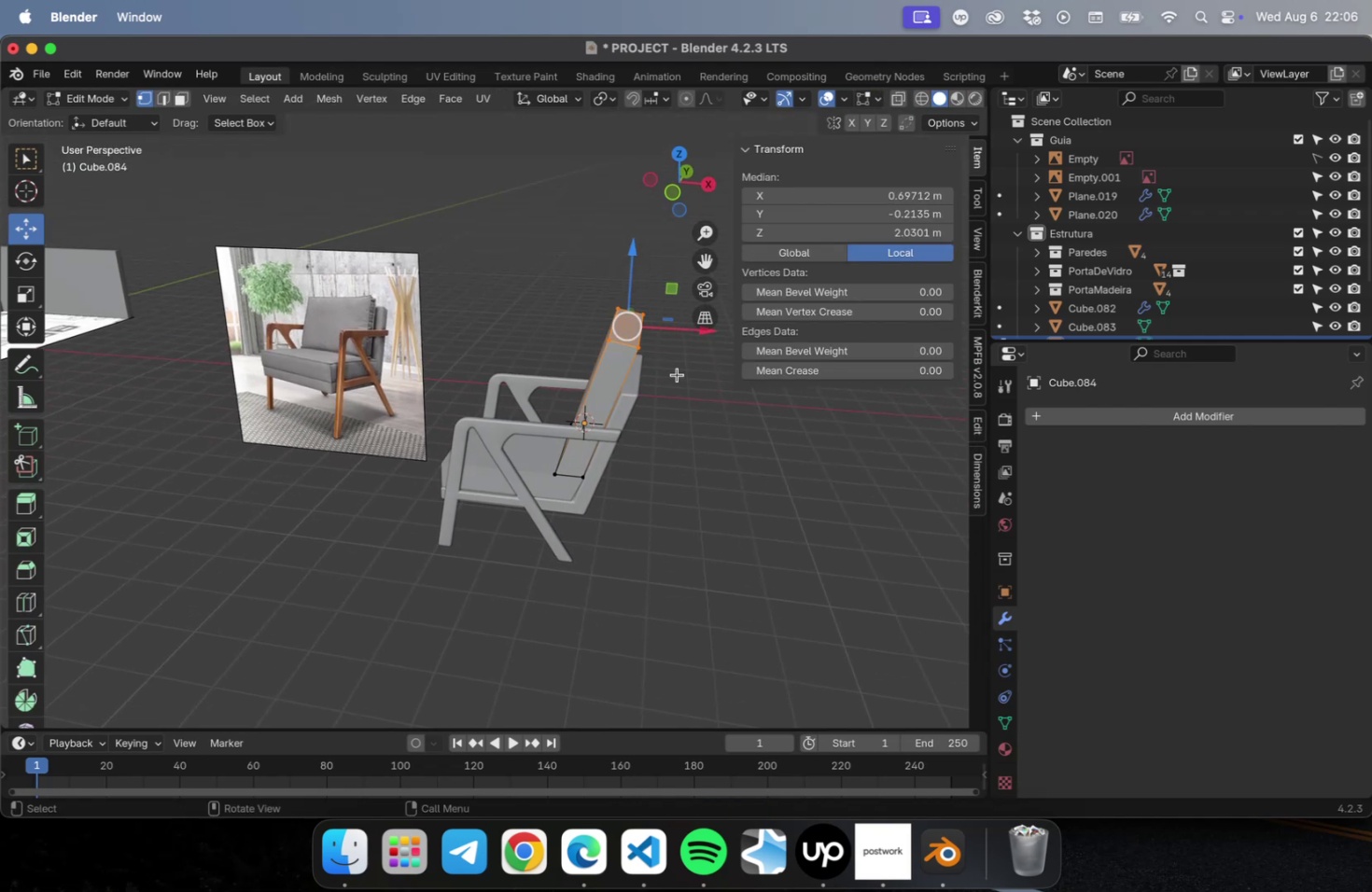 
key(NumLock)
 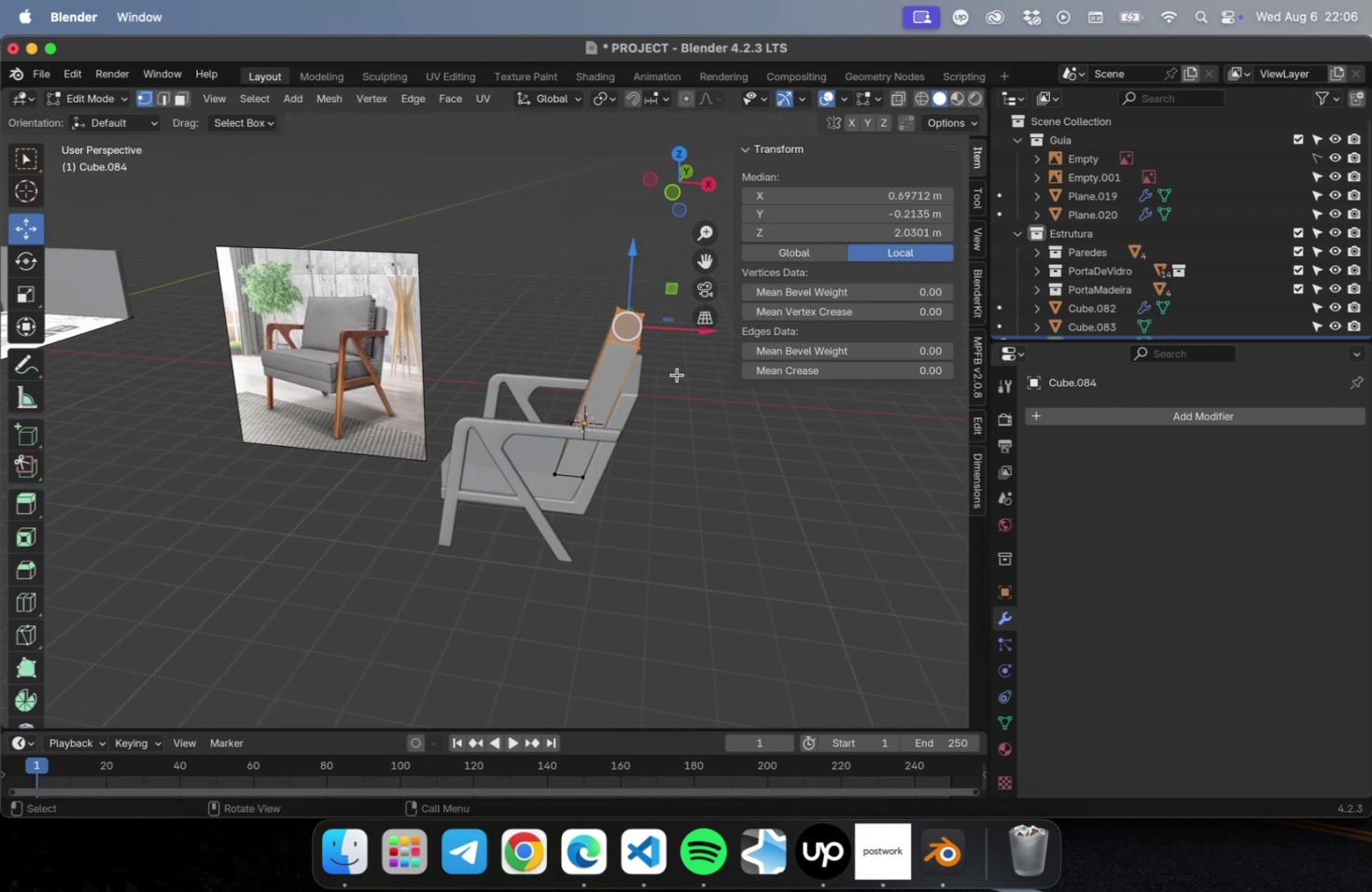 
key(Numpad1)
 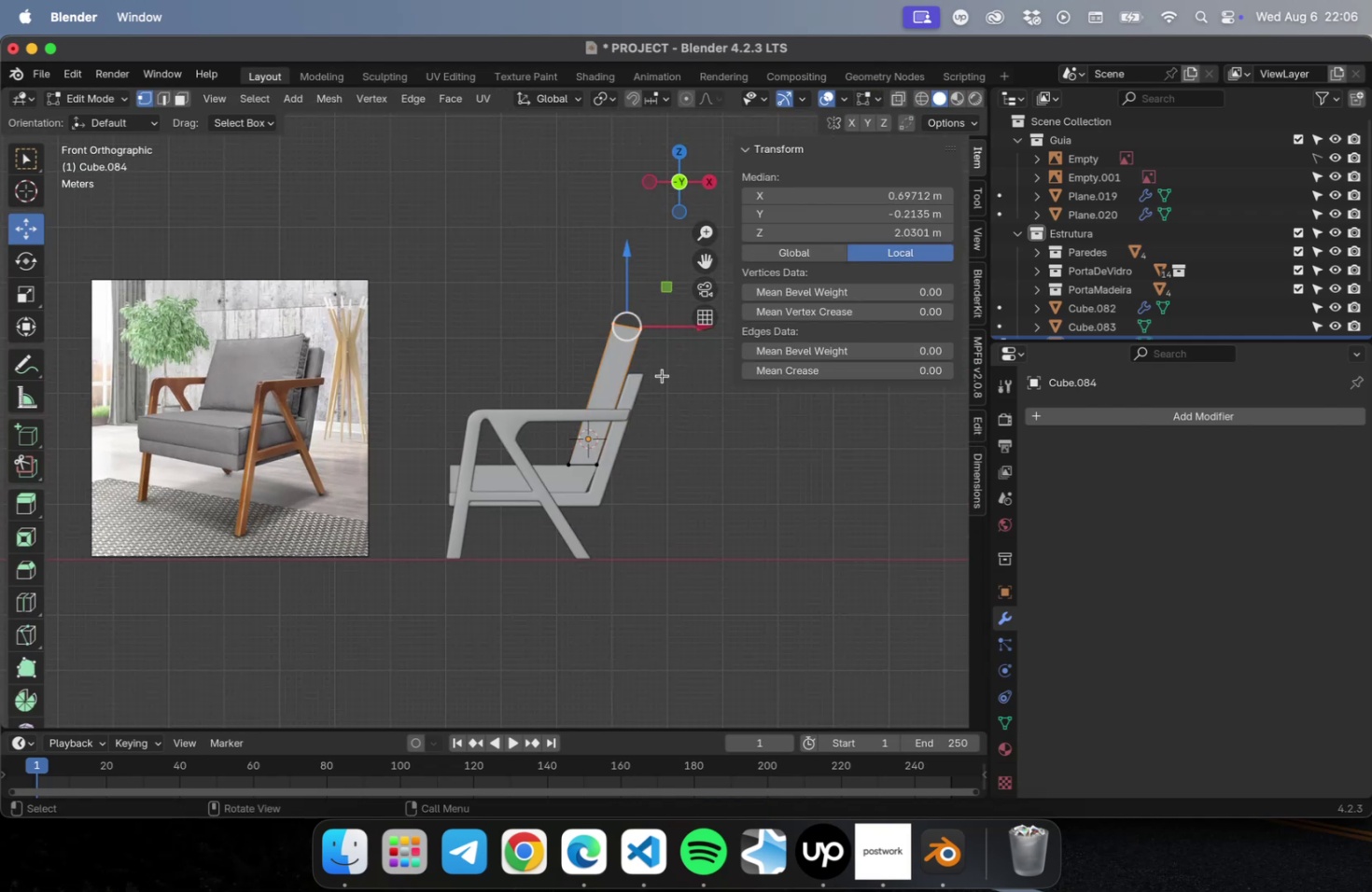 
scroll: coordinate [644, 374], scroll_direction: up, amount: 16.0
 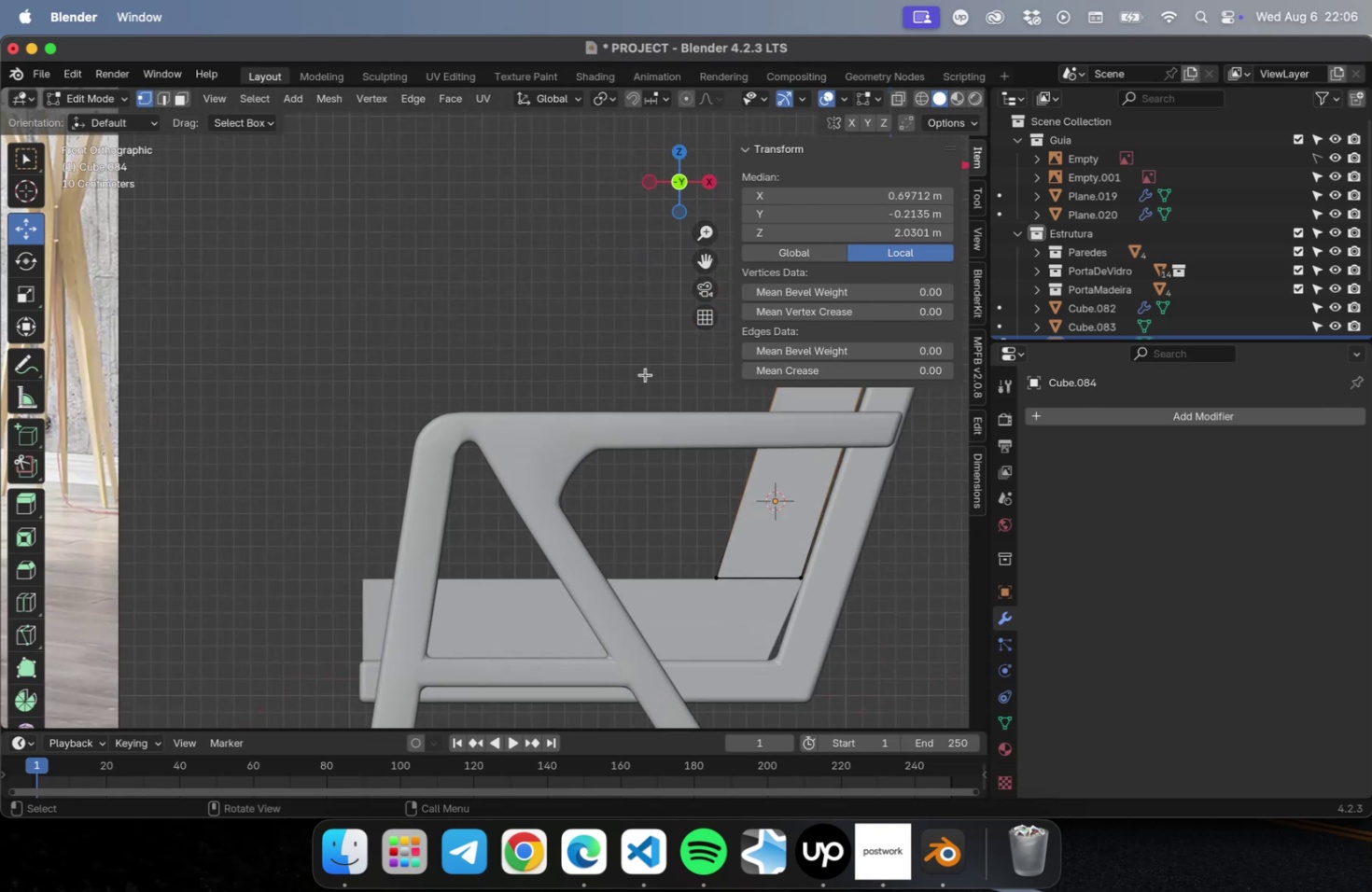 
hold_key(key=ShiftLeft, duration=0.53)
 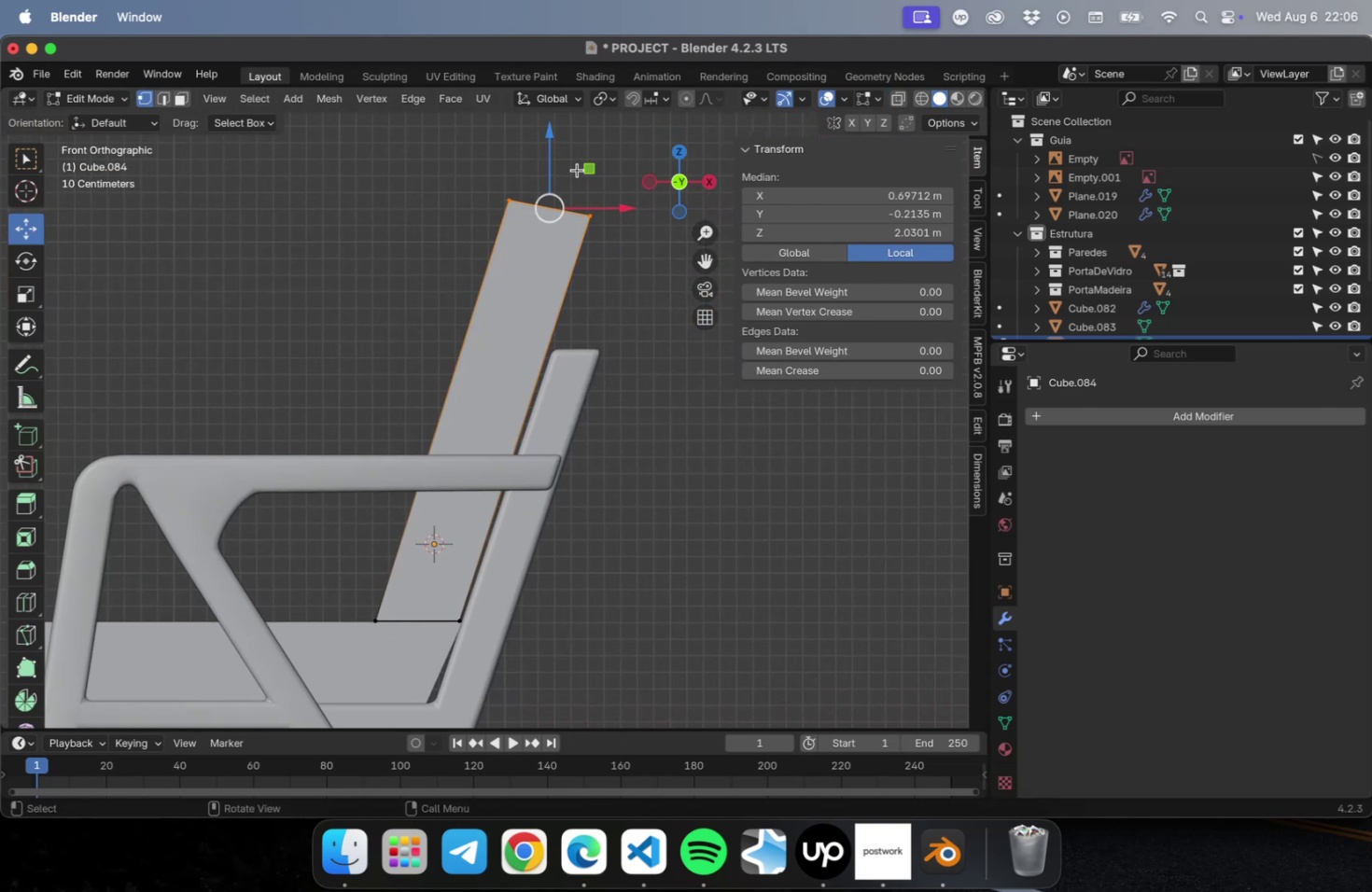 
left_click_drag(start_coordinate=[598, 170], to_coordinate=[567, 261])
 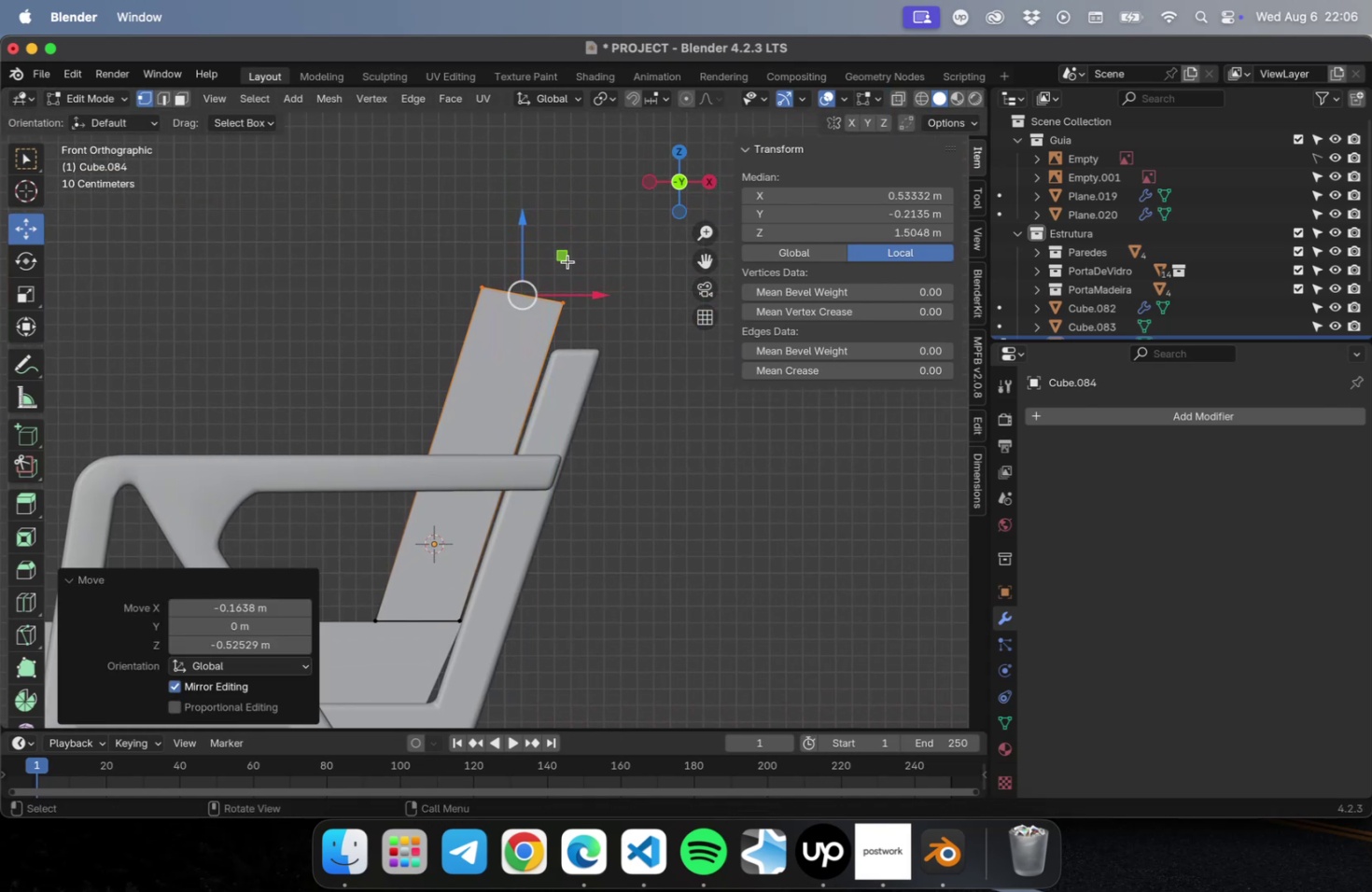 
key(Tab)
 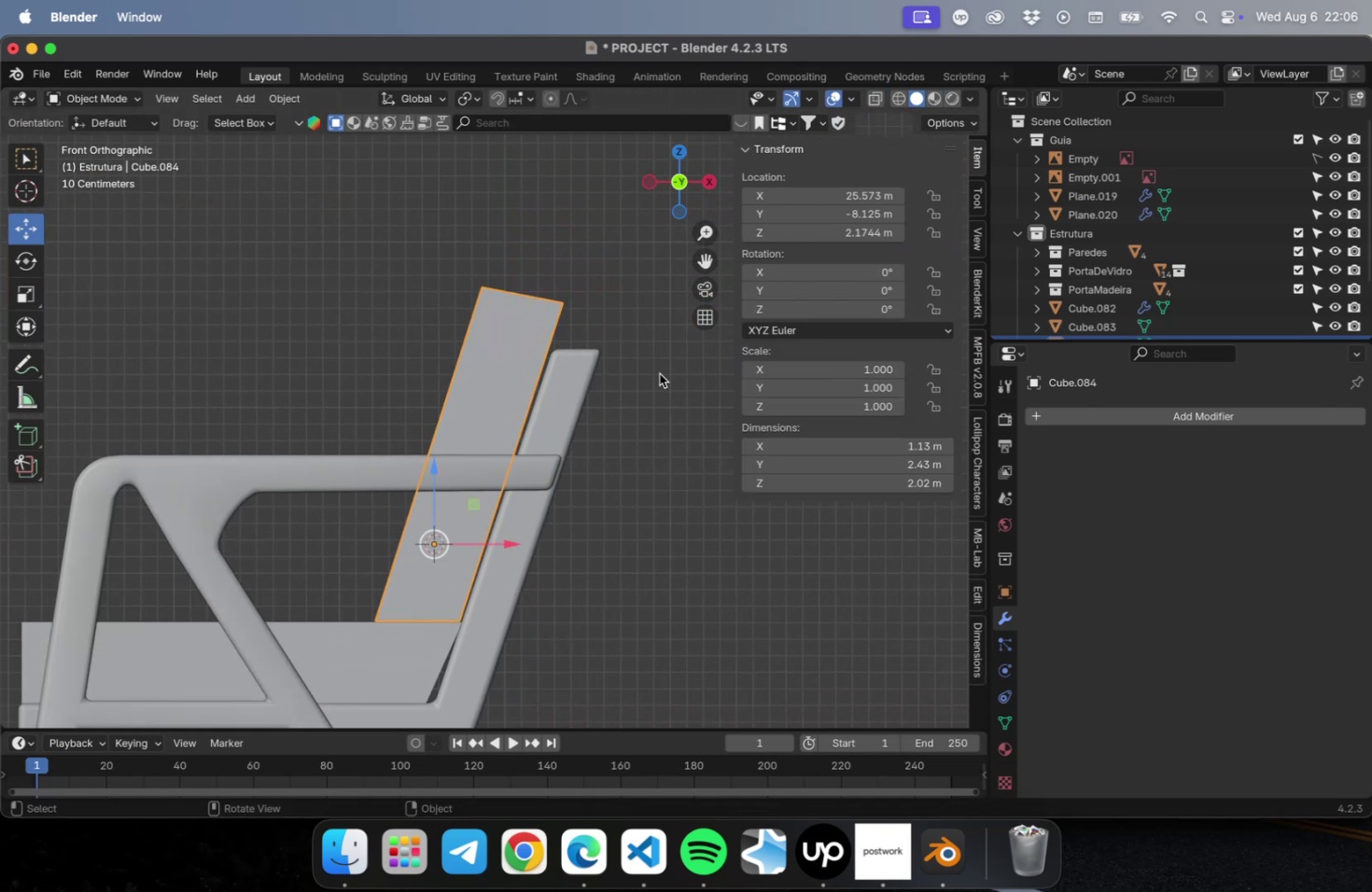 
scroll: coordinate [687, 478], scroll_direction: down, amount: 16.0
 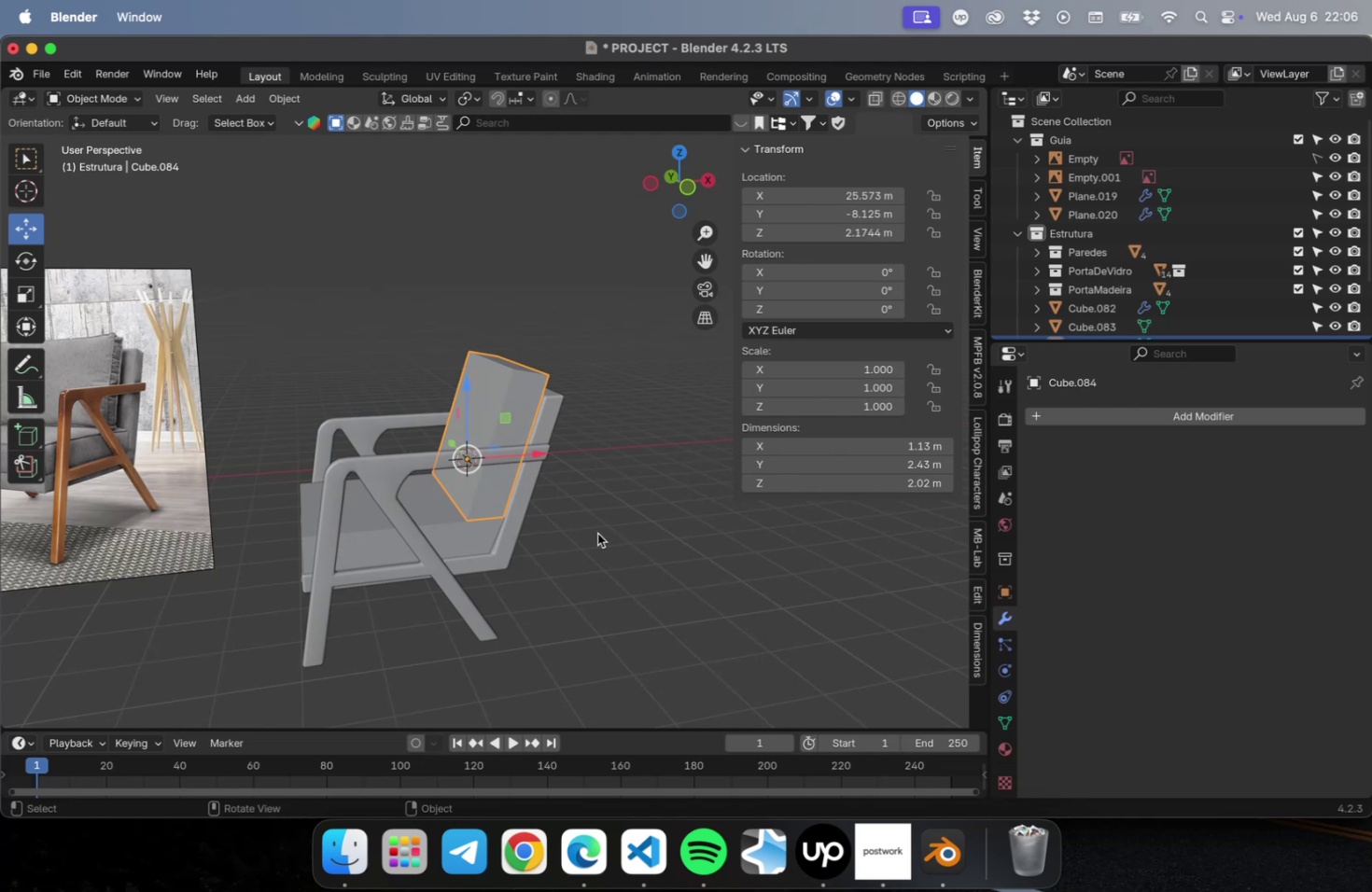 
wait(5.84)
 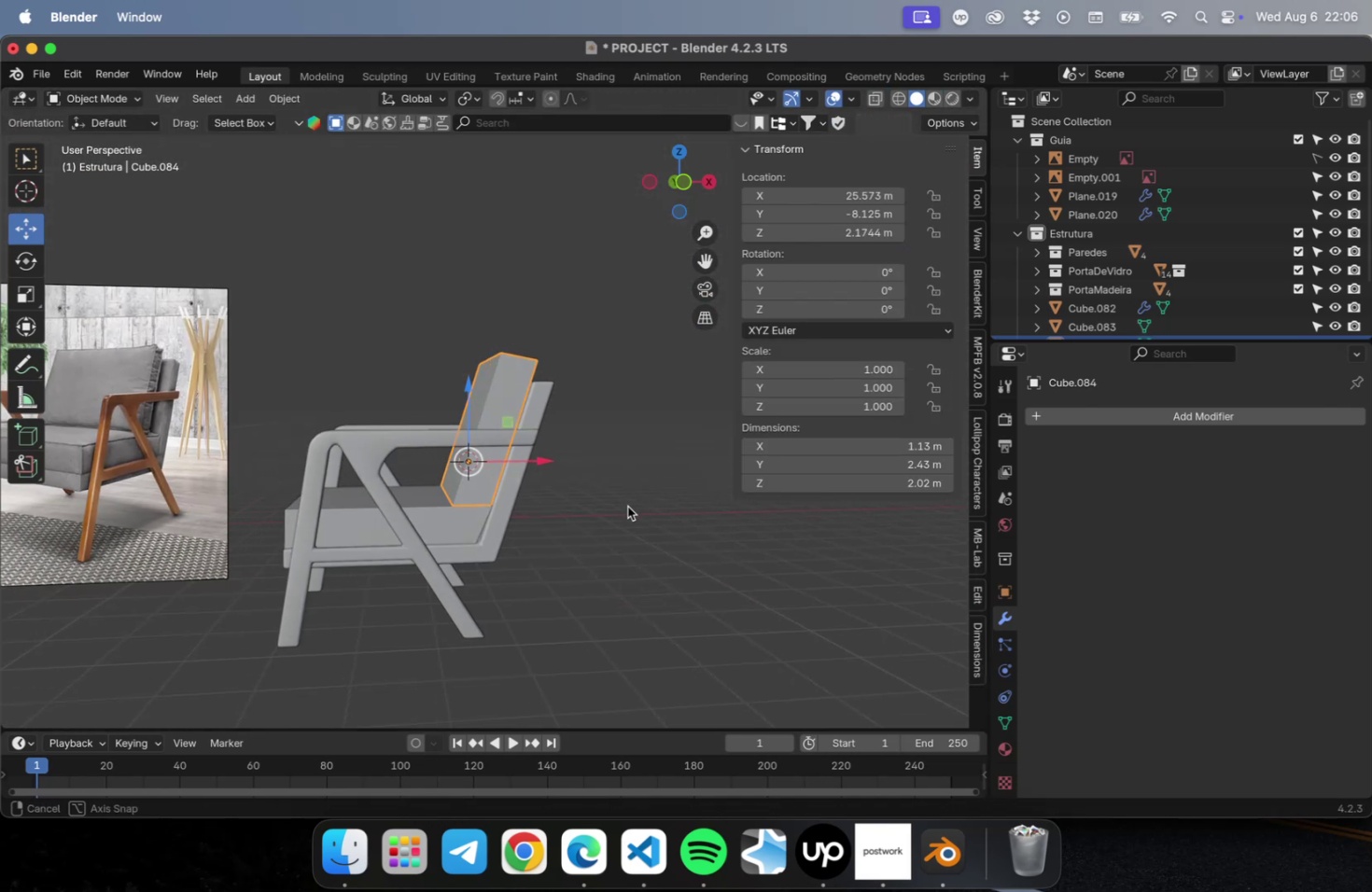 
key(Tab)
 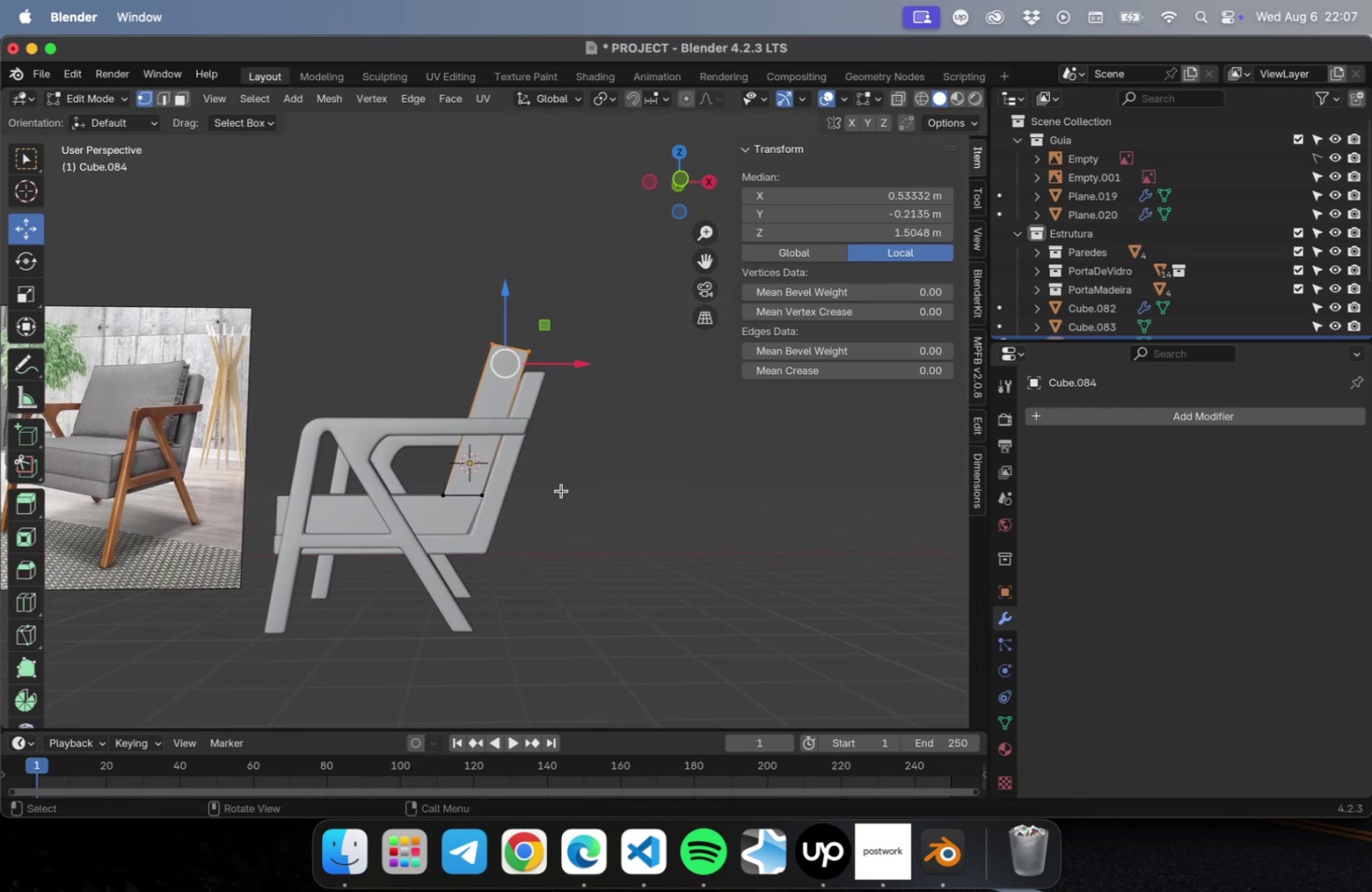 
key(NumLock)
 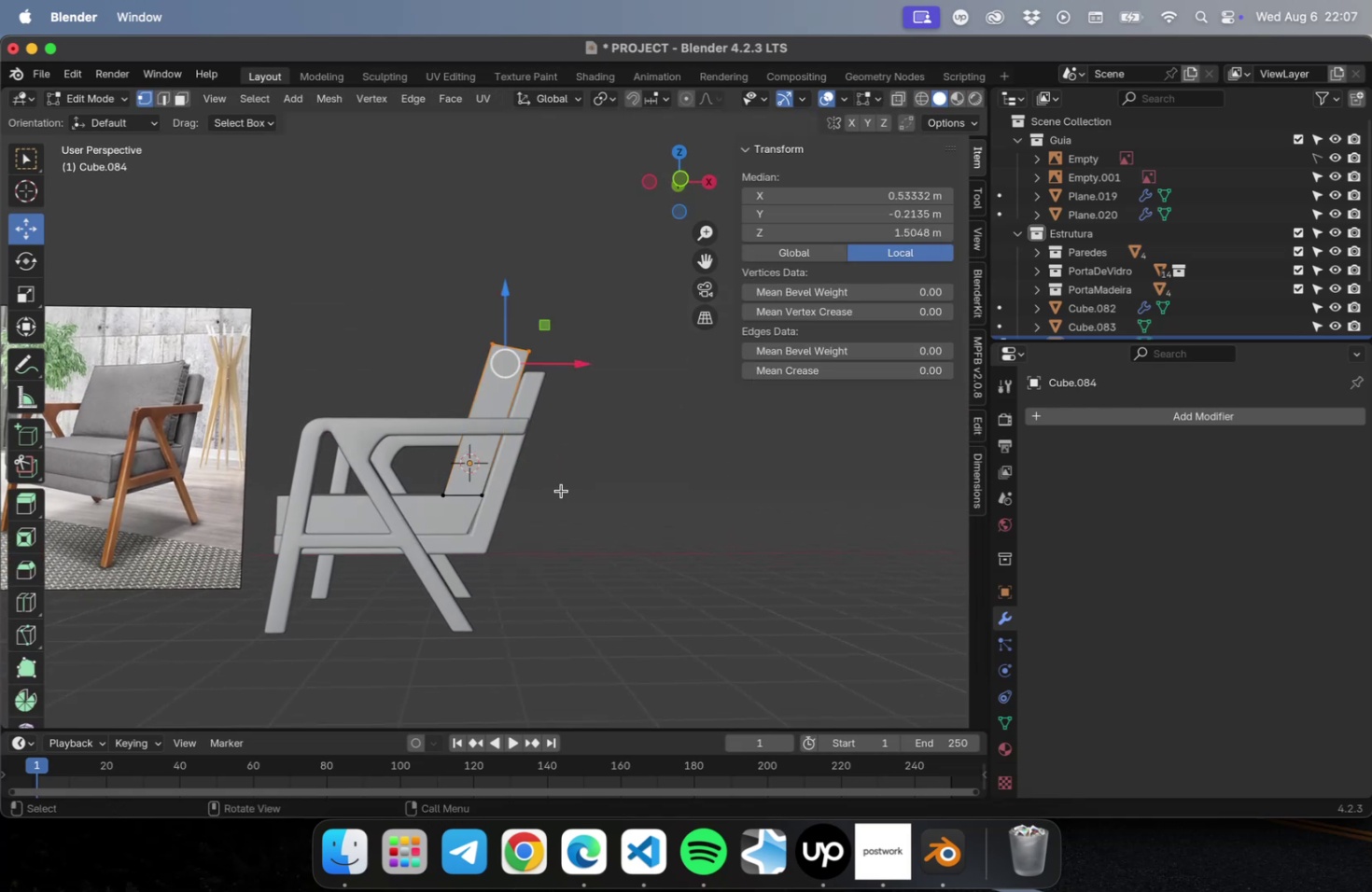 
key(Numpad1)
 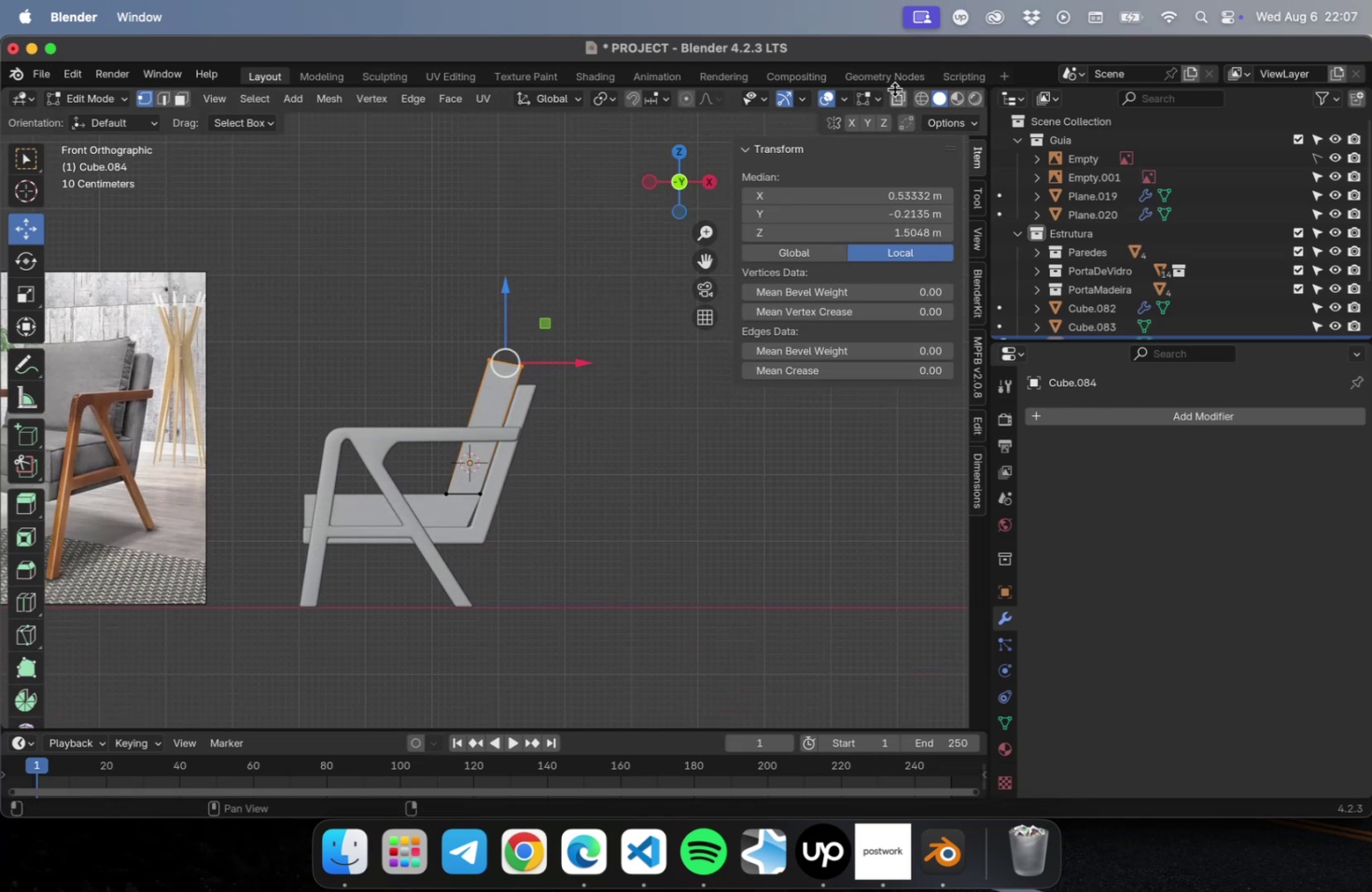 
scroll: coordinate [467, 399], scroll_direction: up, amount: 16.0
 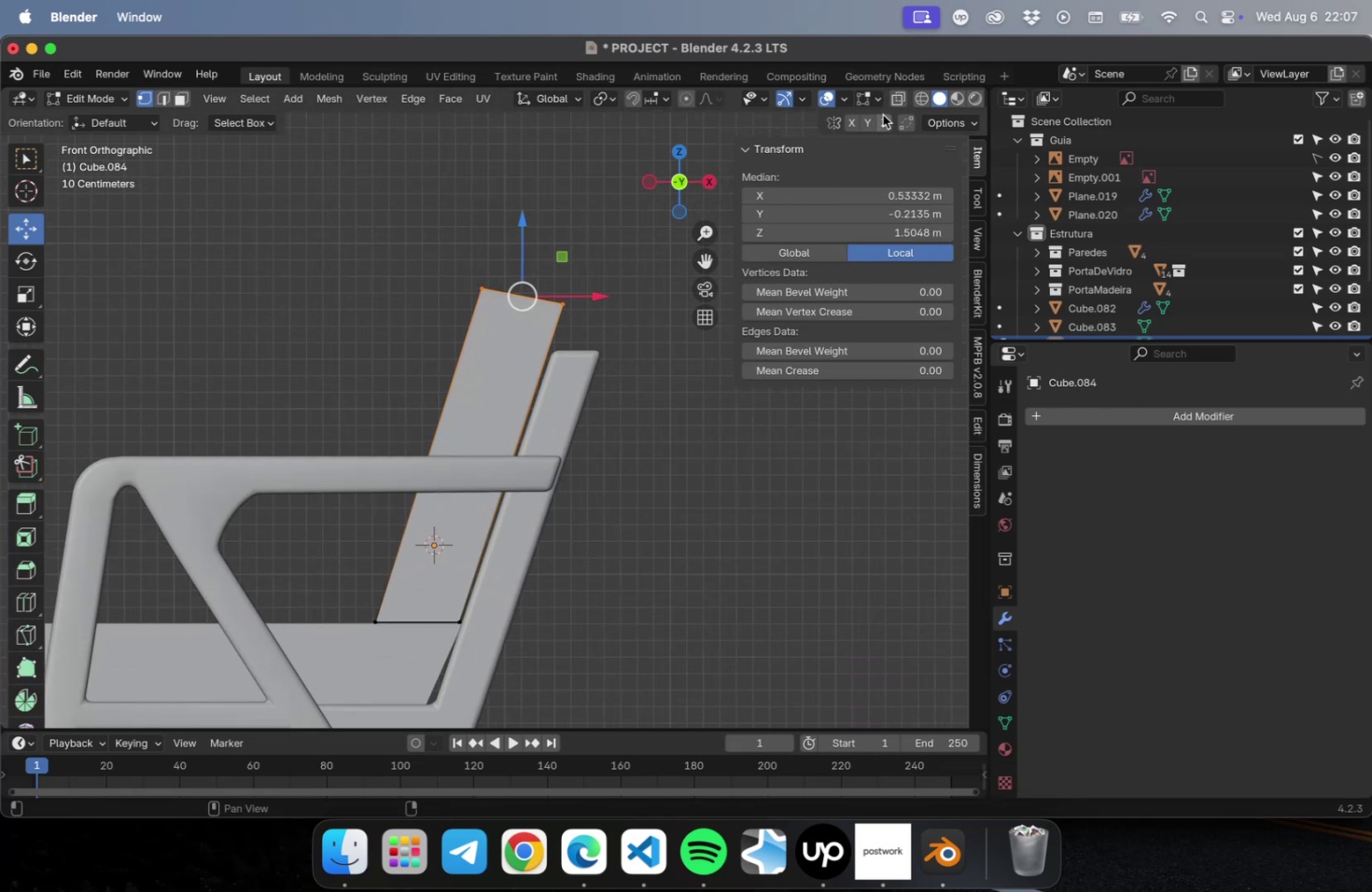 
left_click([895, 98])
 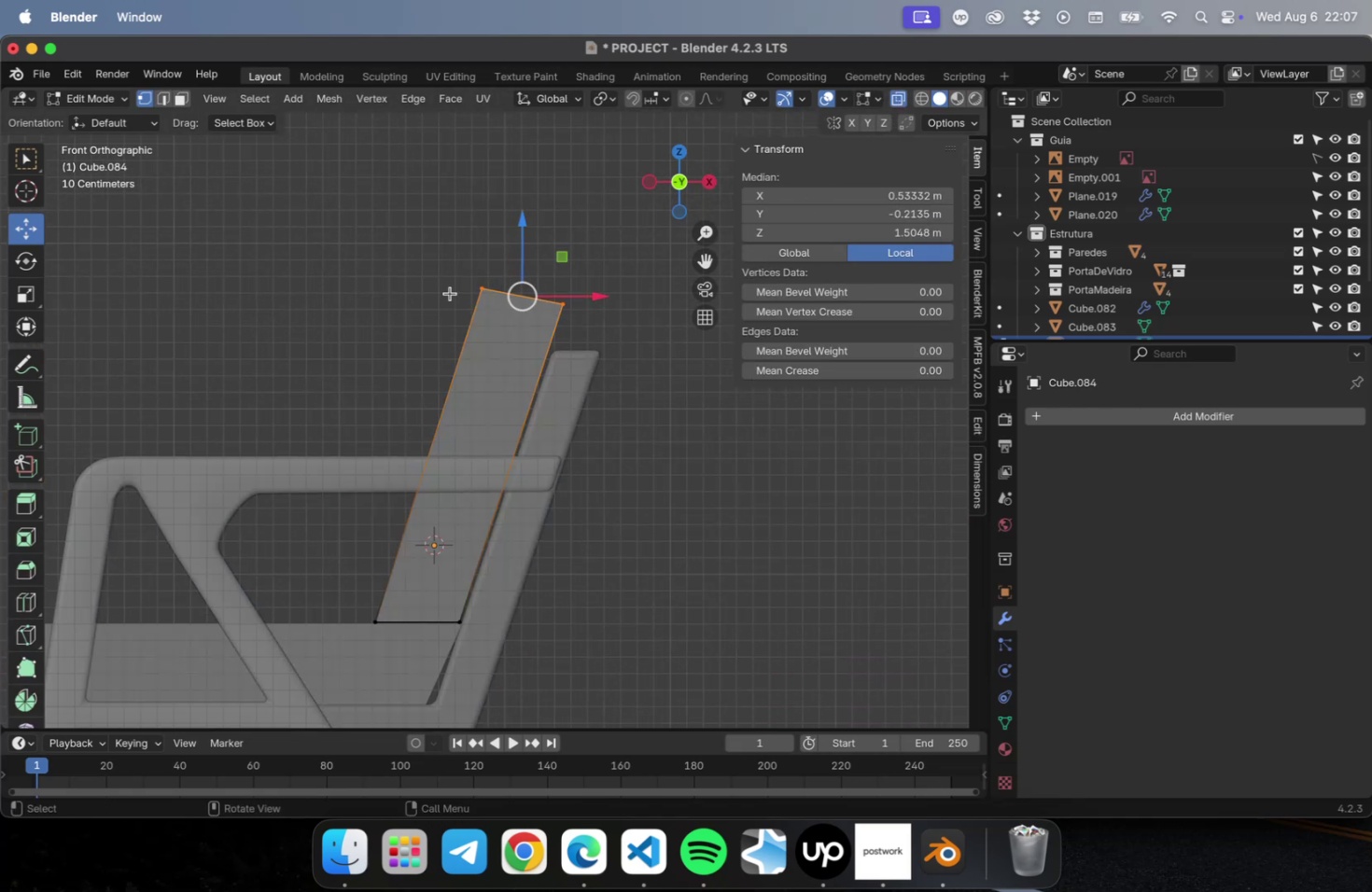 
left_click_drag(start_coordinate=[375, 242], to_coordinate=[497, 304])
 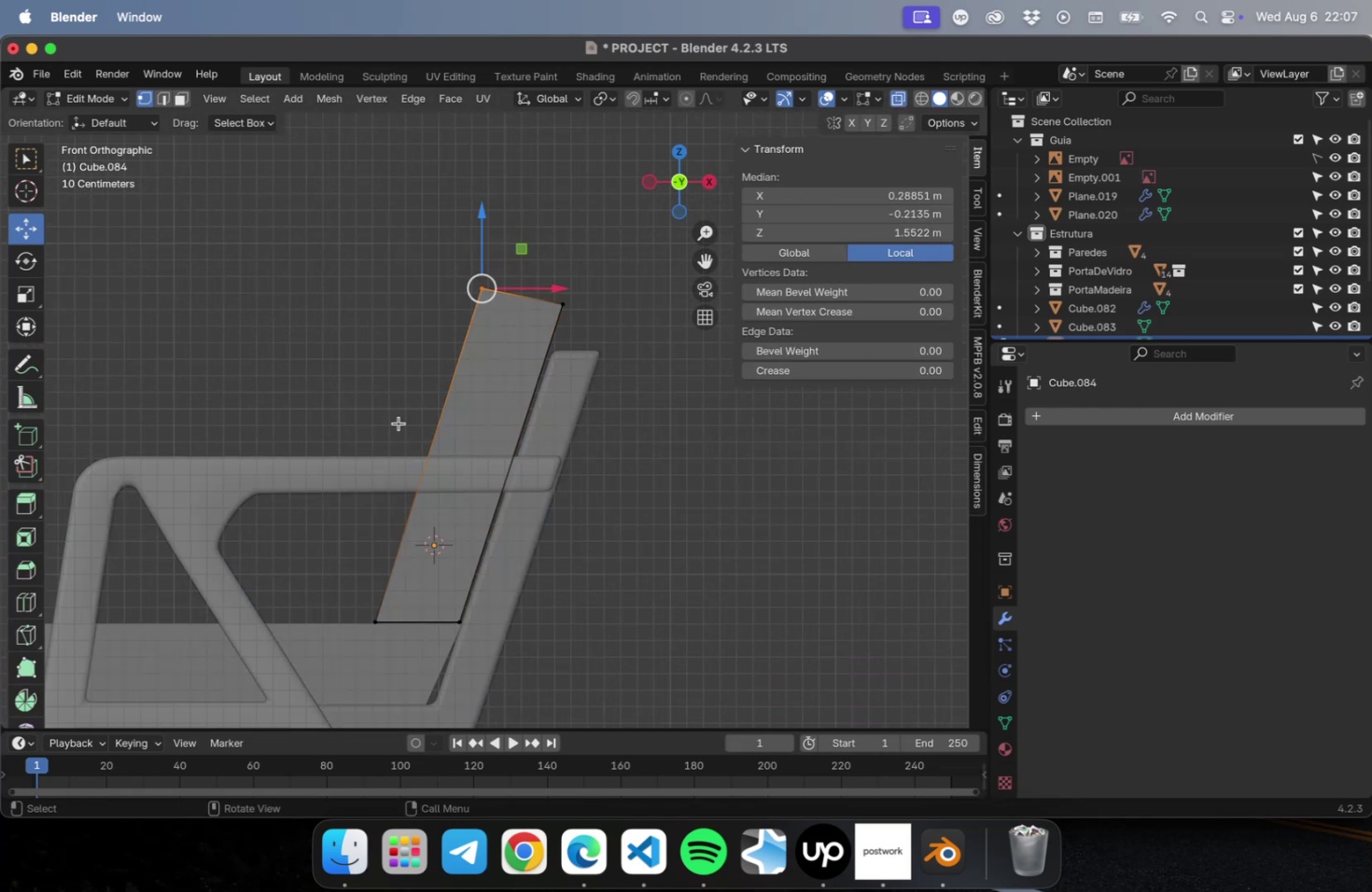 
hold_key(key=ShiftLeft, duration=1.2)
left_click_drag(start_coordinate=[248, 495], to_coordinate=[383, 676])
 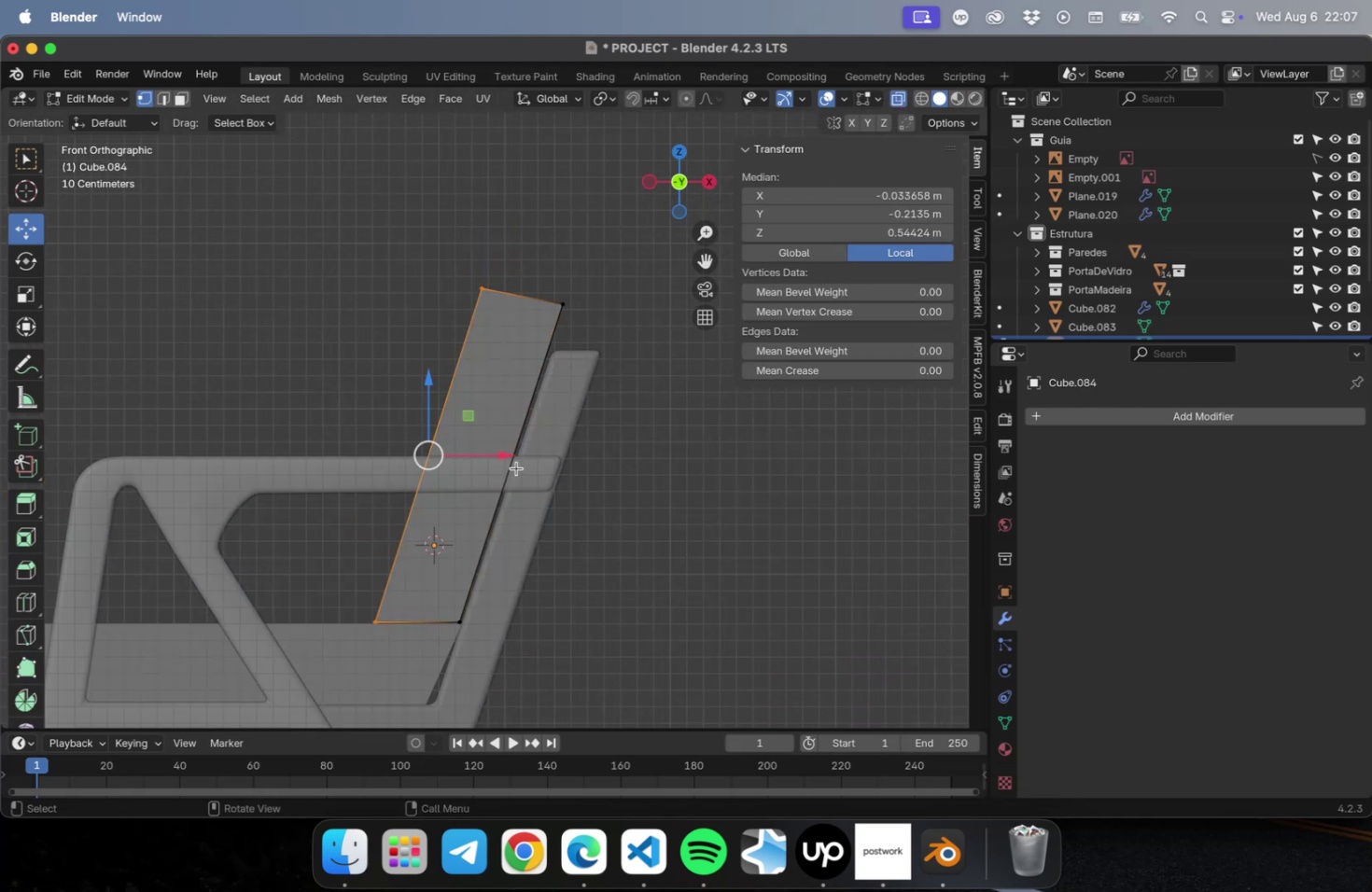 
left_click_drag(start_coordinate=[507, 458], to_coordinate=[543, 448])
 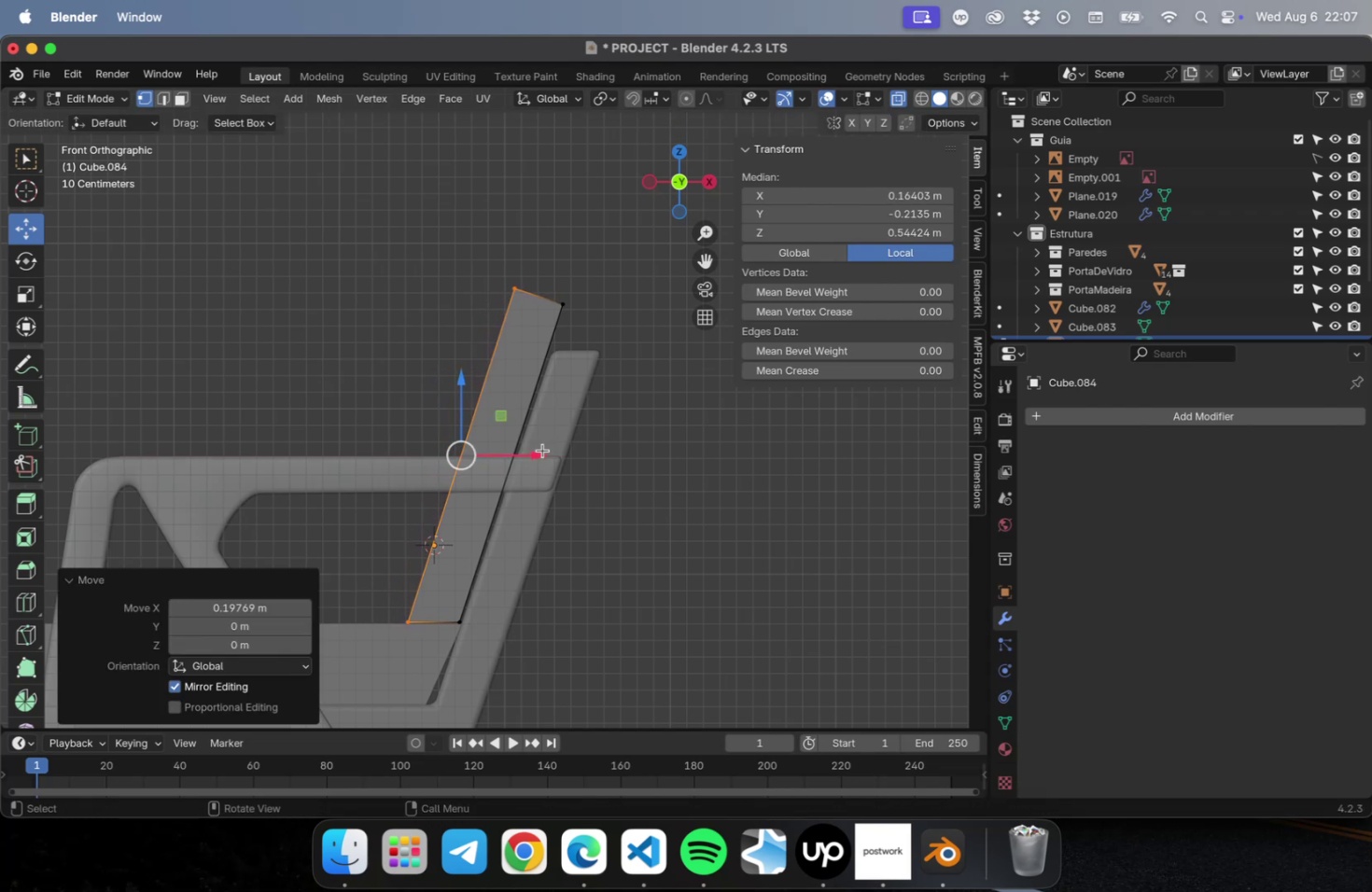 
key(Tab)
 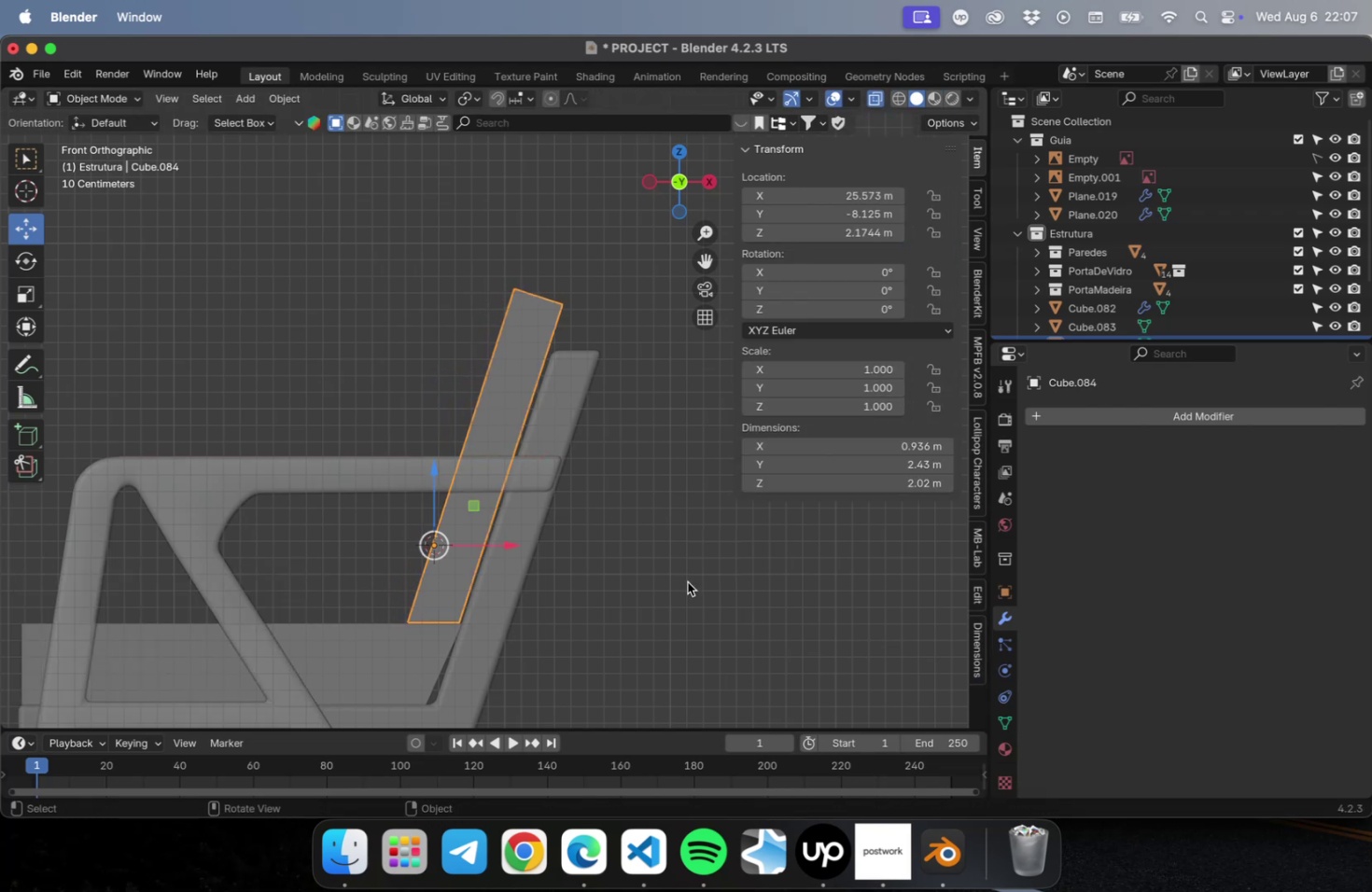 
left_click([687, 581])
 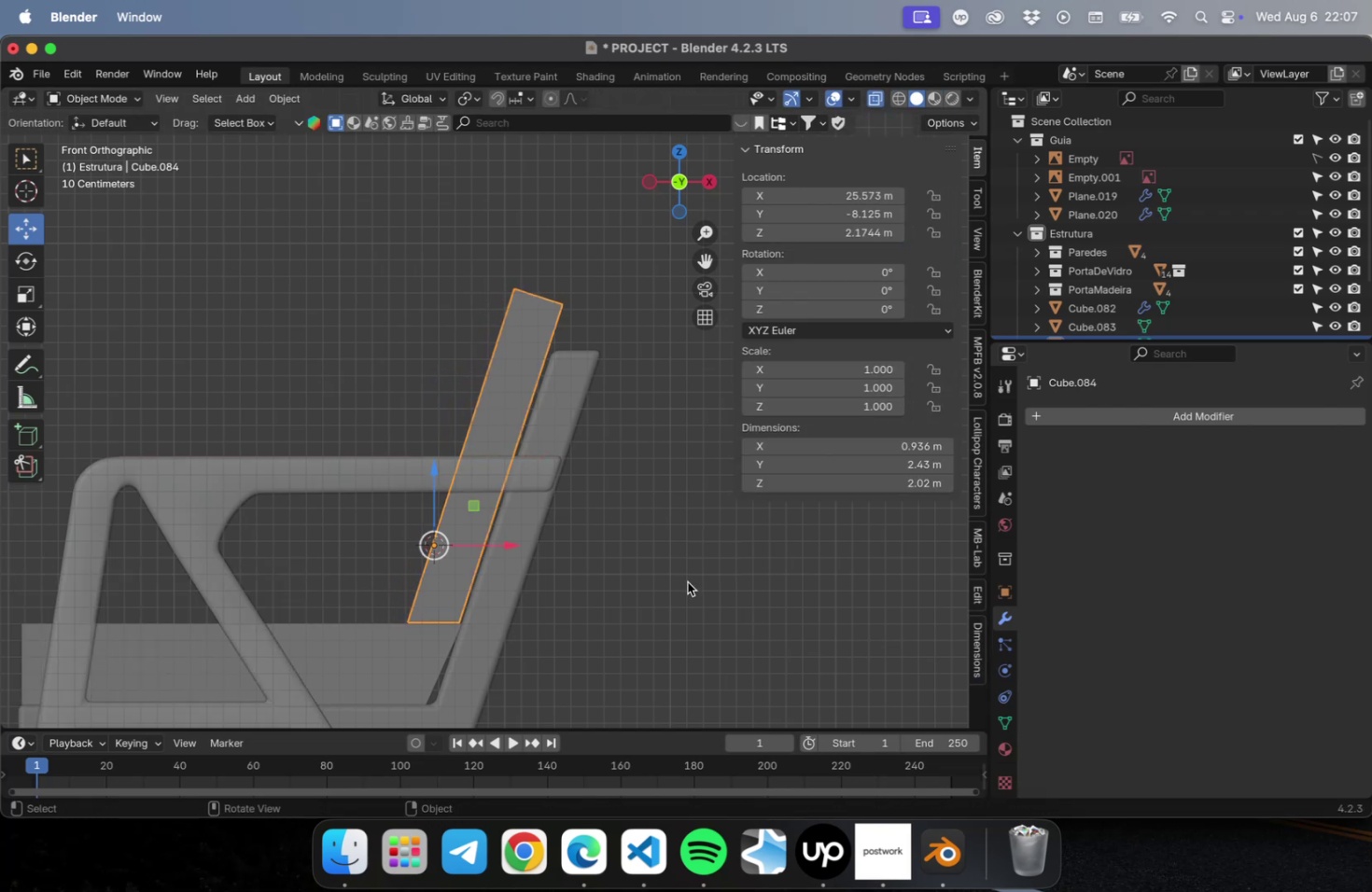 
key(Meta+S)
 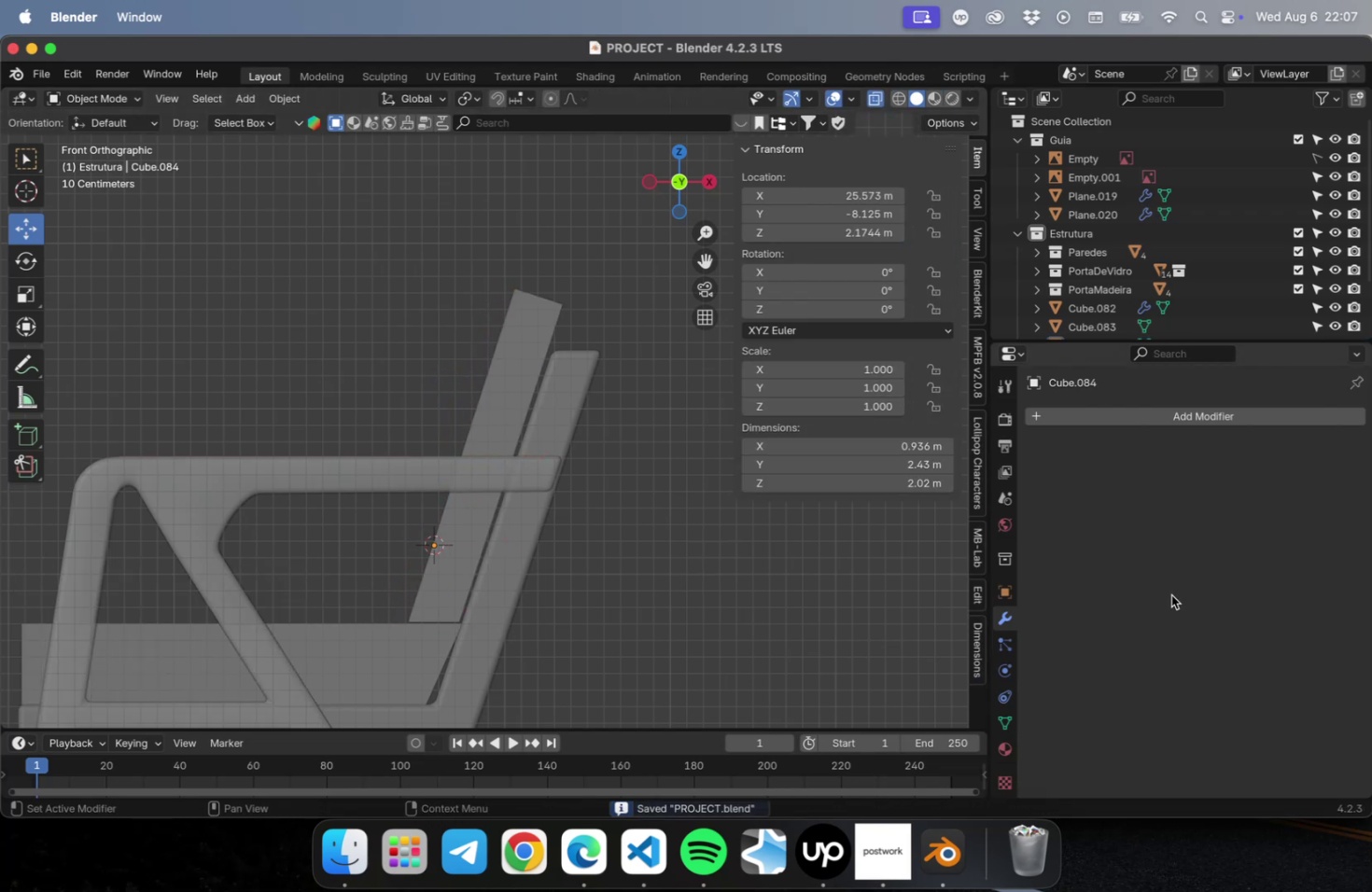 
mouse_move([1112, 436])
 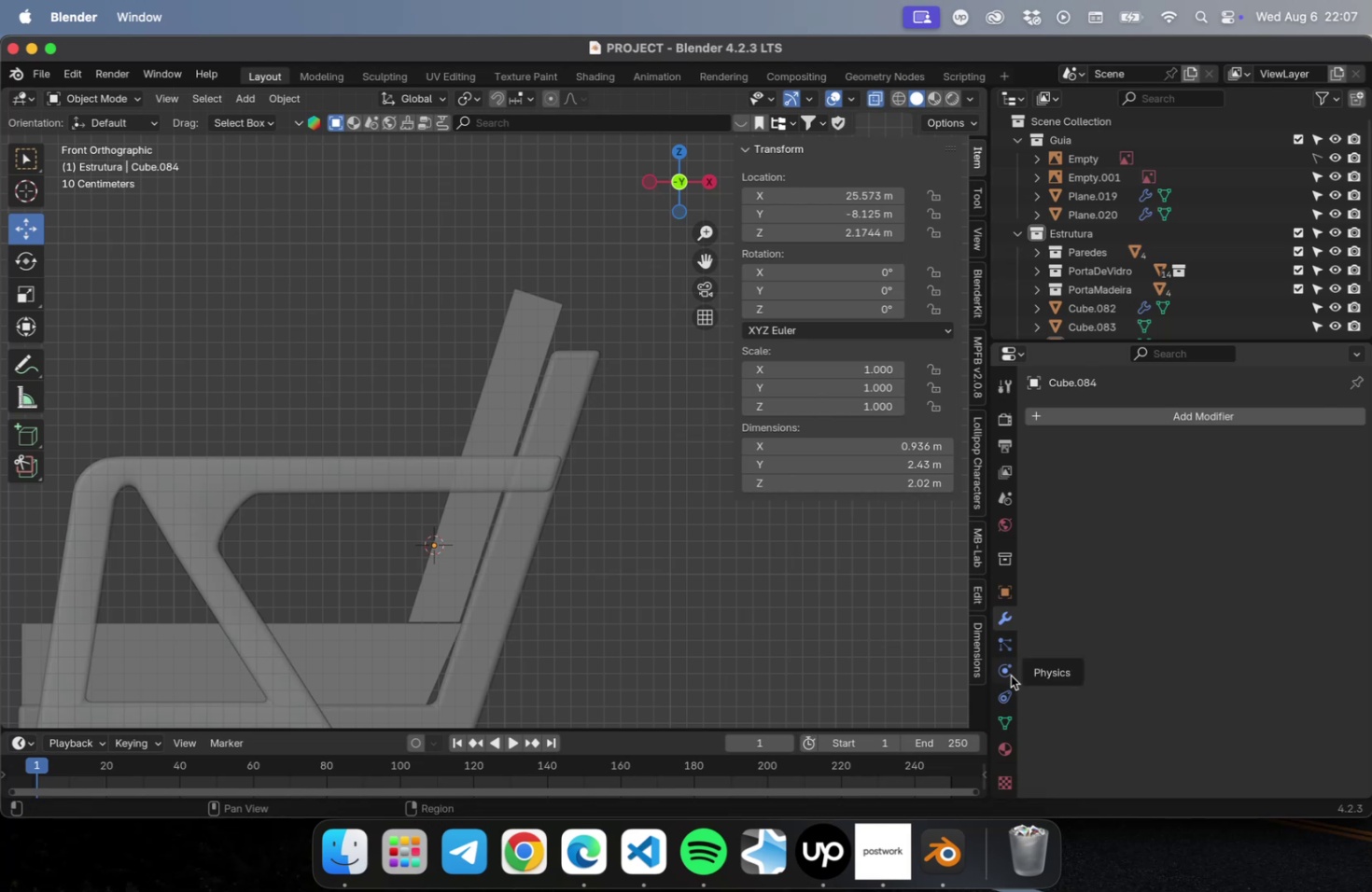 
left_click([999, 665])
 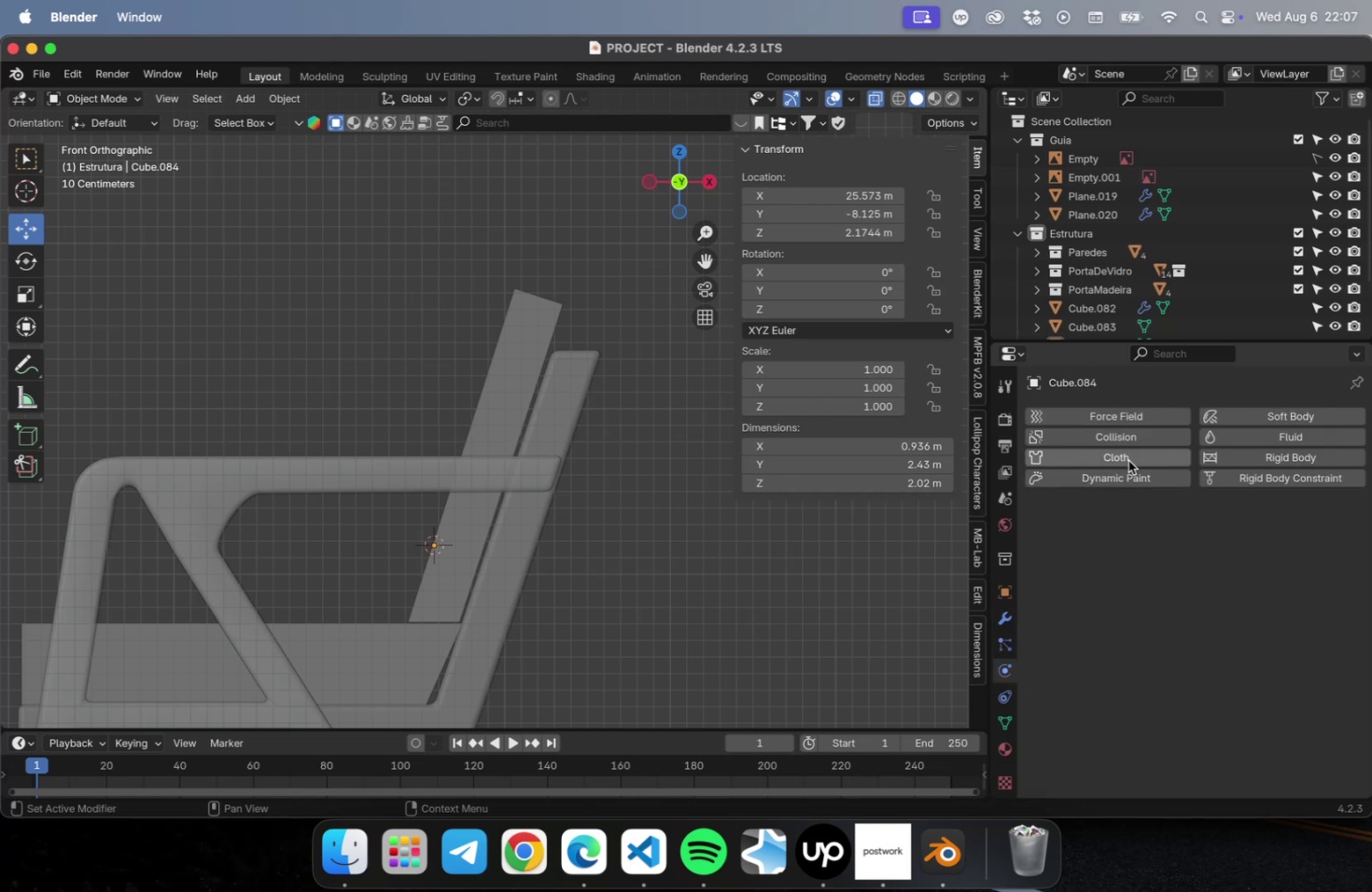 
left_click([1127, 459])
 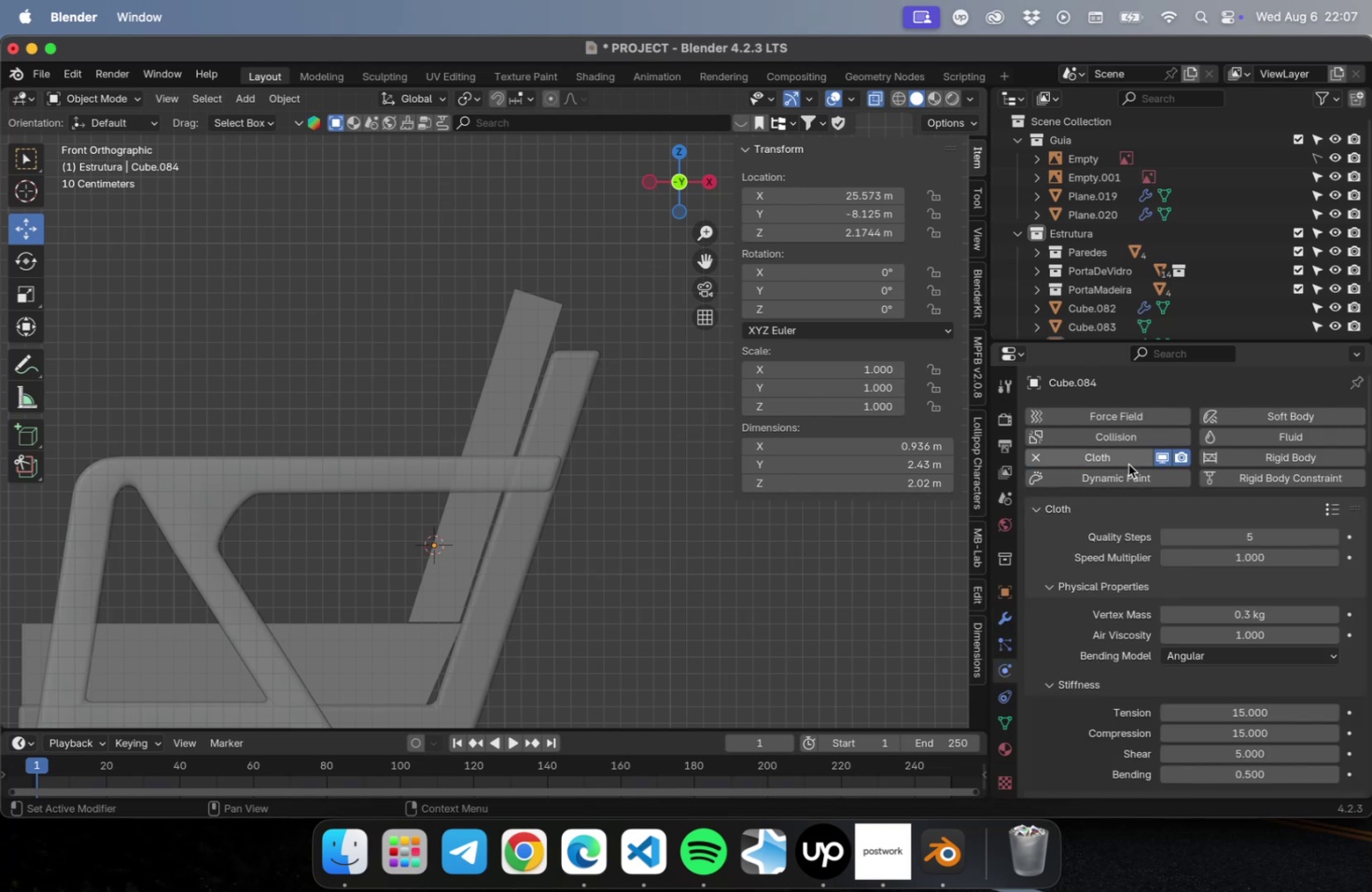 
scroll: coordinate [1107, 630], scroll_direction: down, amount: 33.0
 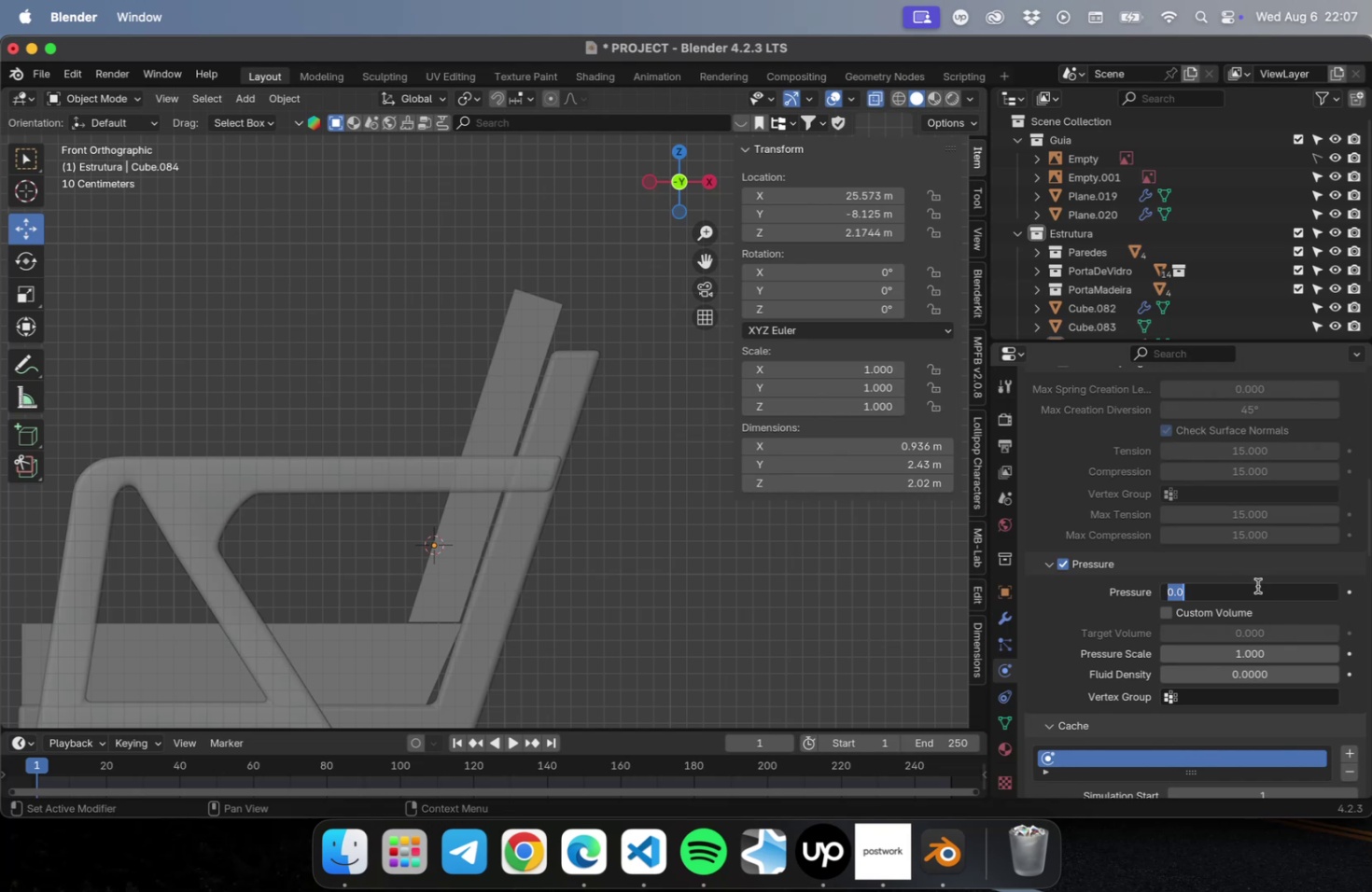 
key(1)
 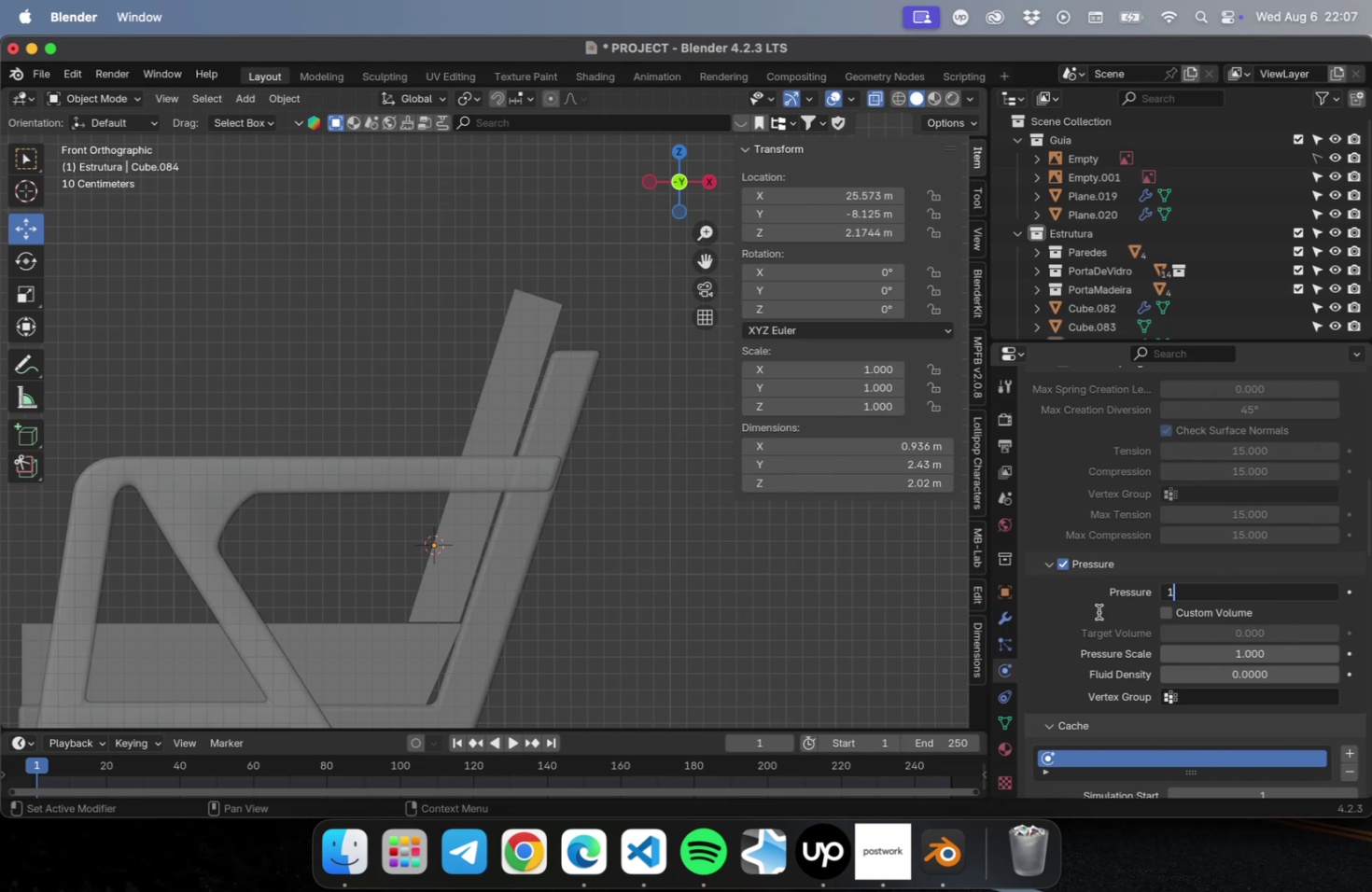 
left_click([1085, 612])
 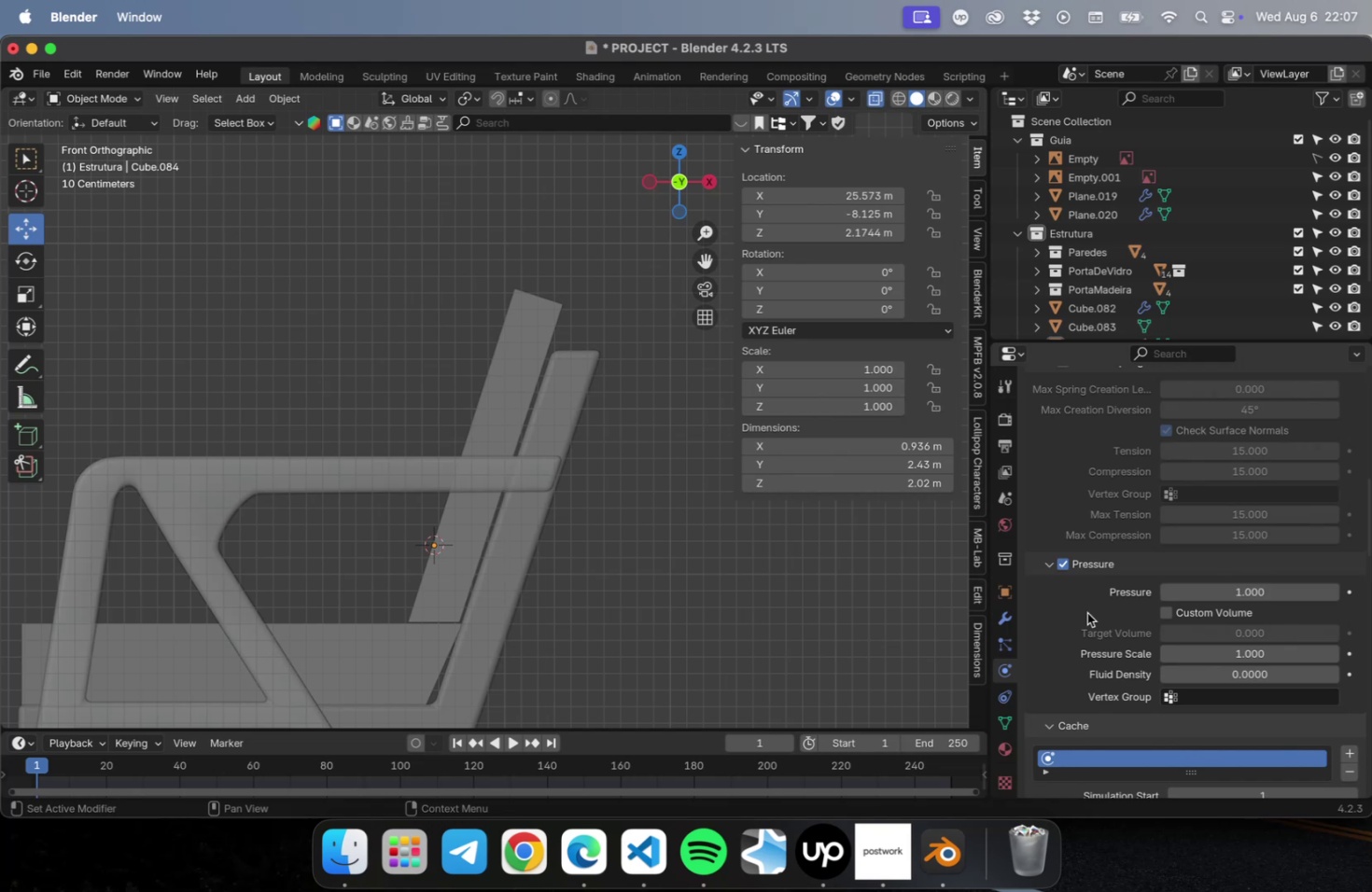 
scroll: coordinate [1243, 690], scroll_direction: down, amount: 114.0
 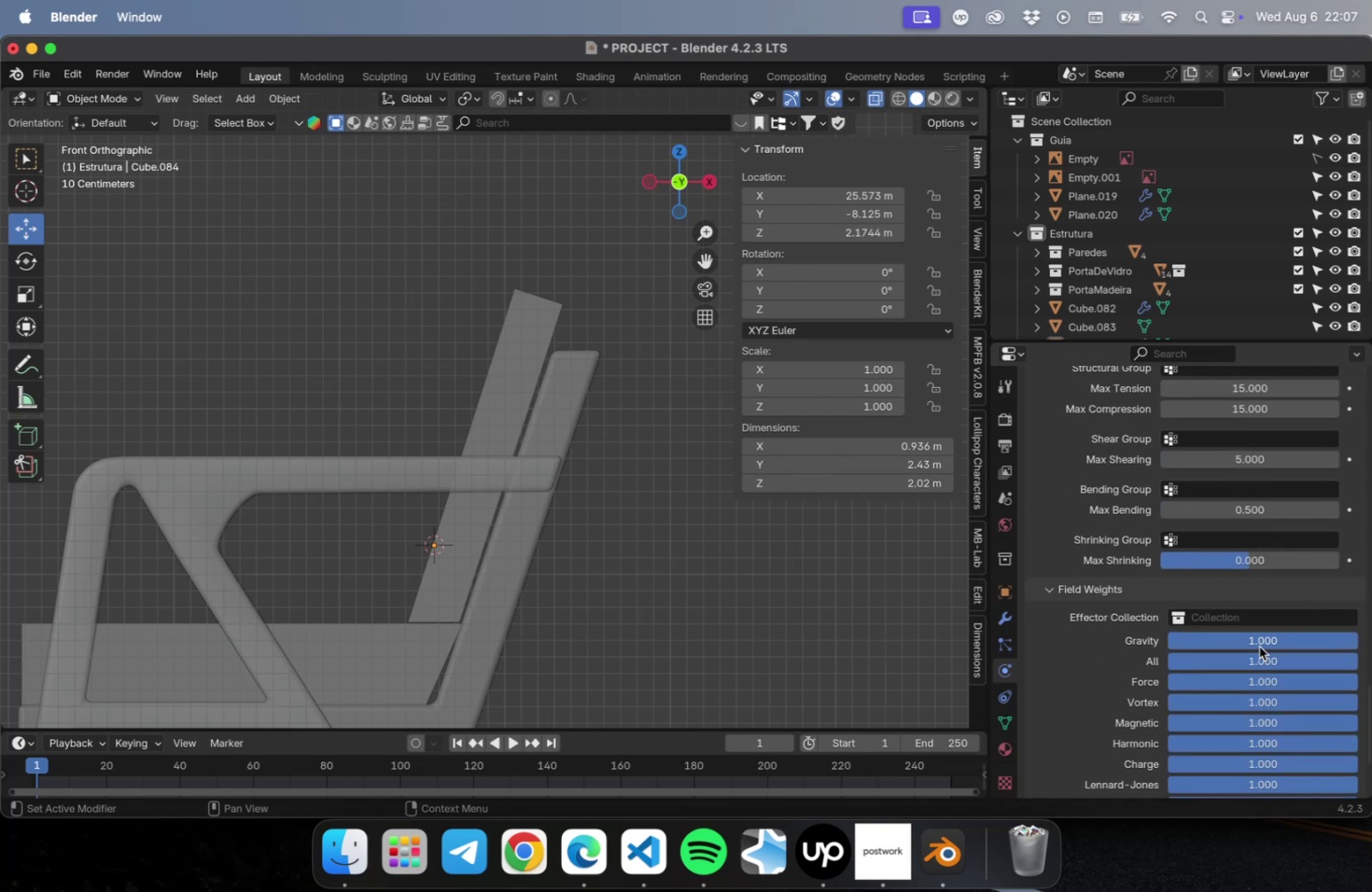 
left_click_drag(start_coordinate=[1260, 643], to_coordinate=[559, 634])
 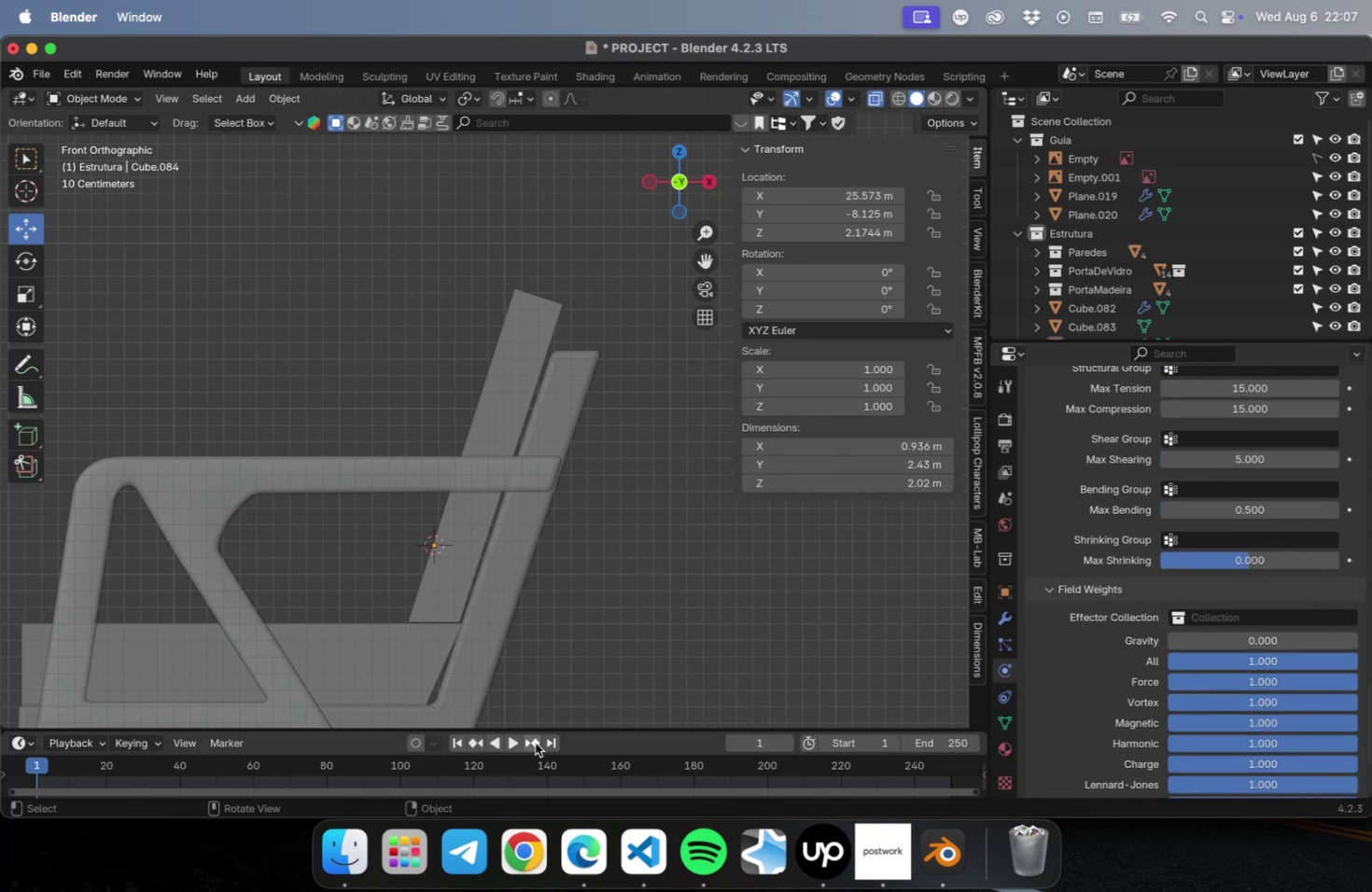 
left_click([515, 741])
 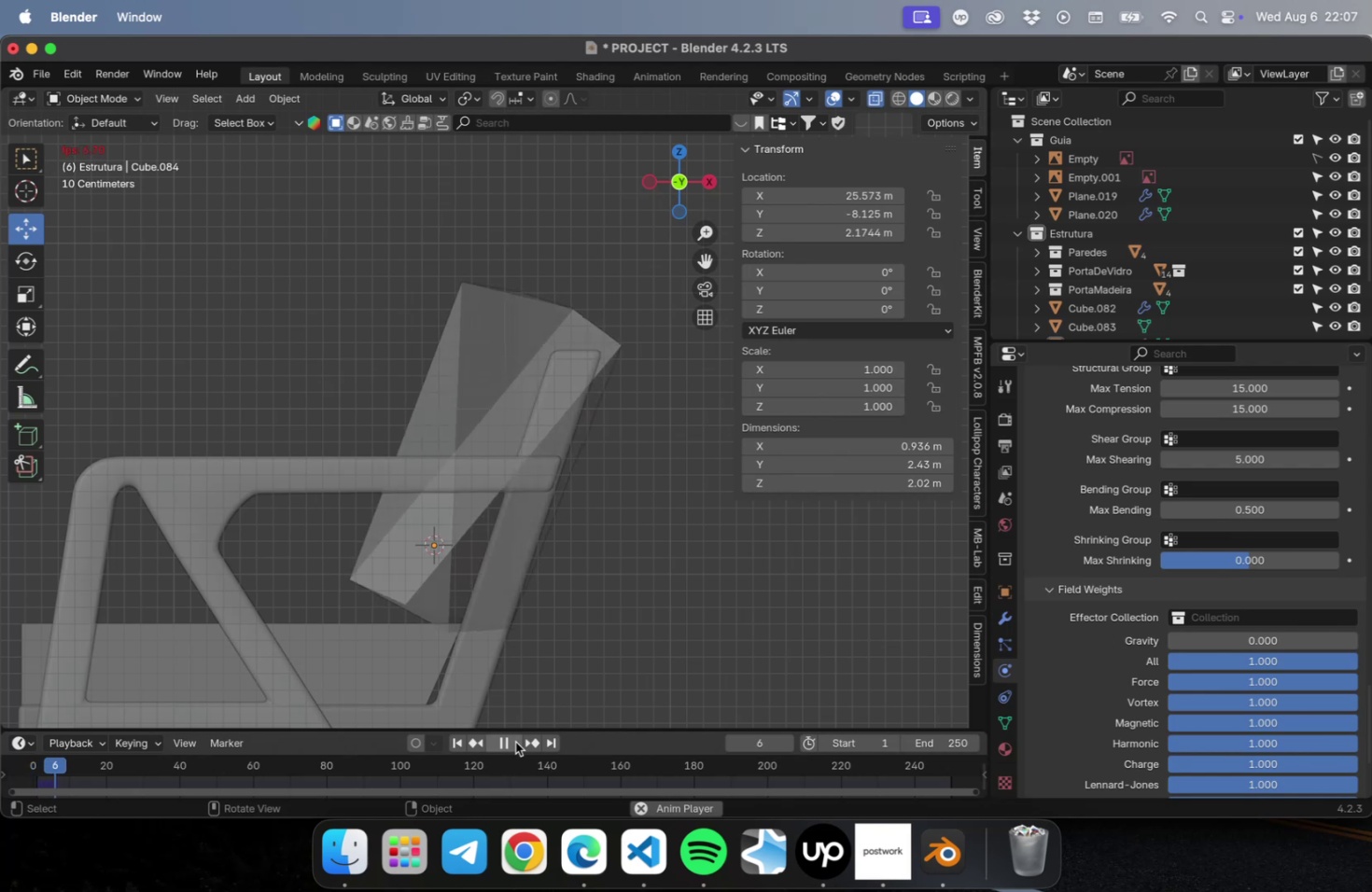 
left_click([515, 741])
 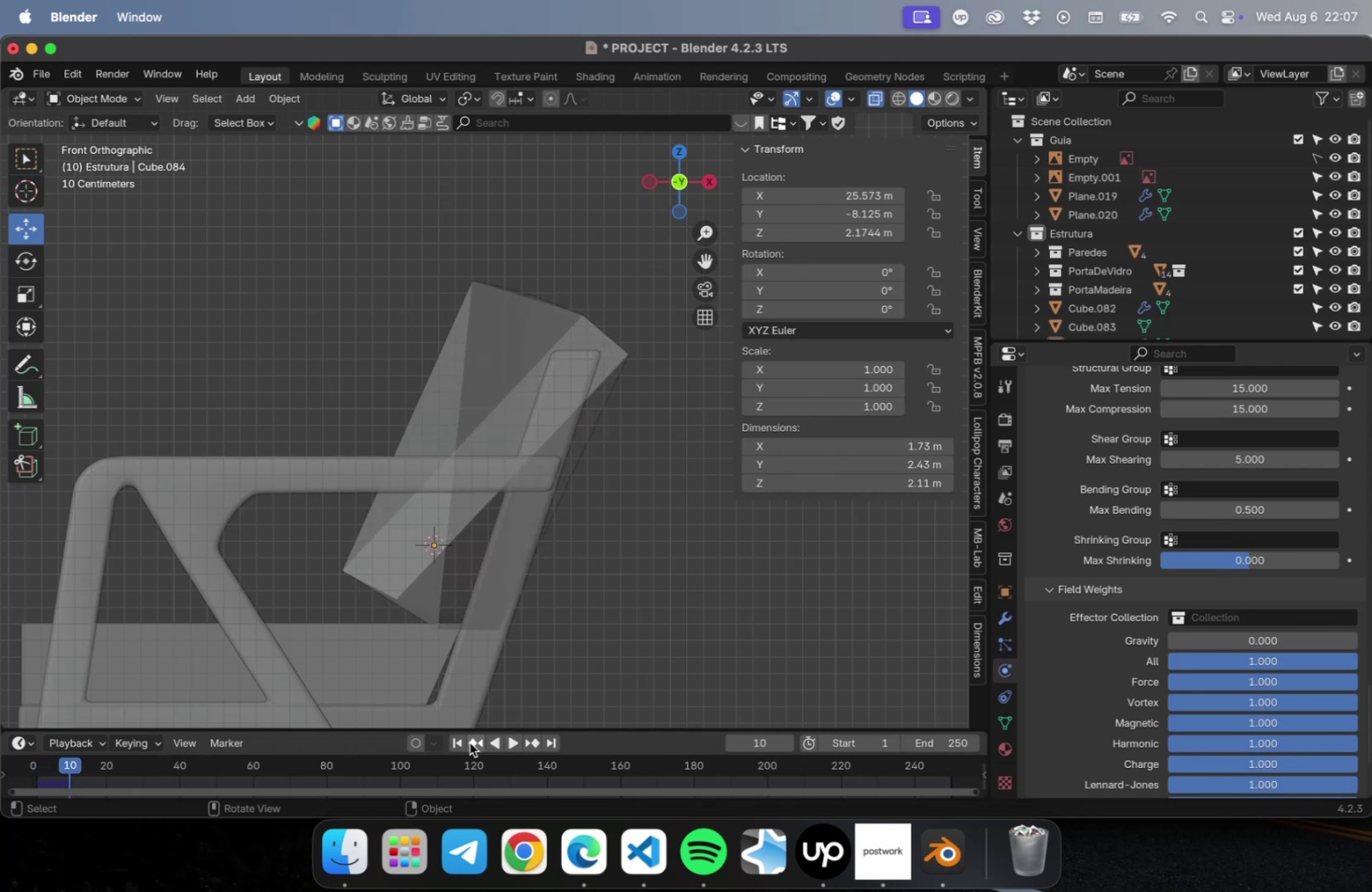 
left_click([460, 741])
 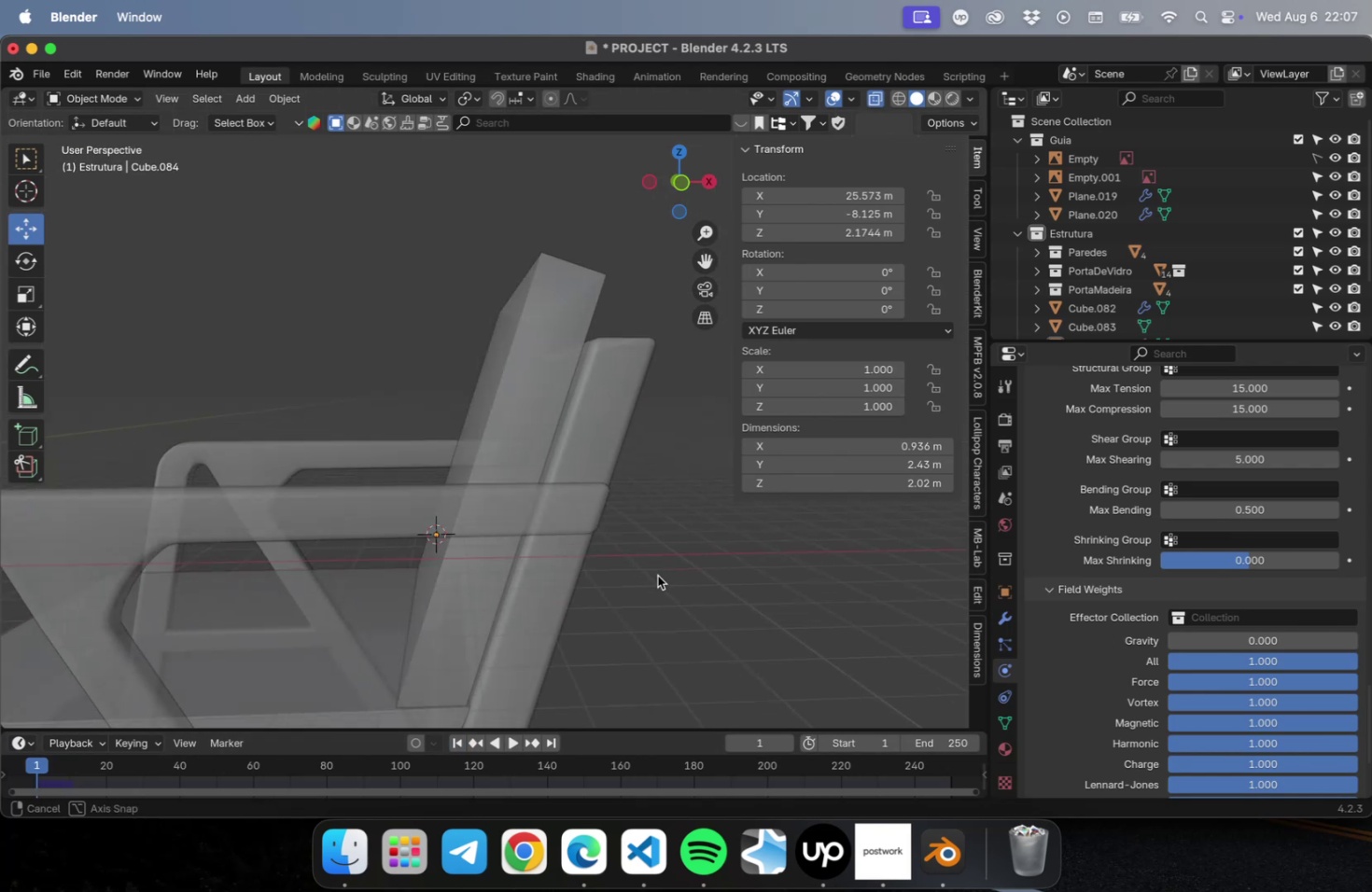 
scroll: coordinate [687, 575], scroll_direction: down, amount: 4.0
 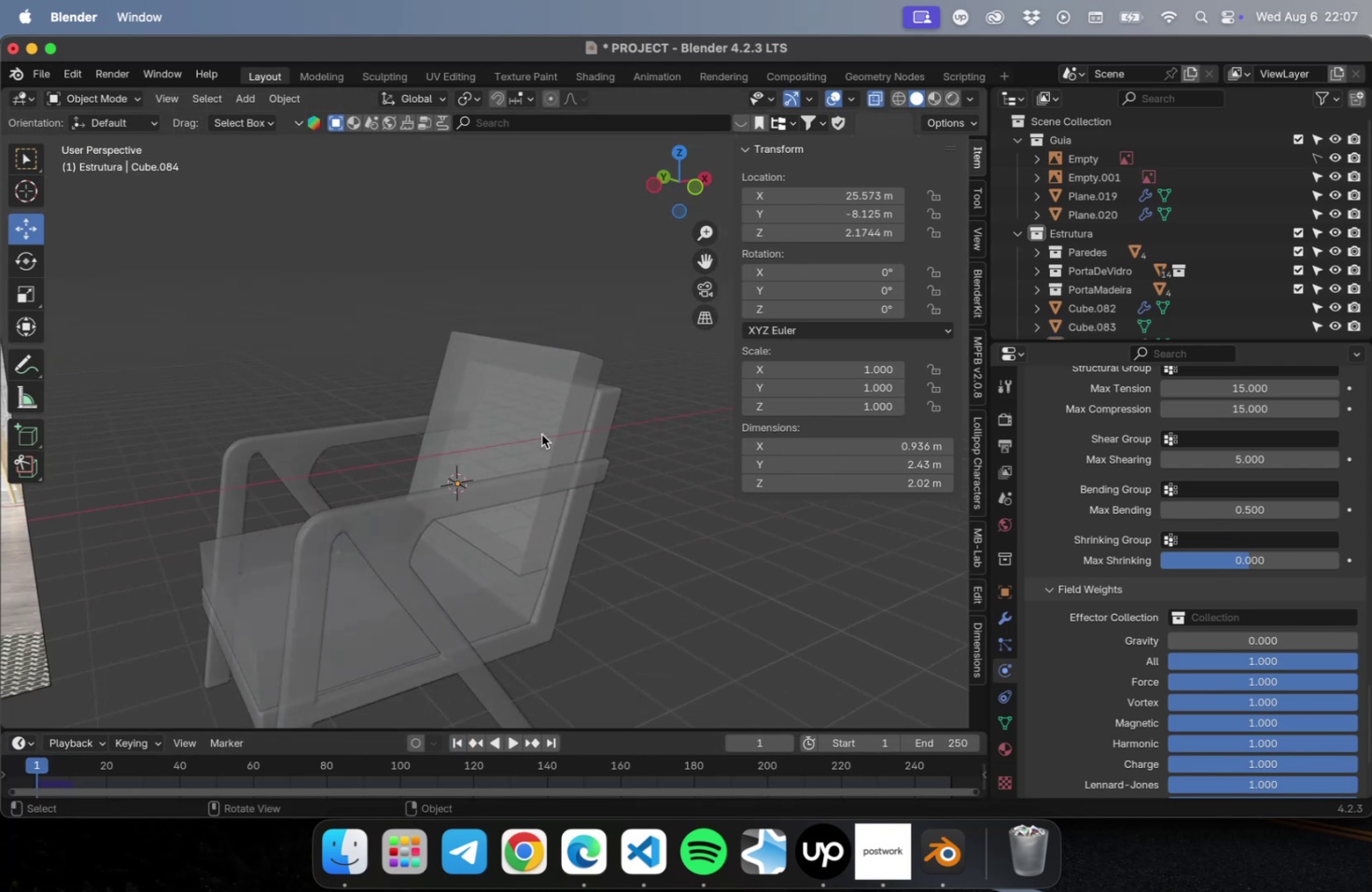 
key(Tab)
 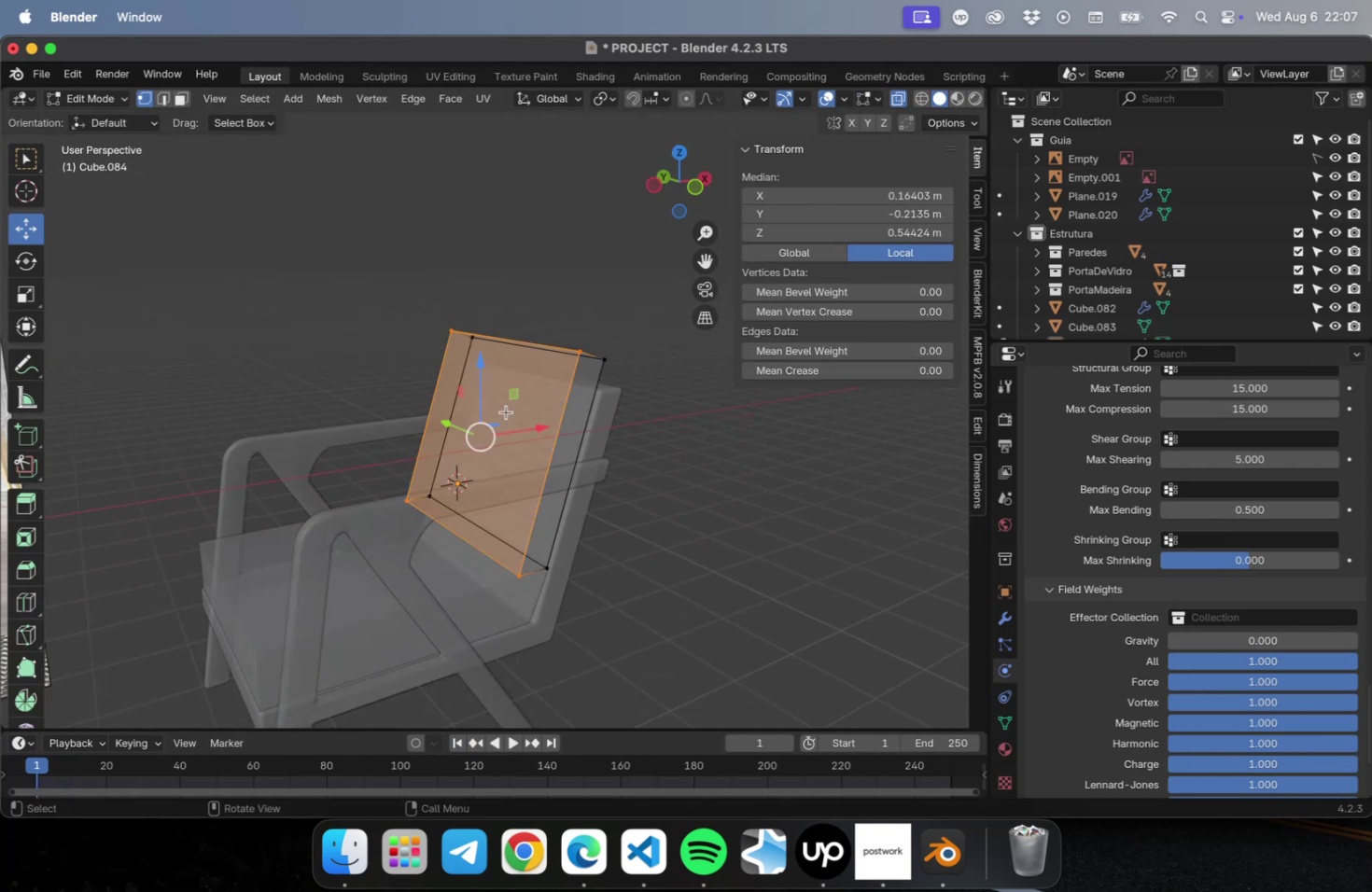 
key(A)
 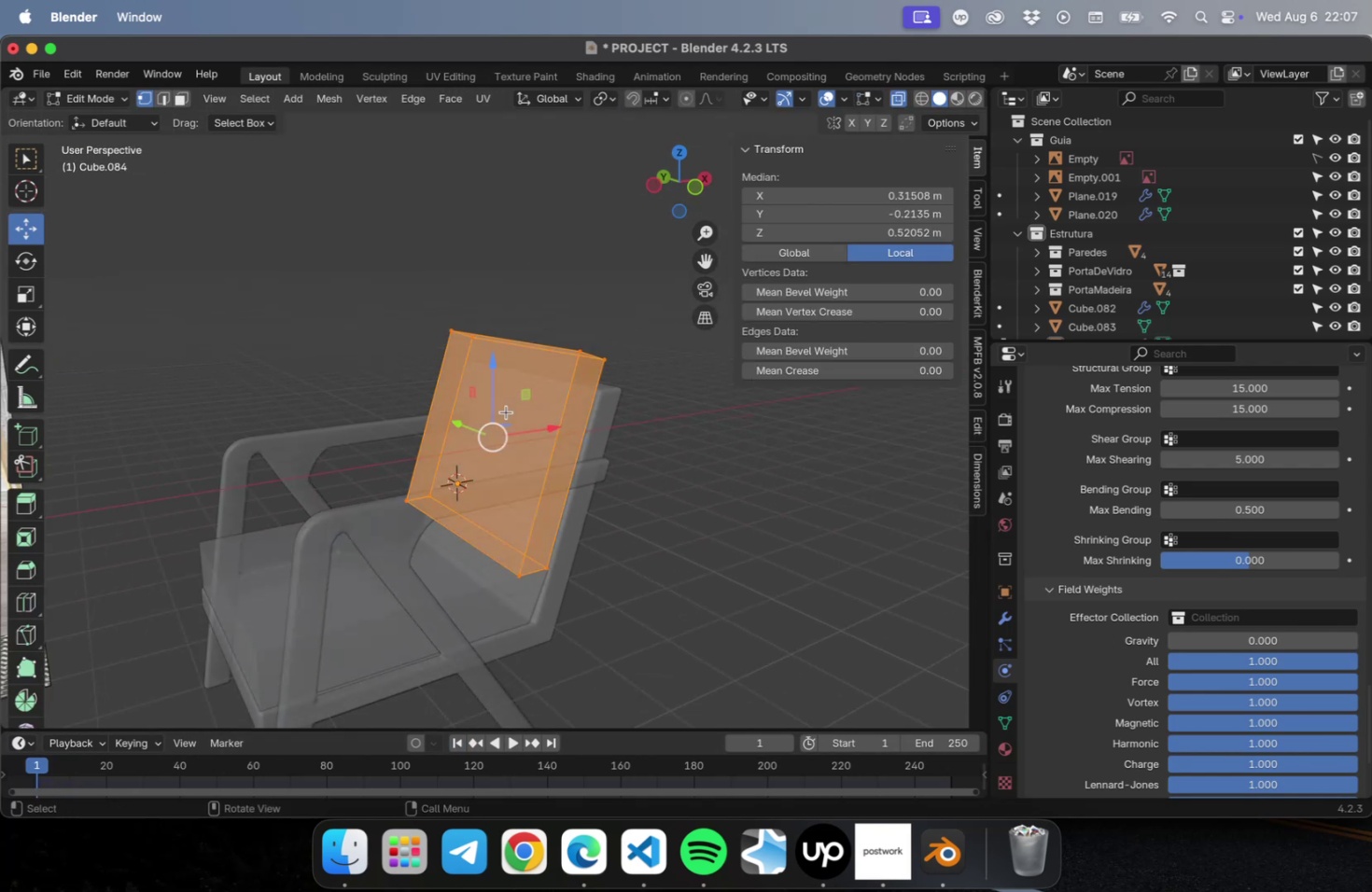 
right_click([506, 411])
 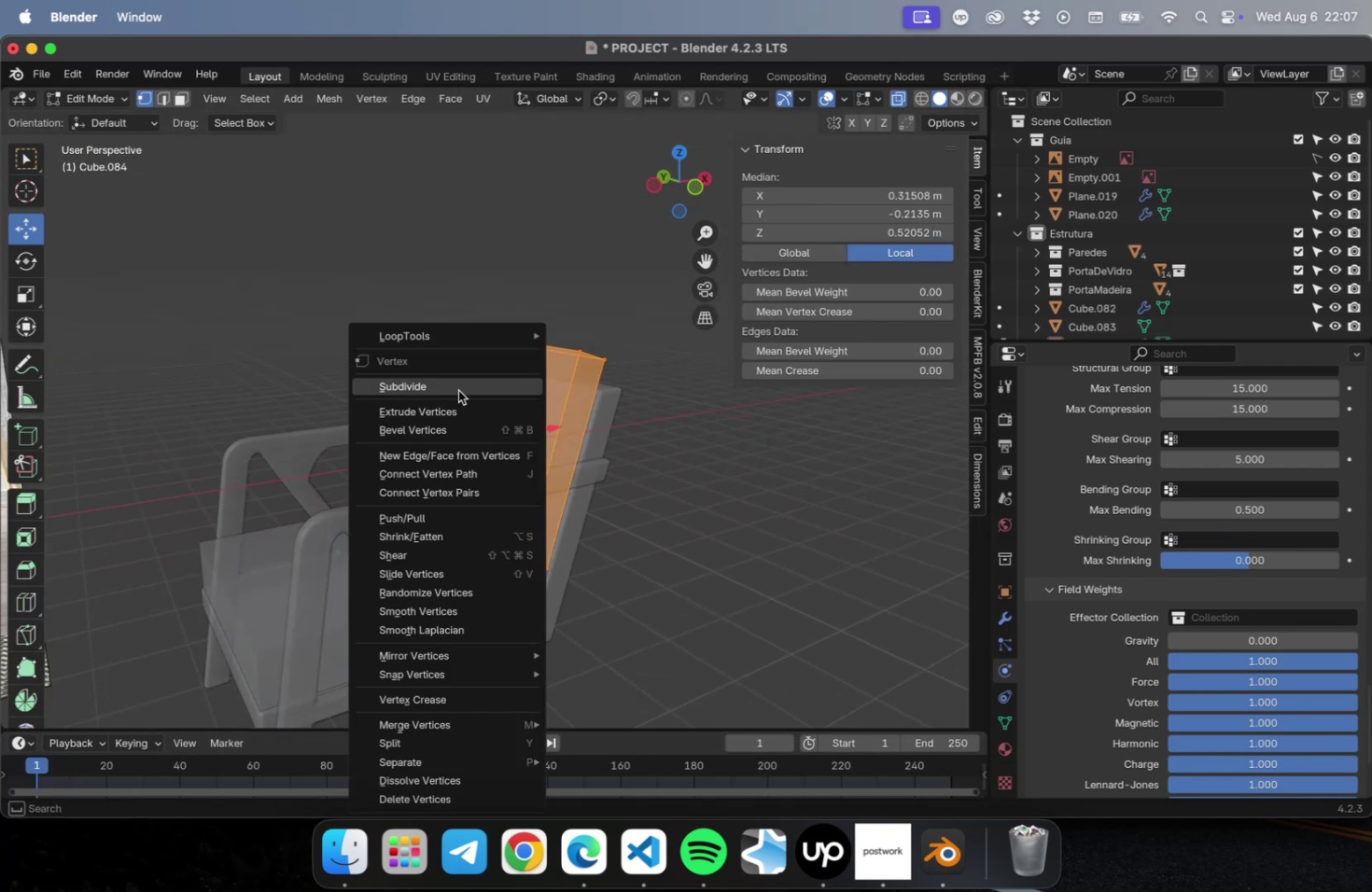 
left_click([458, 390])
 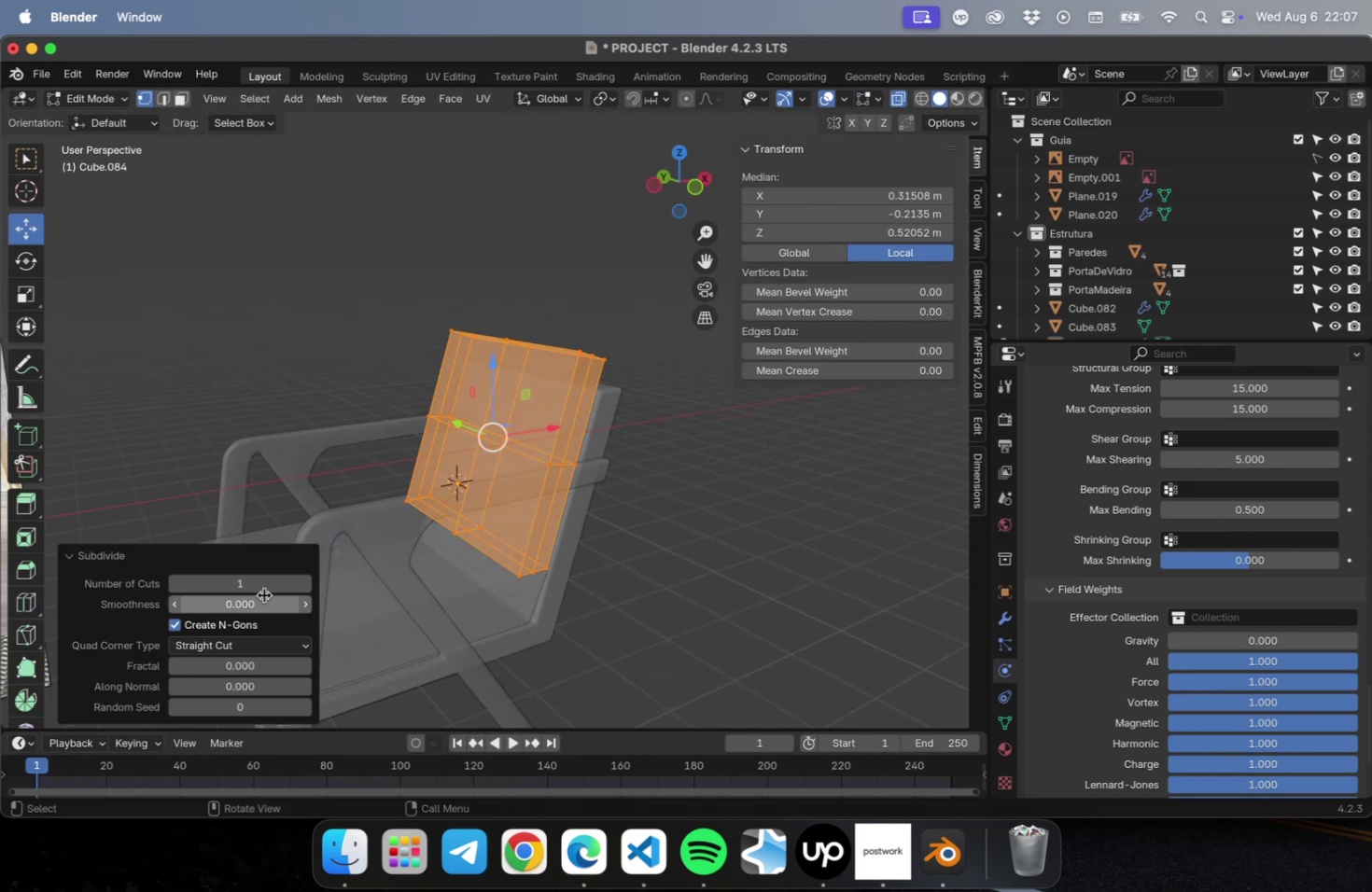 
left_click([263, 589])
 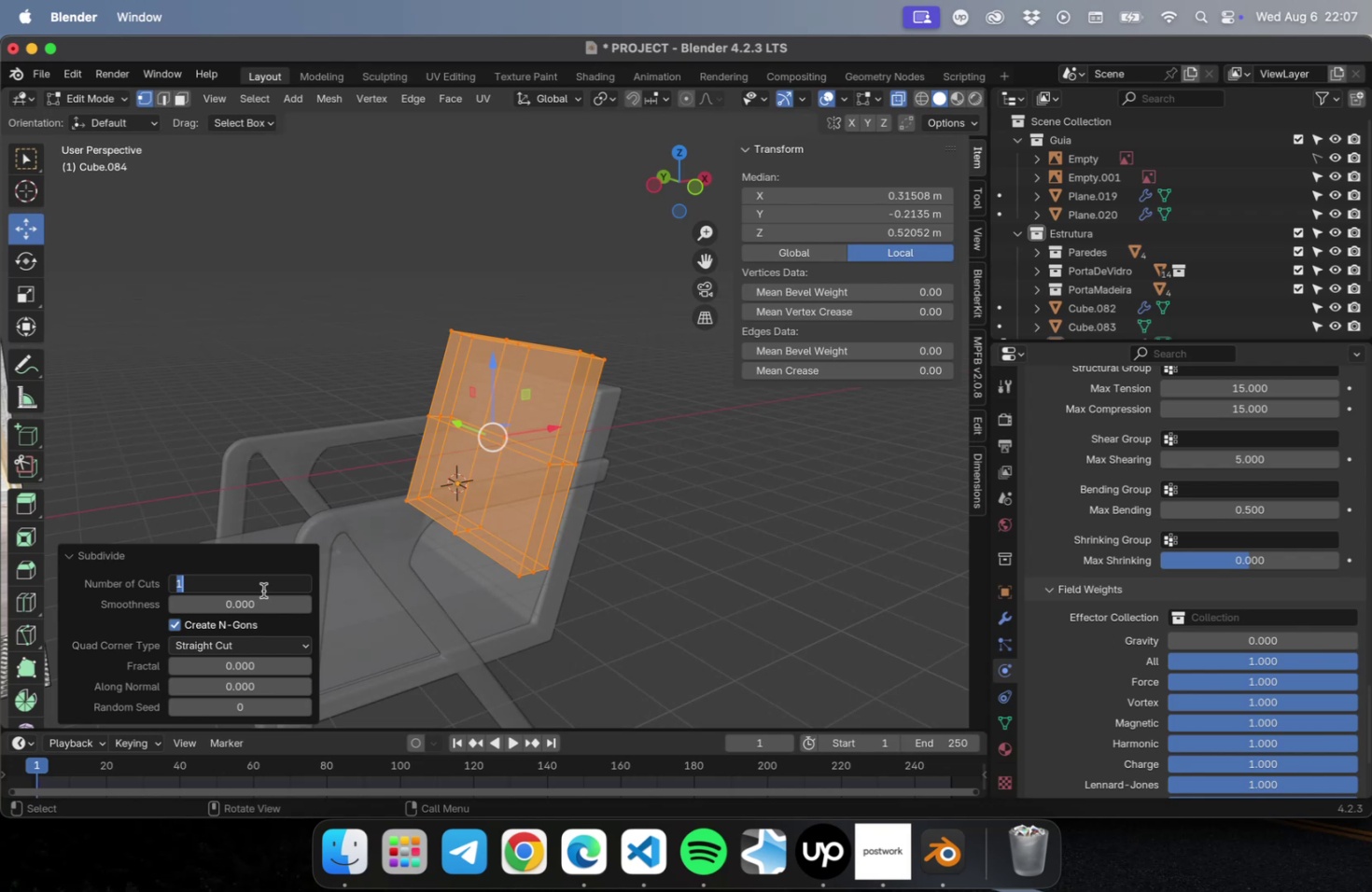 
type(50)
 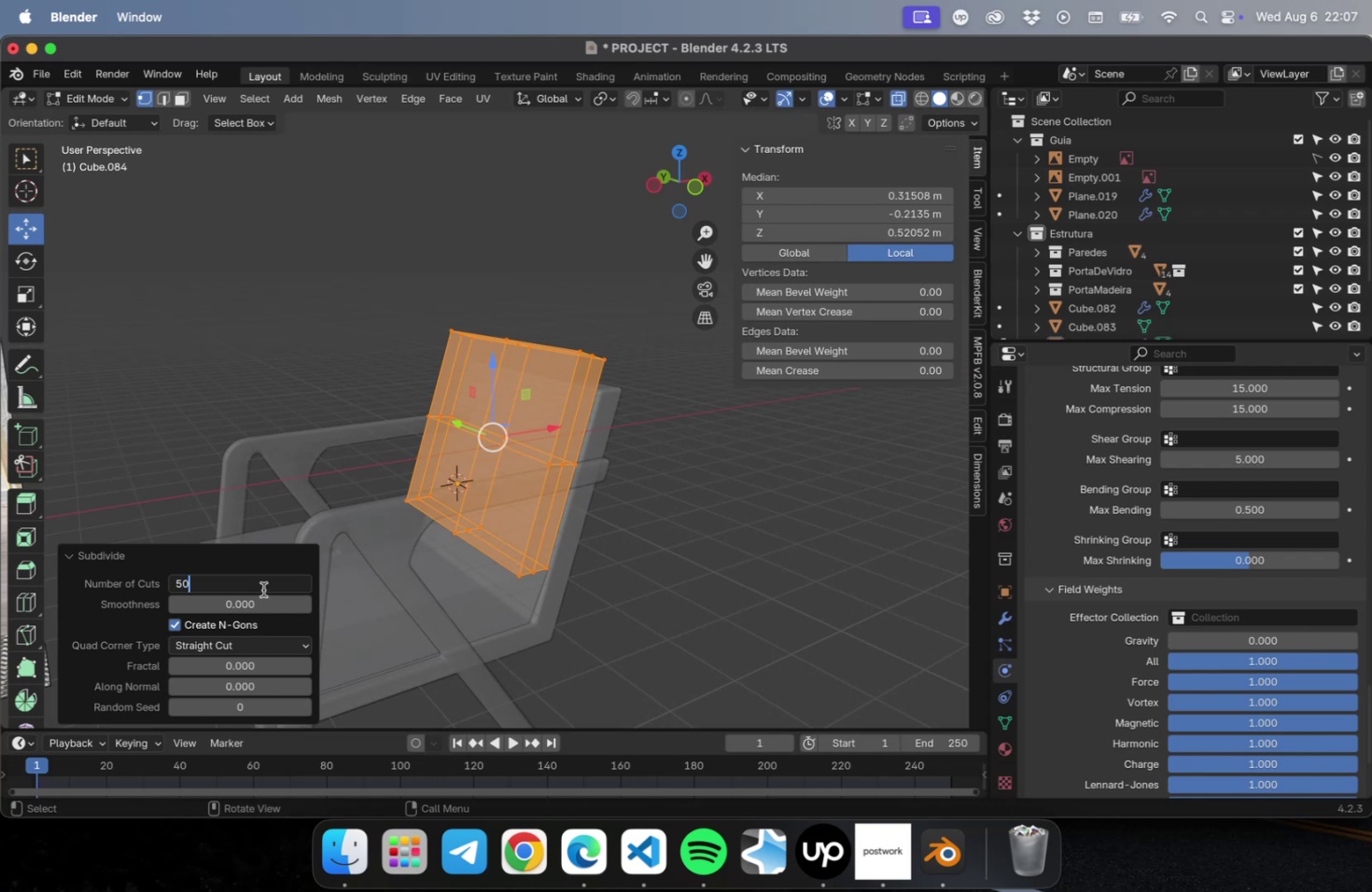 
key(Enter)
 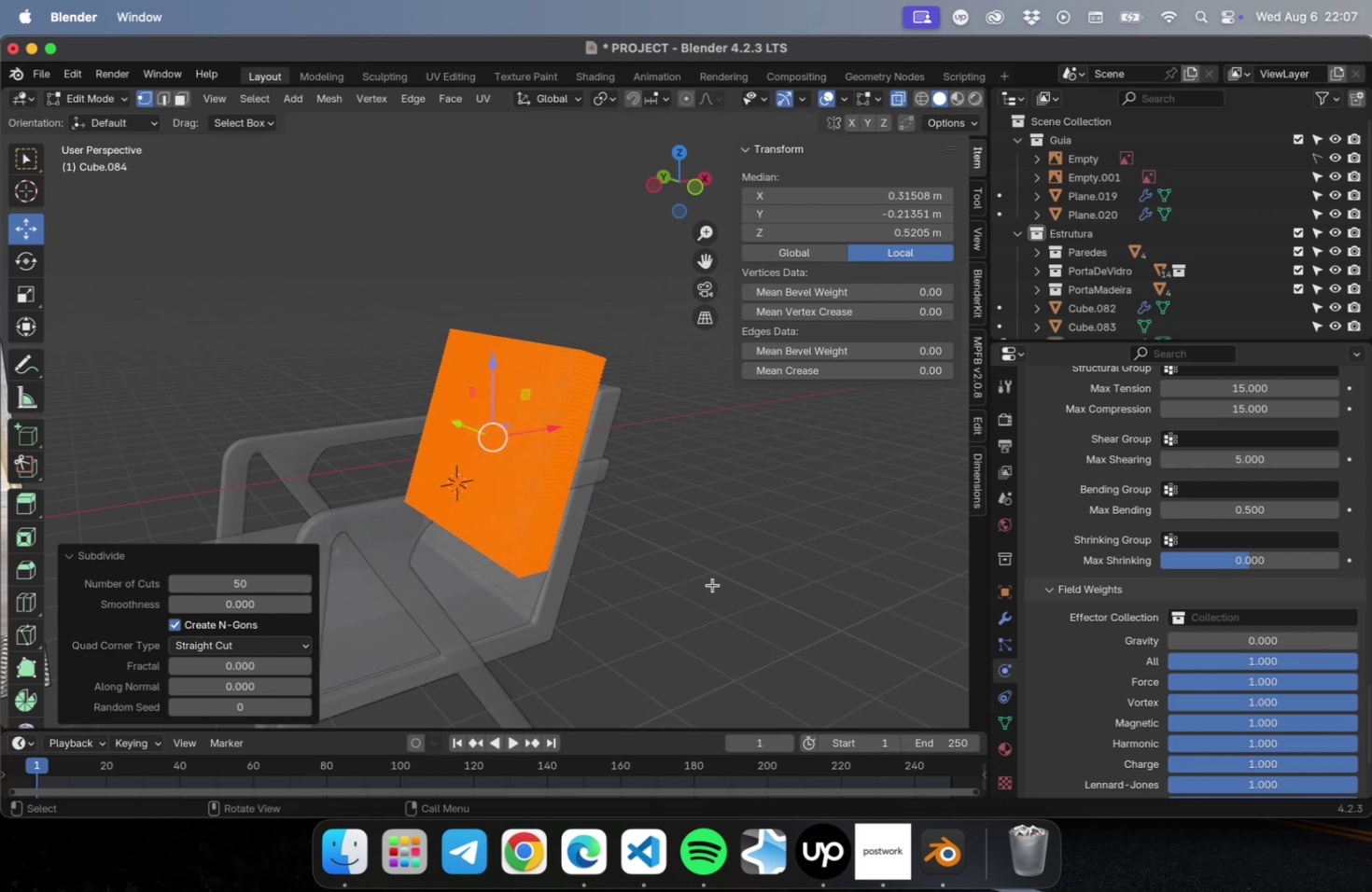 
left_click([712, 584])
 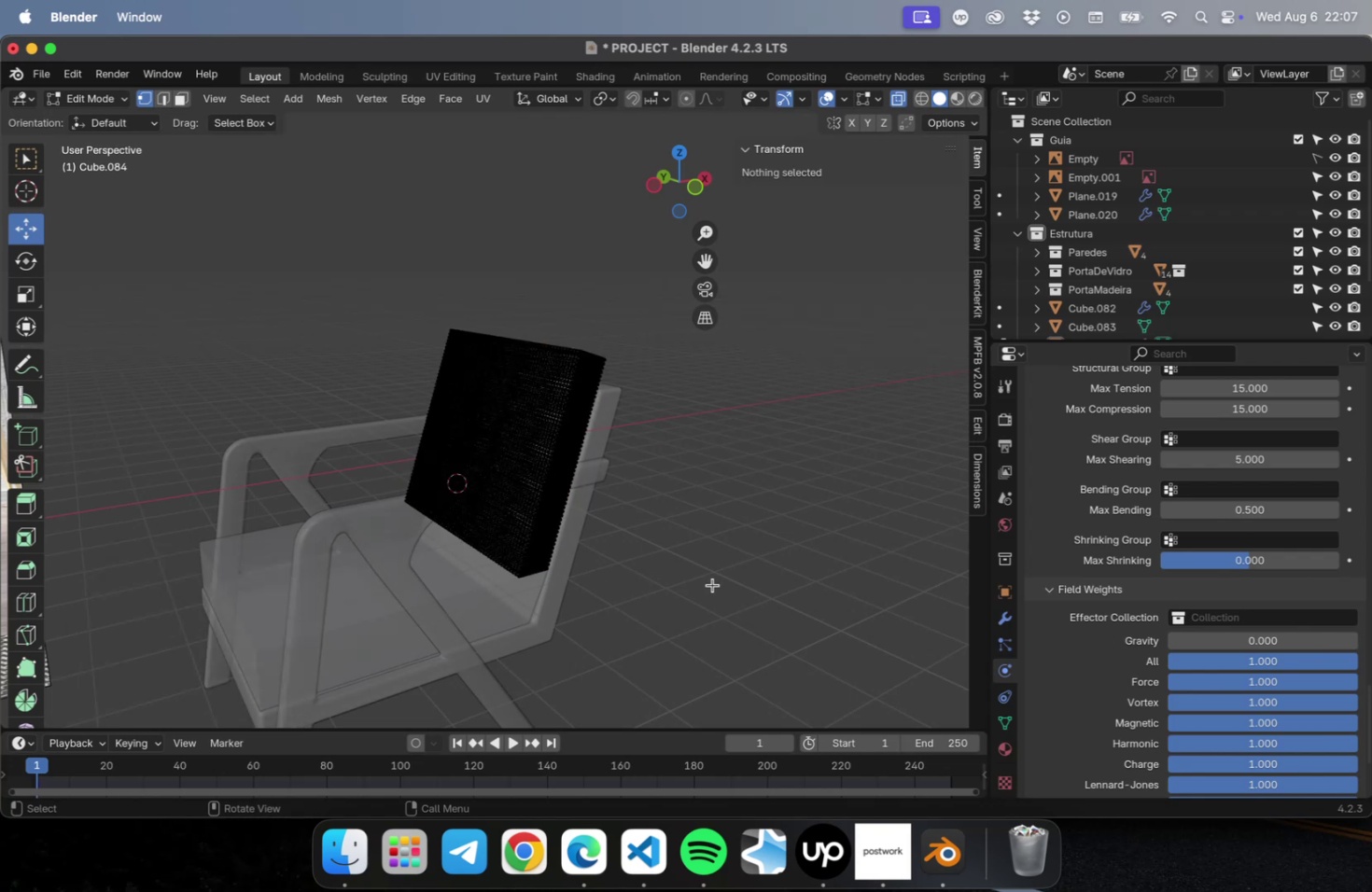 
key(Meta+S)
 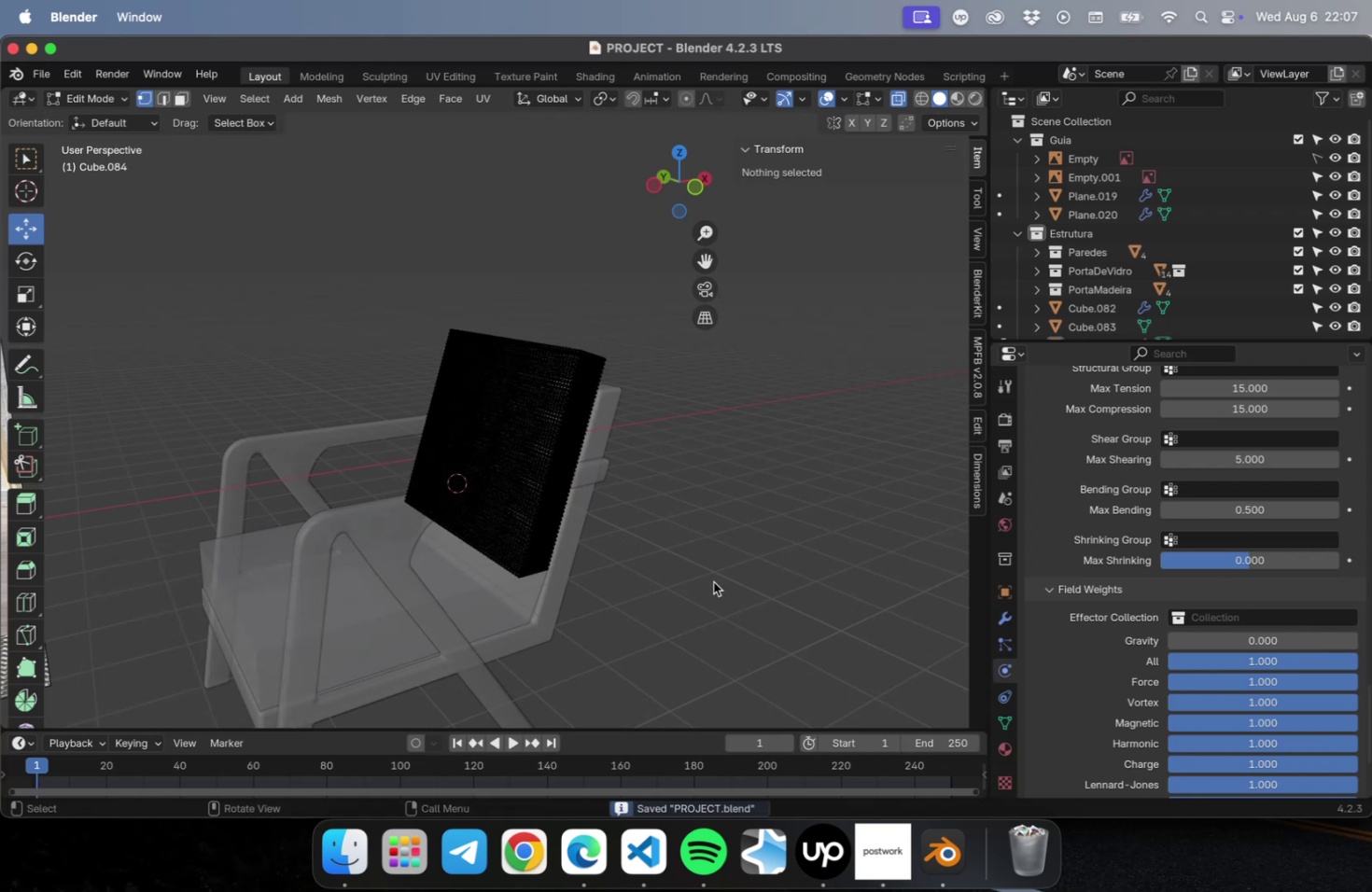 
key(Tab)
 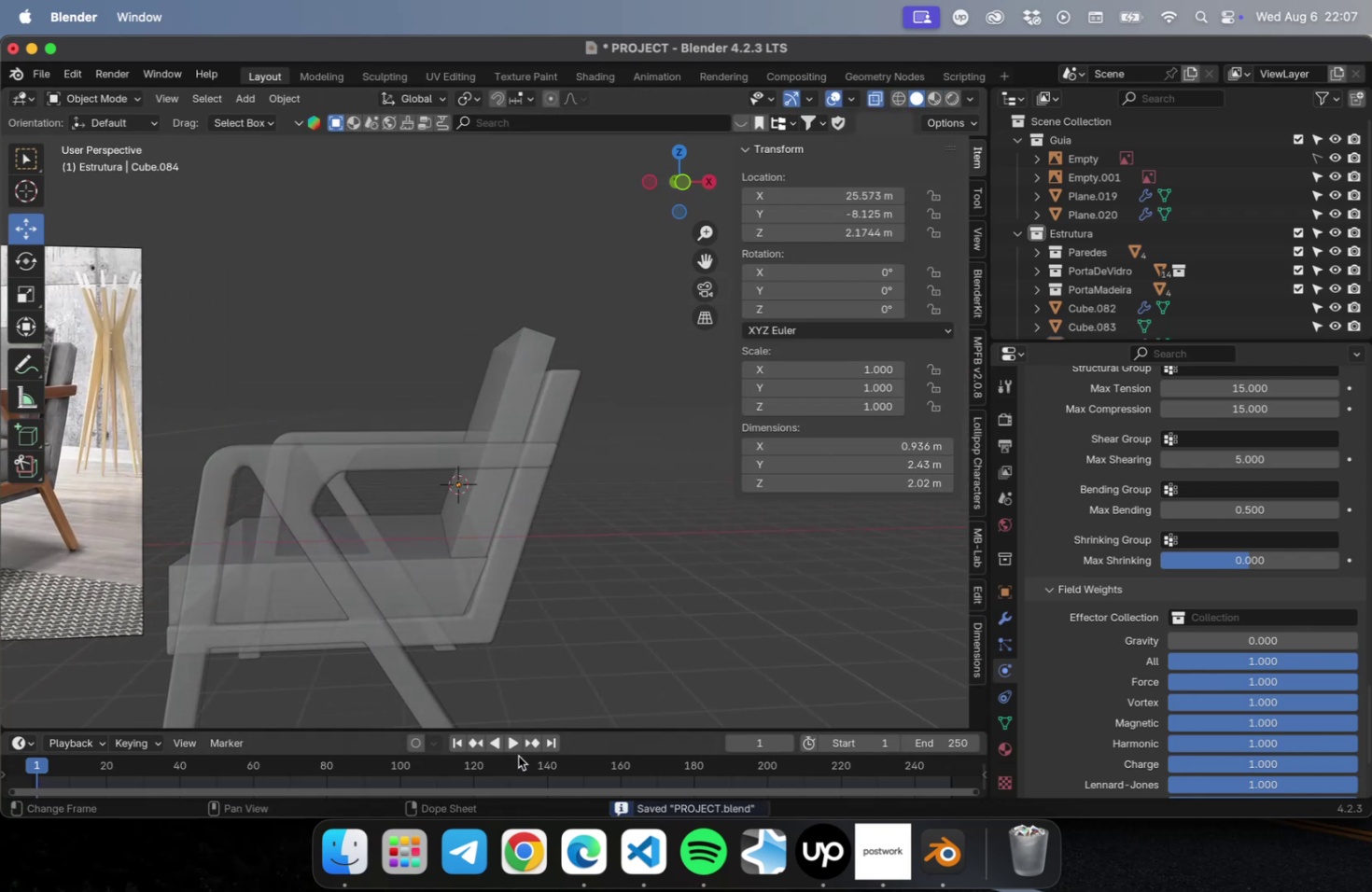 
left_click([517, 746])
 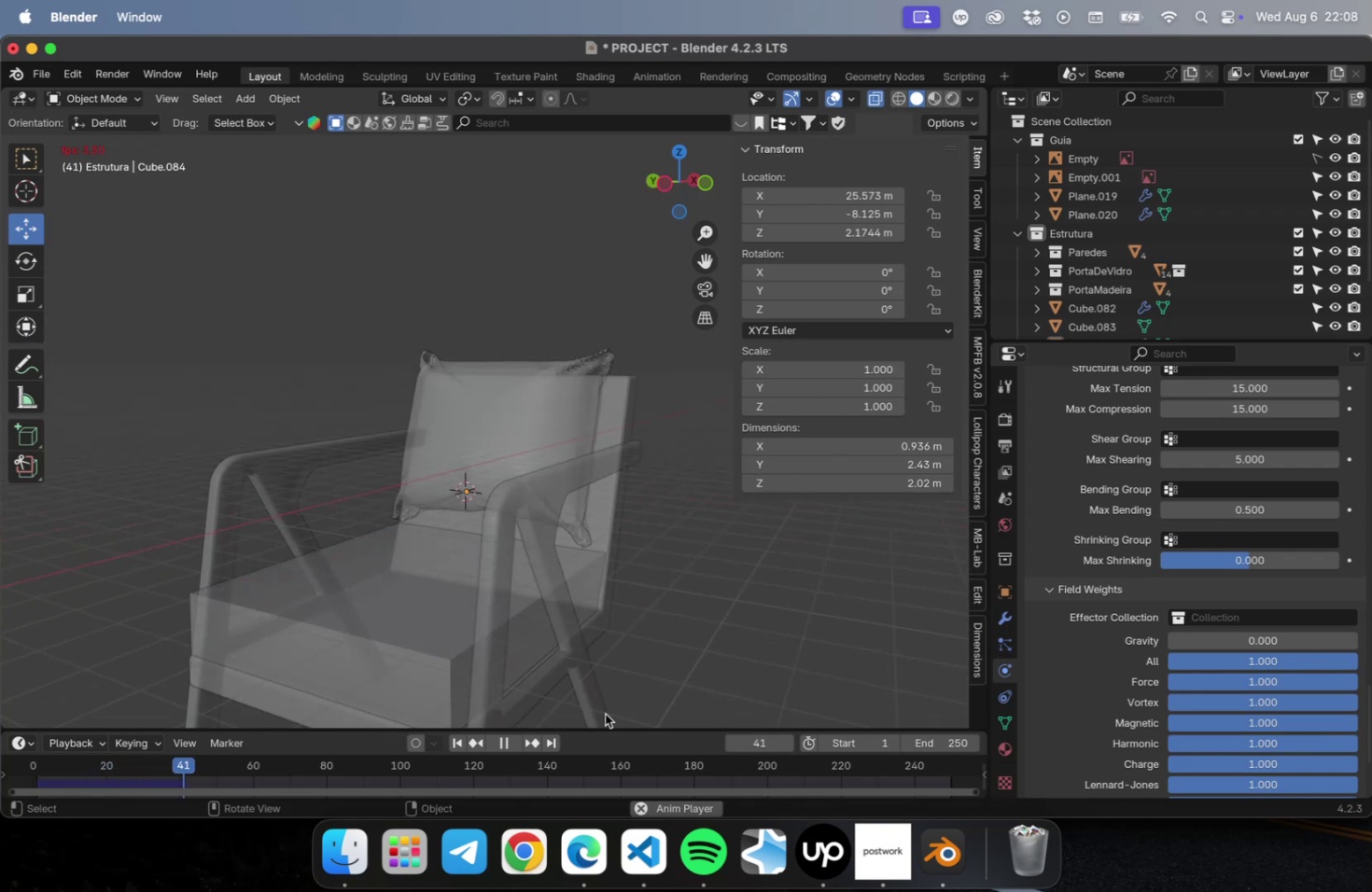 
wait(16.94)
 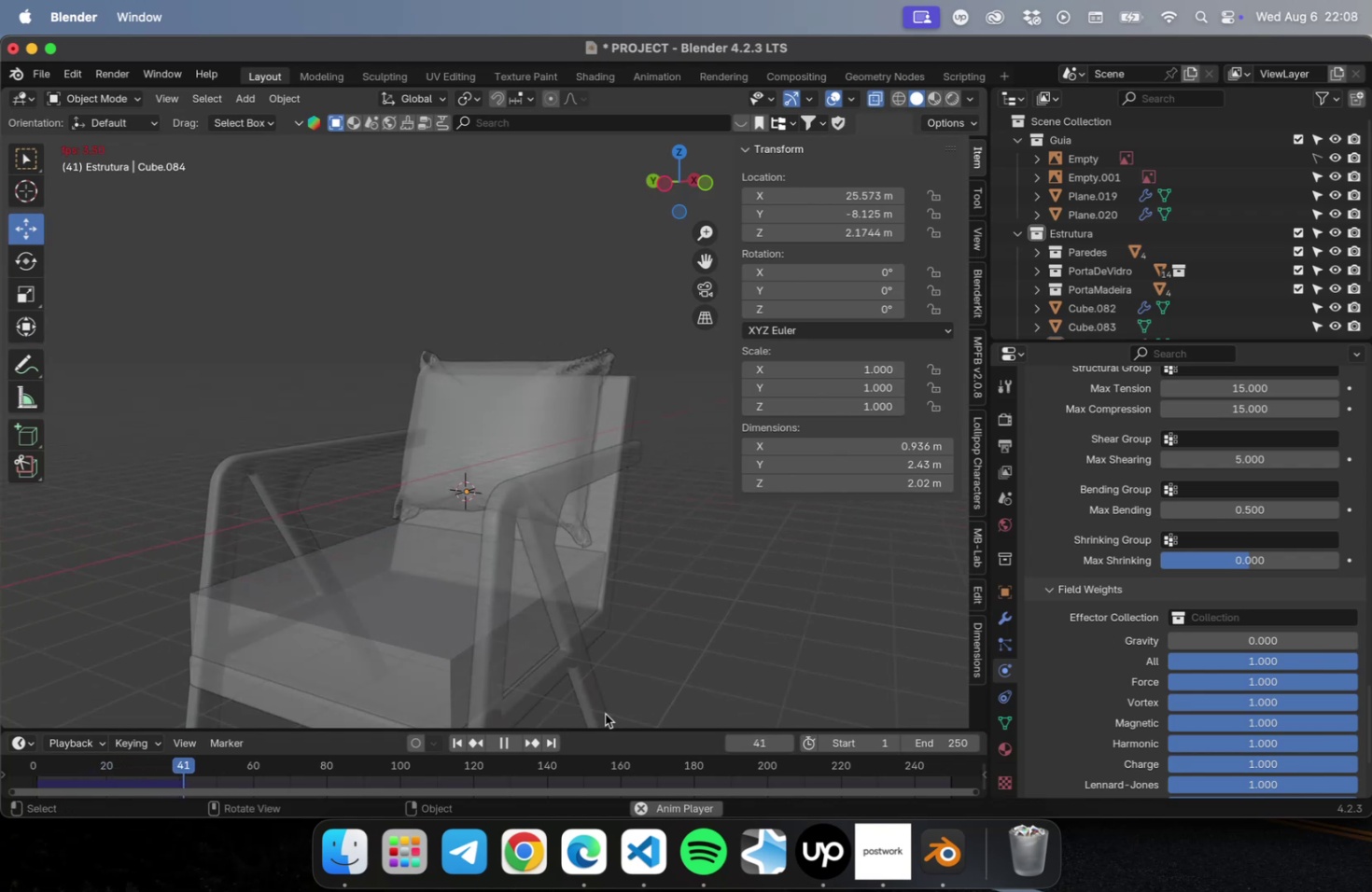 
left_click([457, 744])
 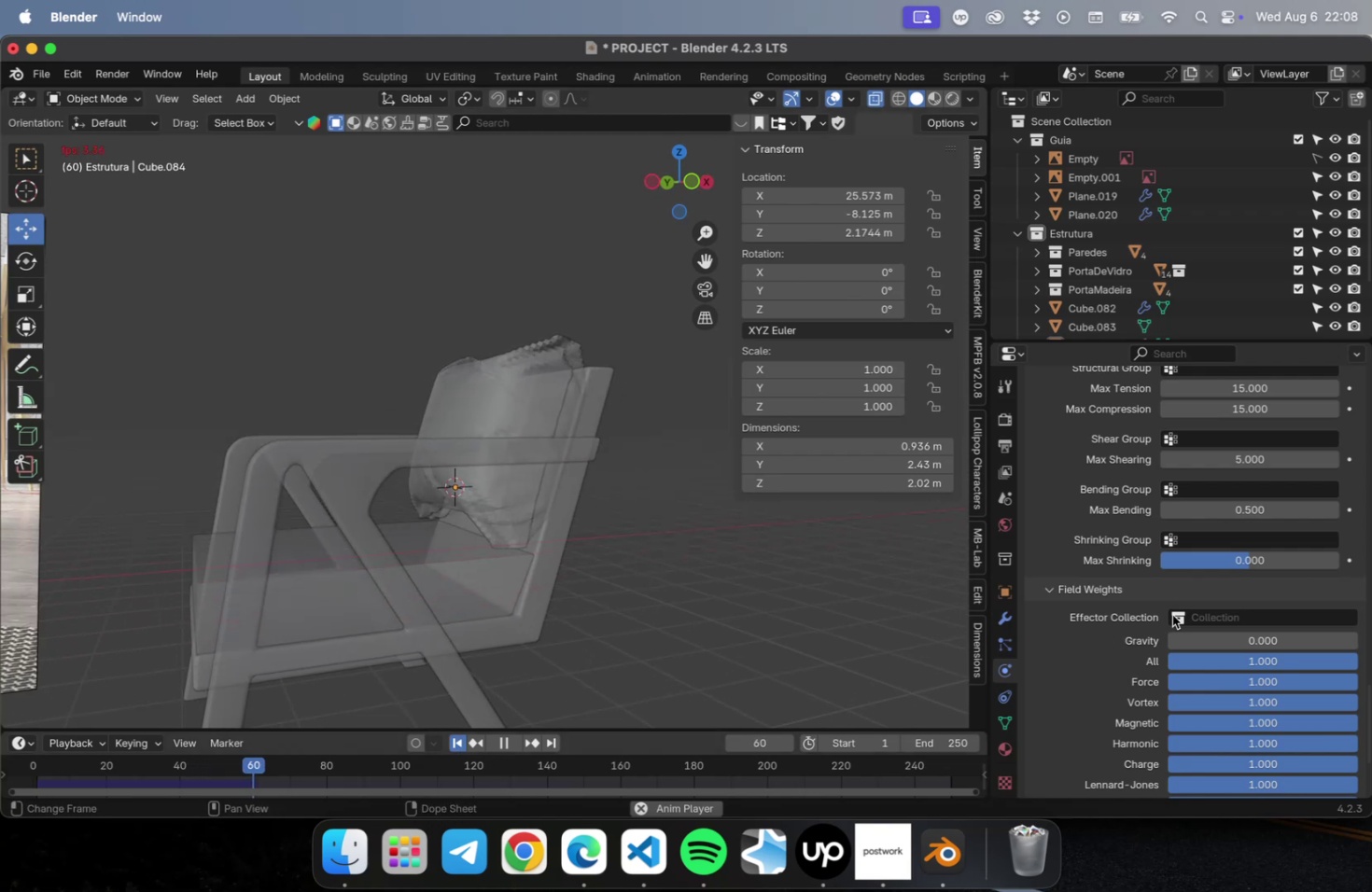 
scroll: coordinate [1147, 624], scroll_direction: up, amount: 27.0
 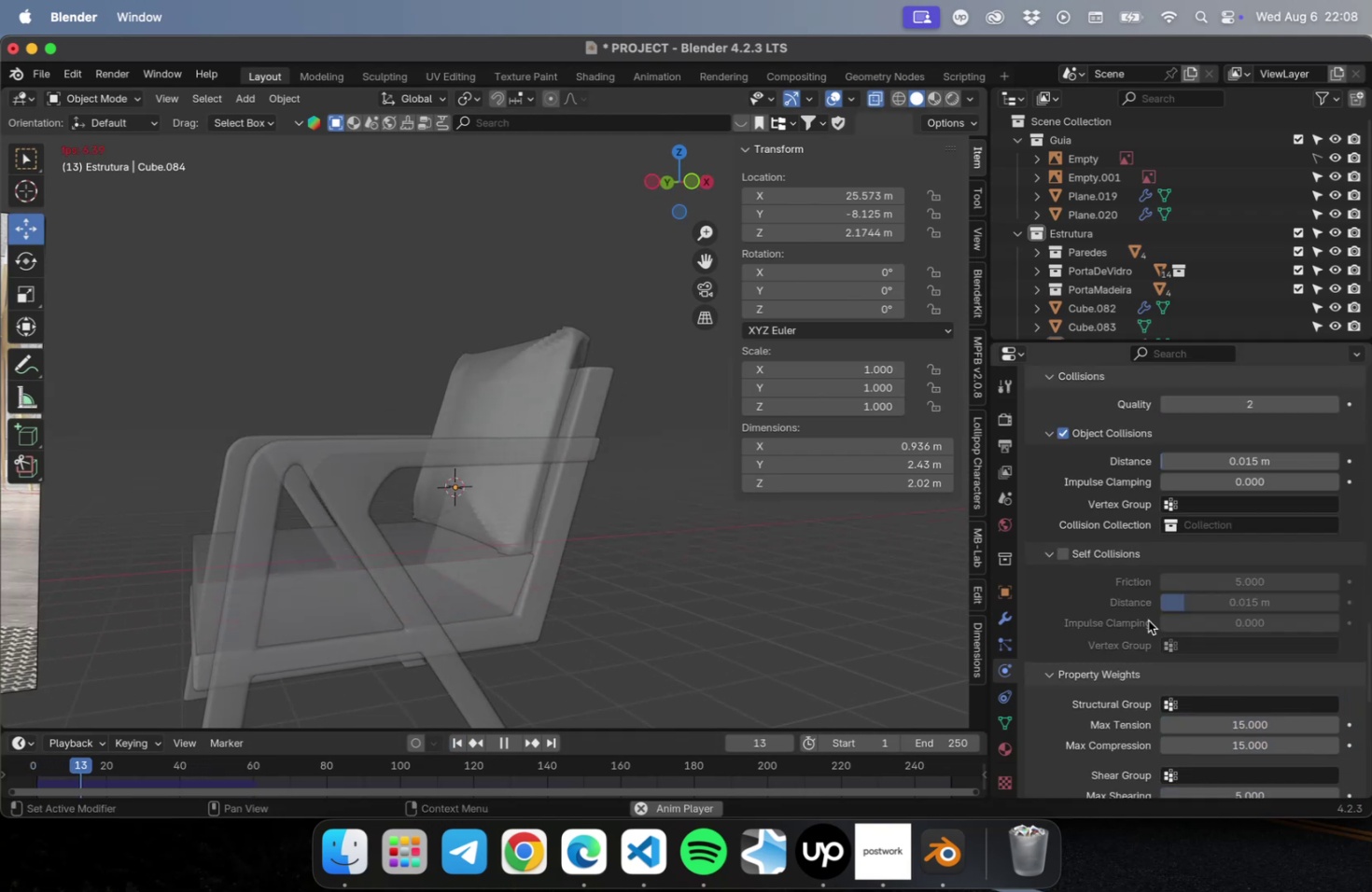 
scroll: coordinate [1144, 621], scroll_direction: down, amount: 21.0
 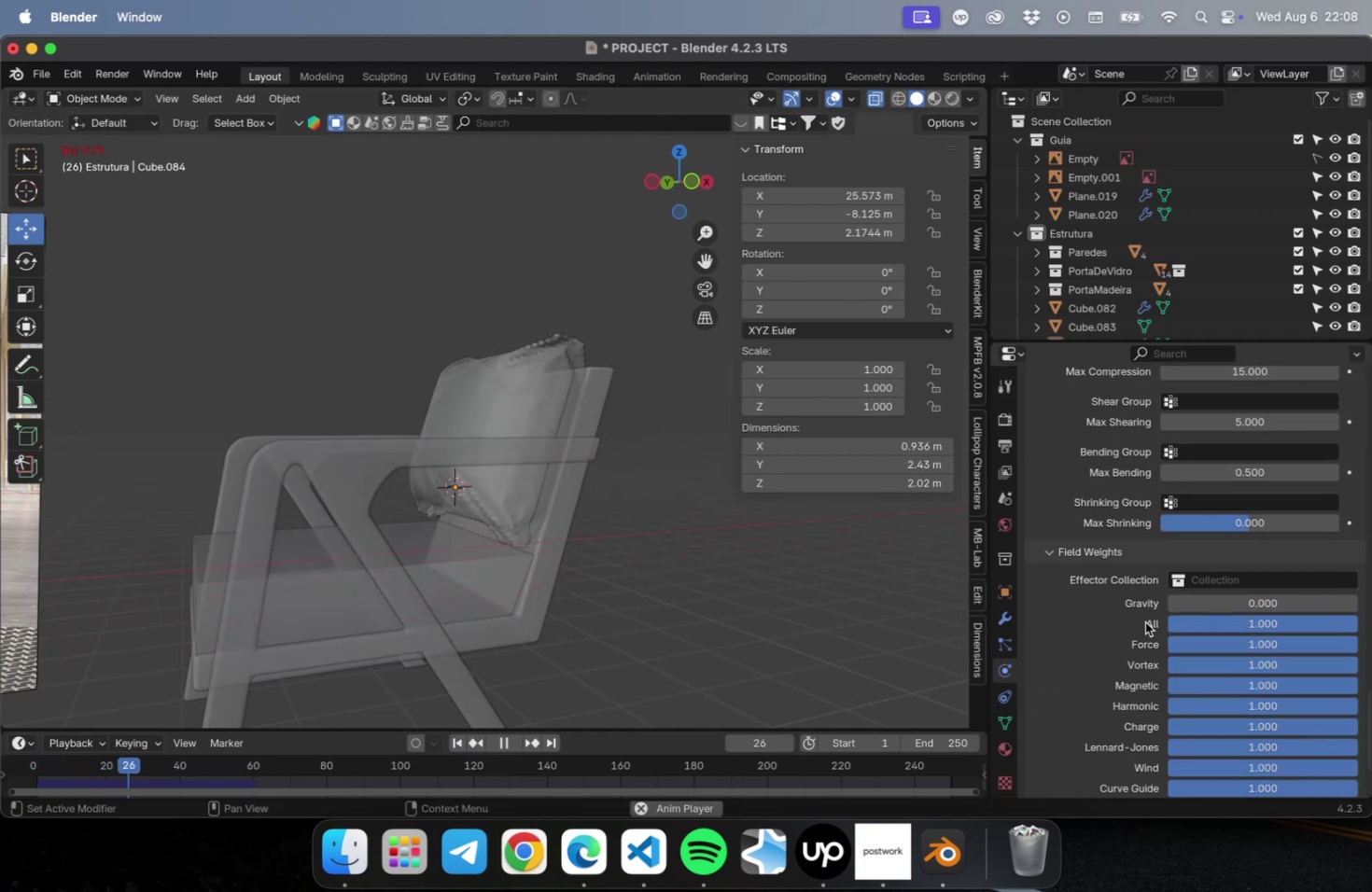 
scroll: coordinate [1132, 615], scroll_direction: up, amount: 71.0
 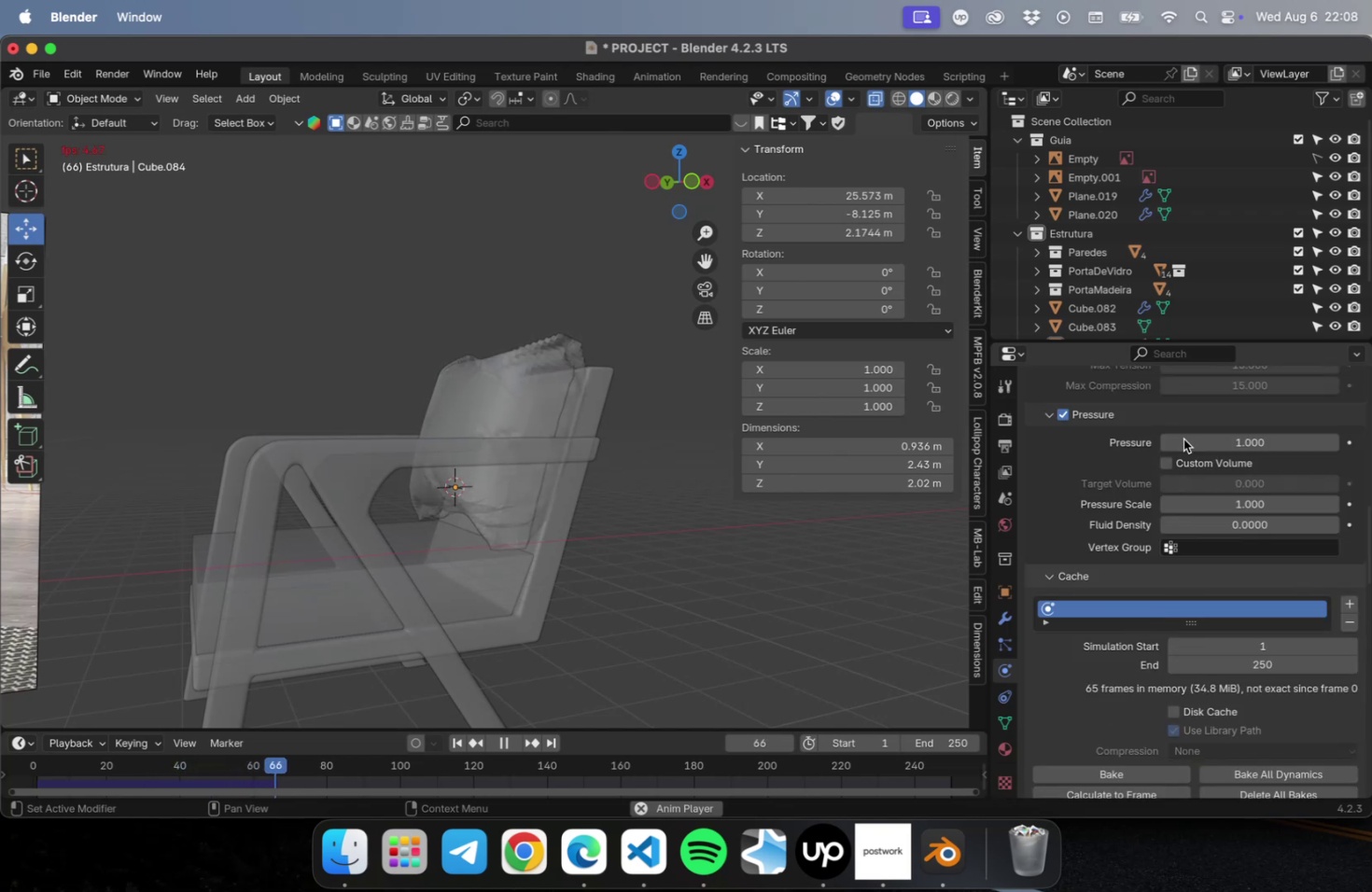 
left_click([1191, 443])
 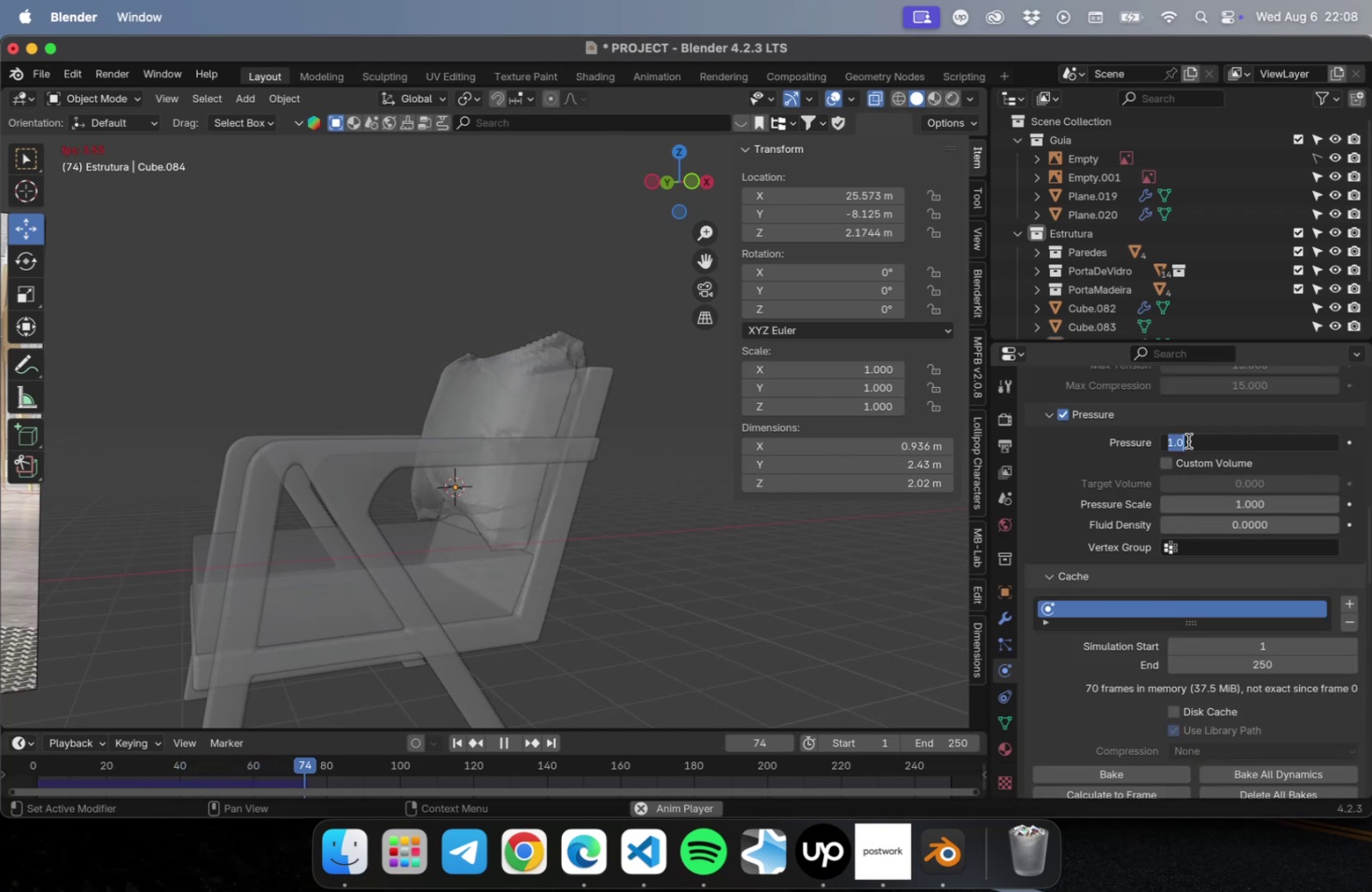 
key(0)
 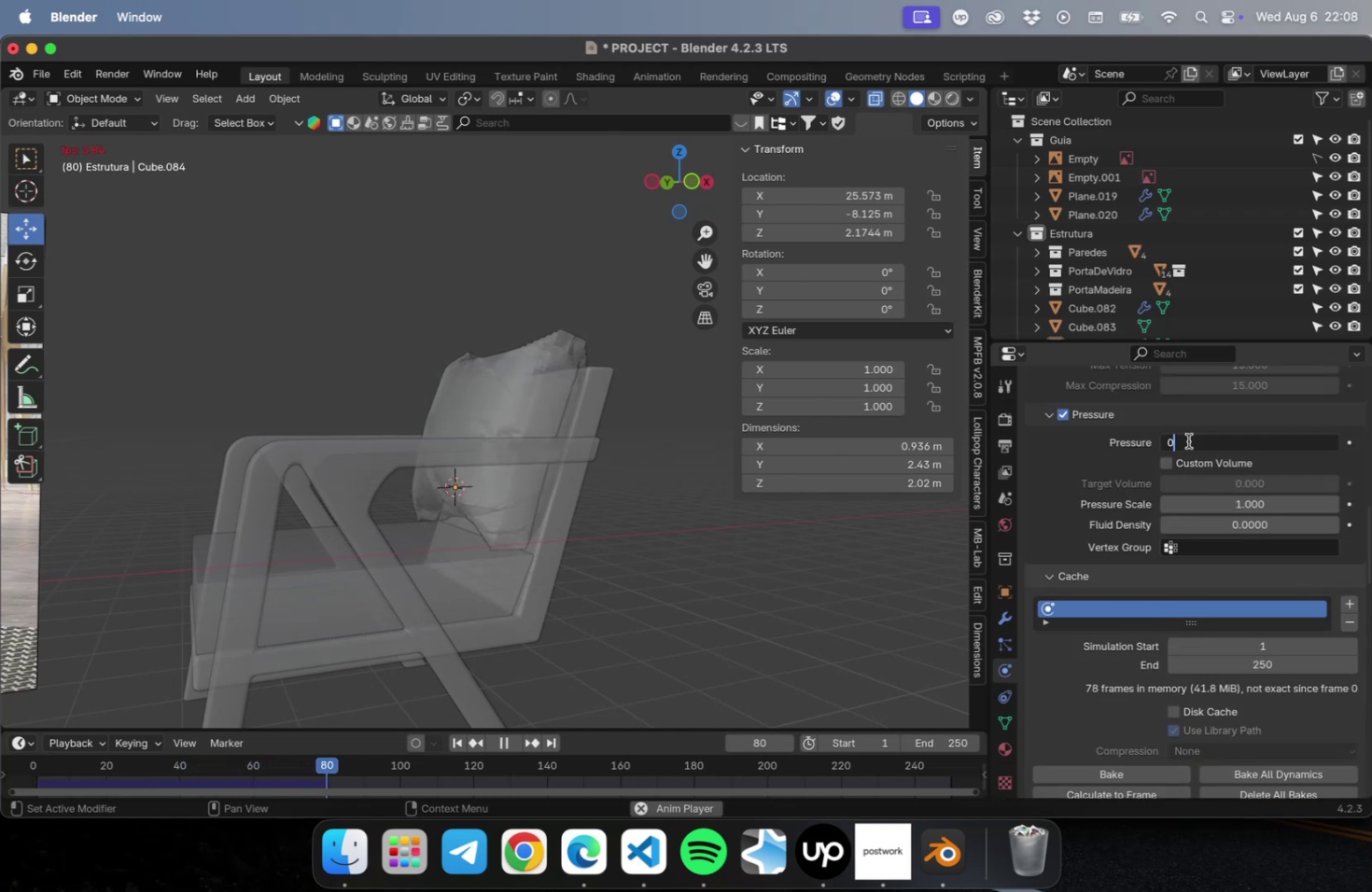 
key(Period)
 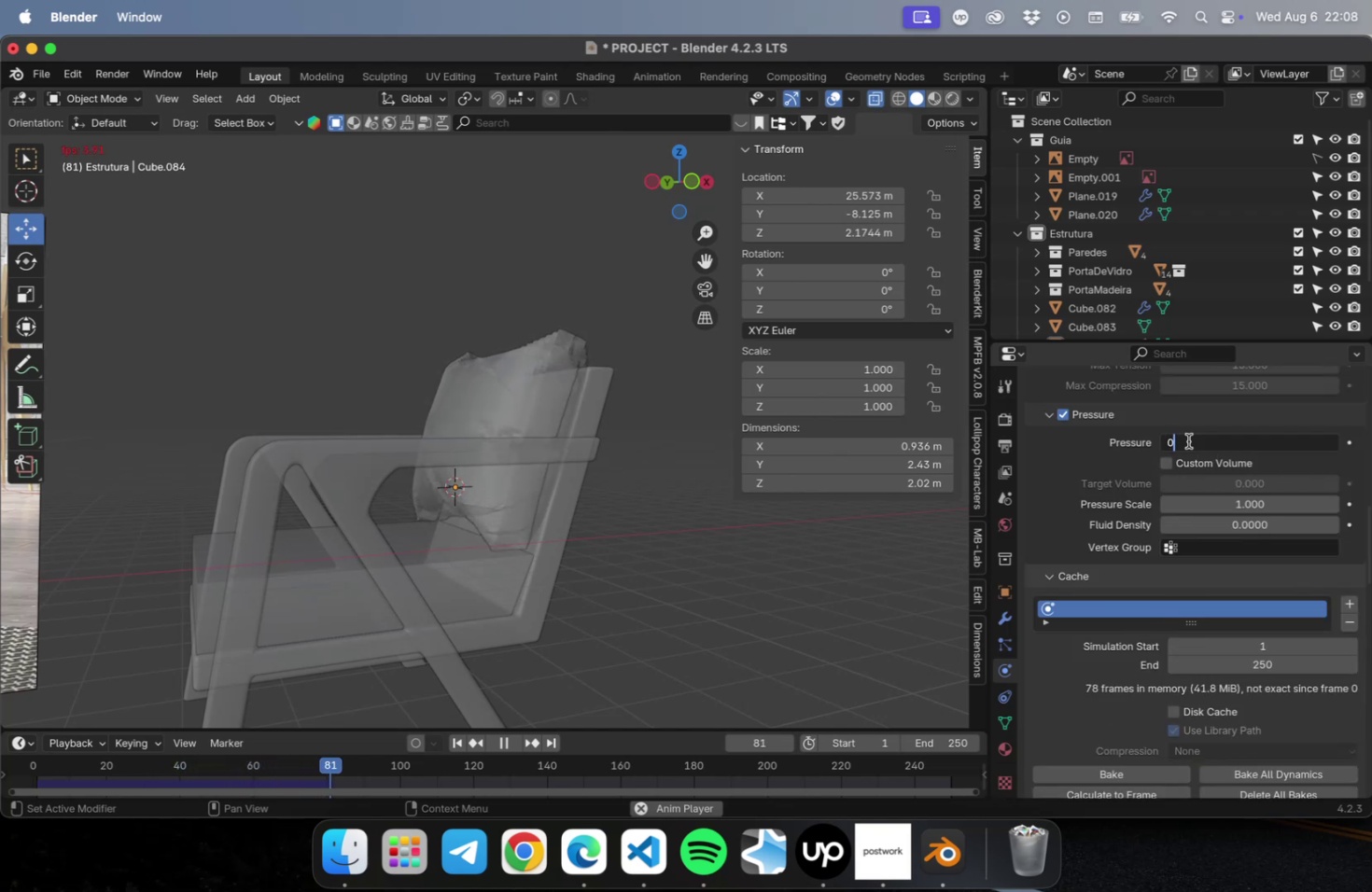 
key(2)
 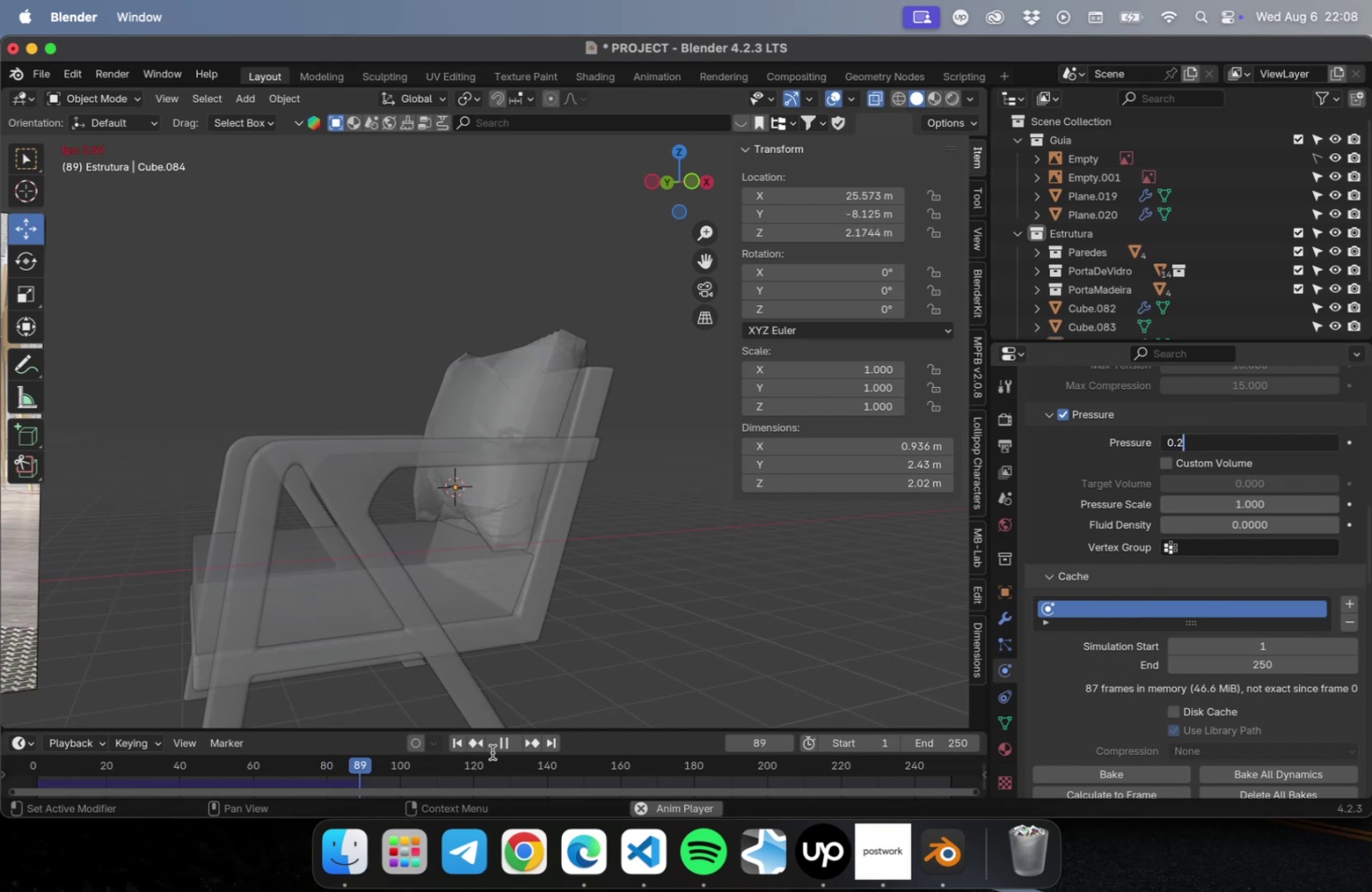 
left_click([511, 742])
 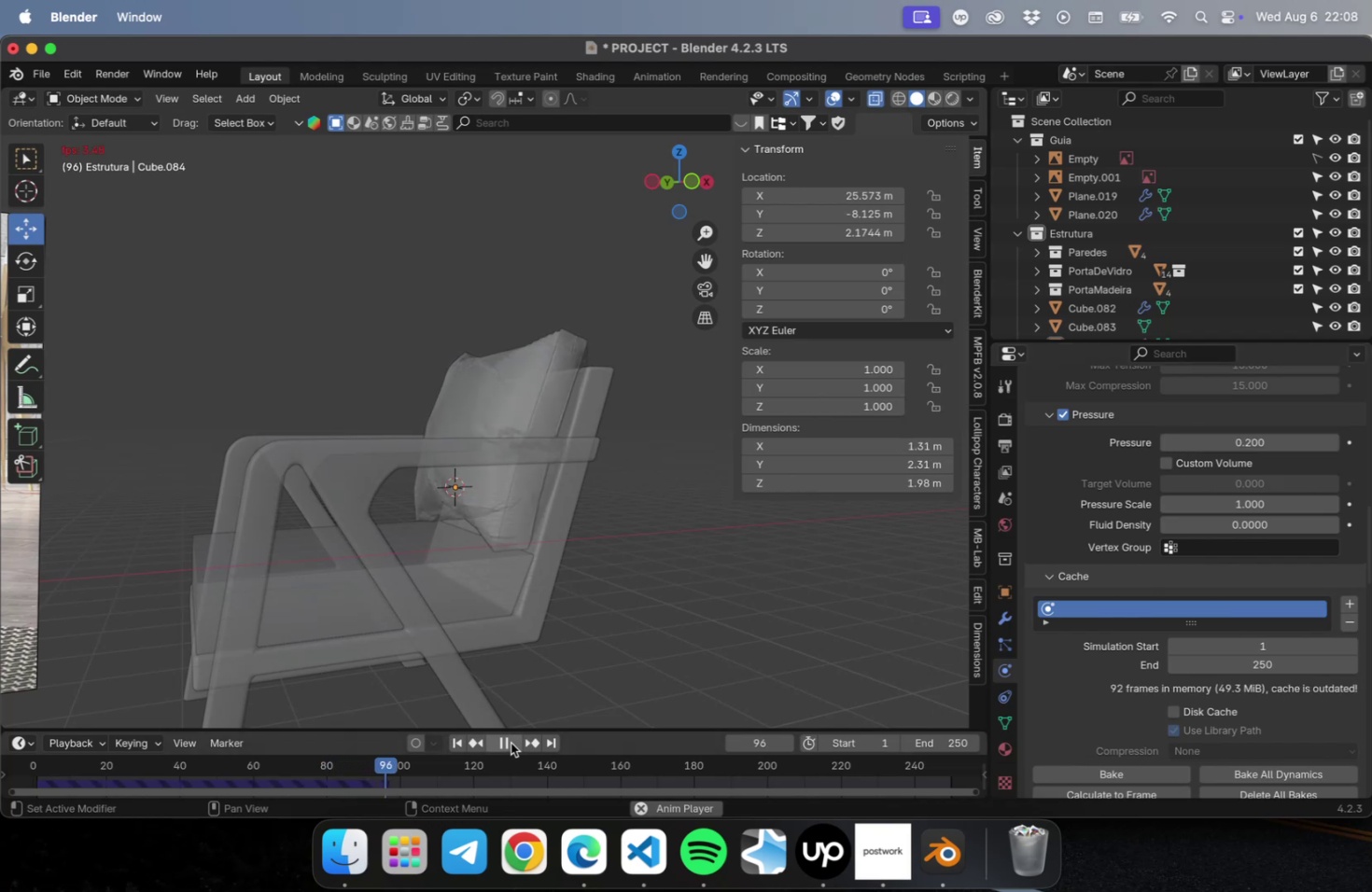 
left_click([511, 742])
 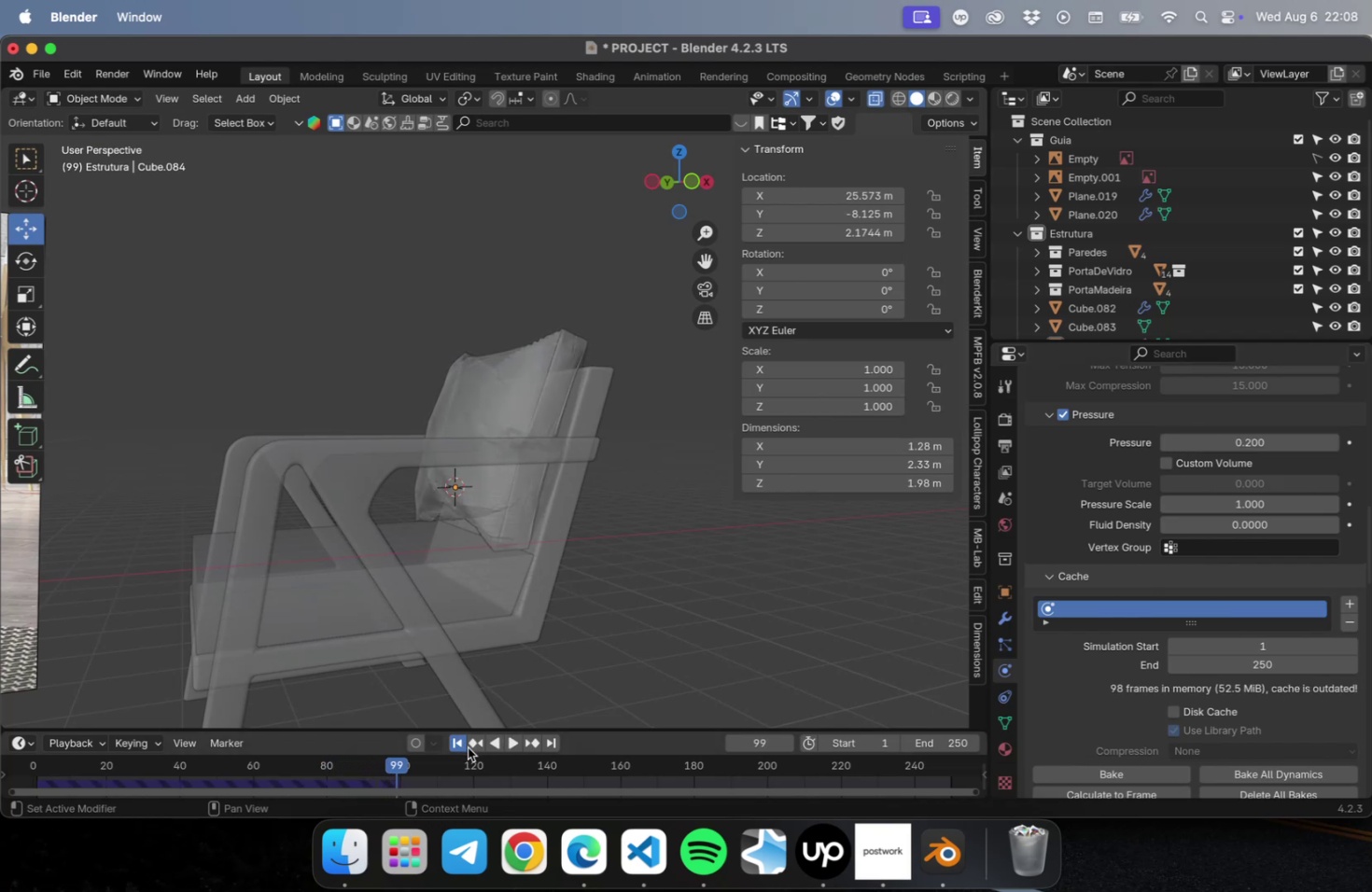 
left_click([510, 747])
 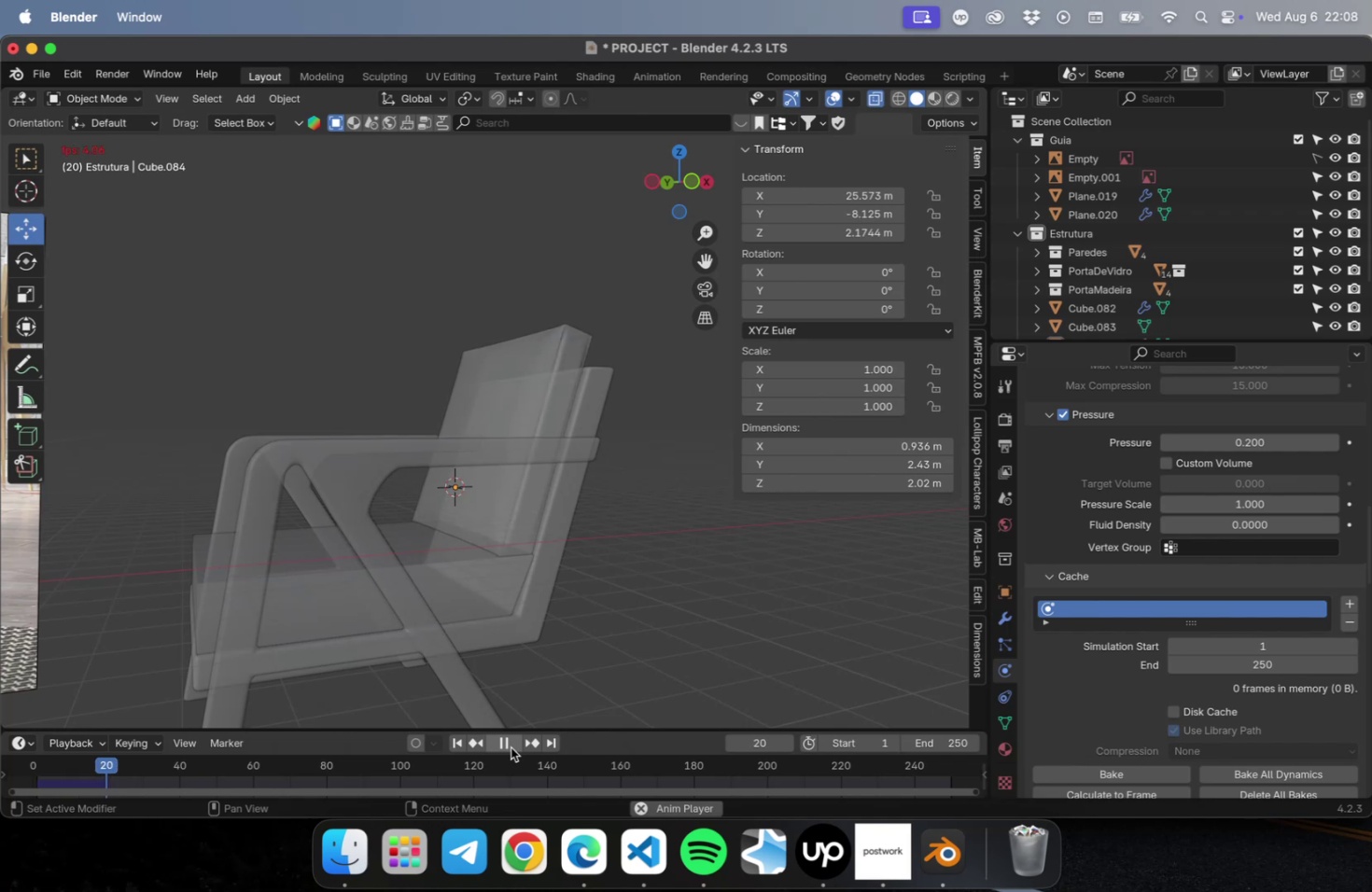 
wait(10.17)
 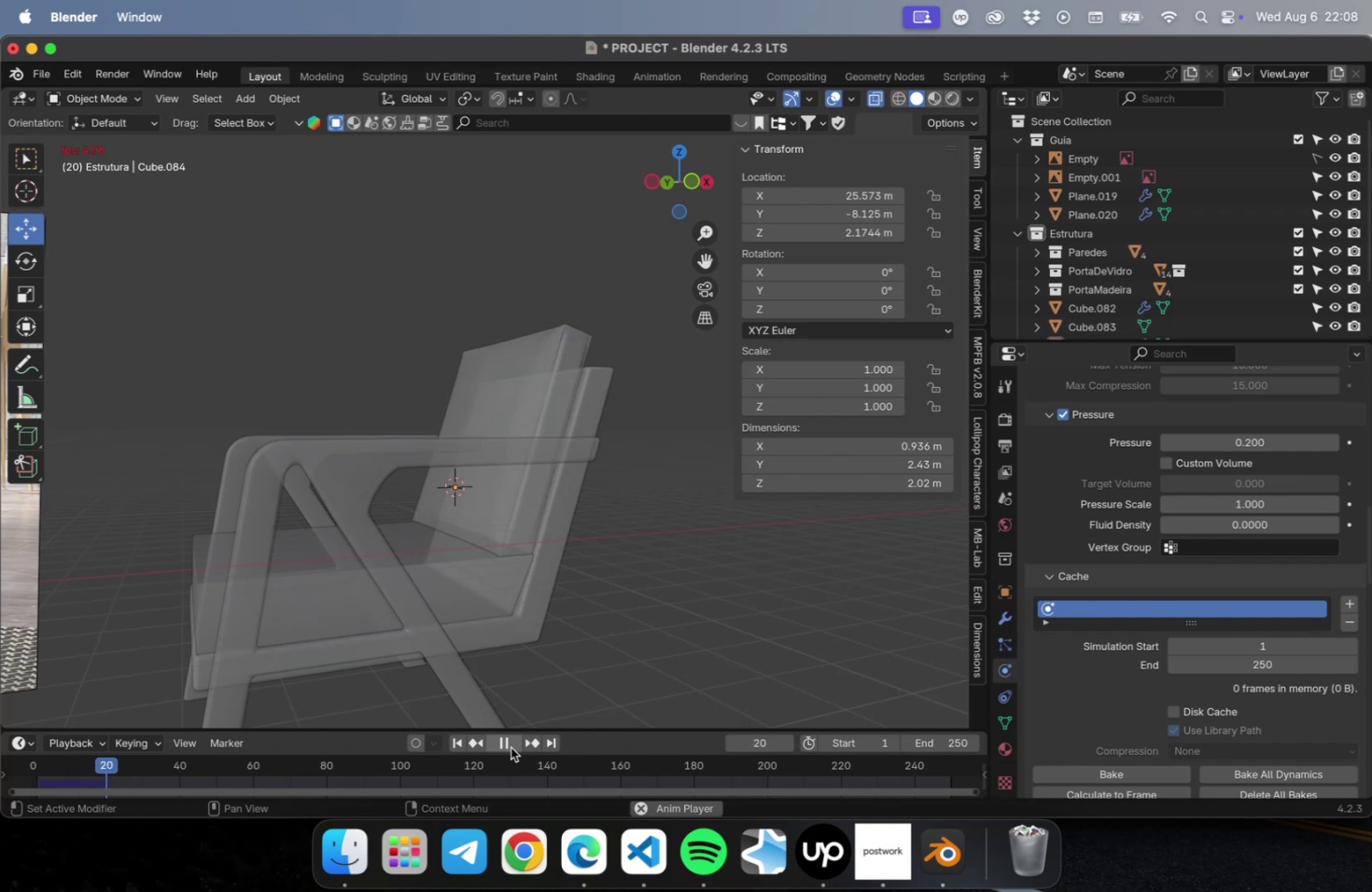 
left_click([511, 746])
 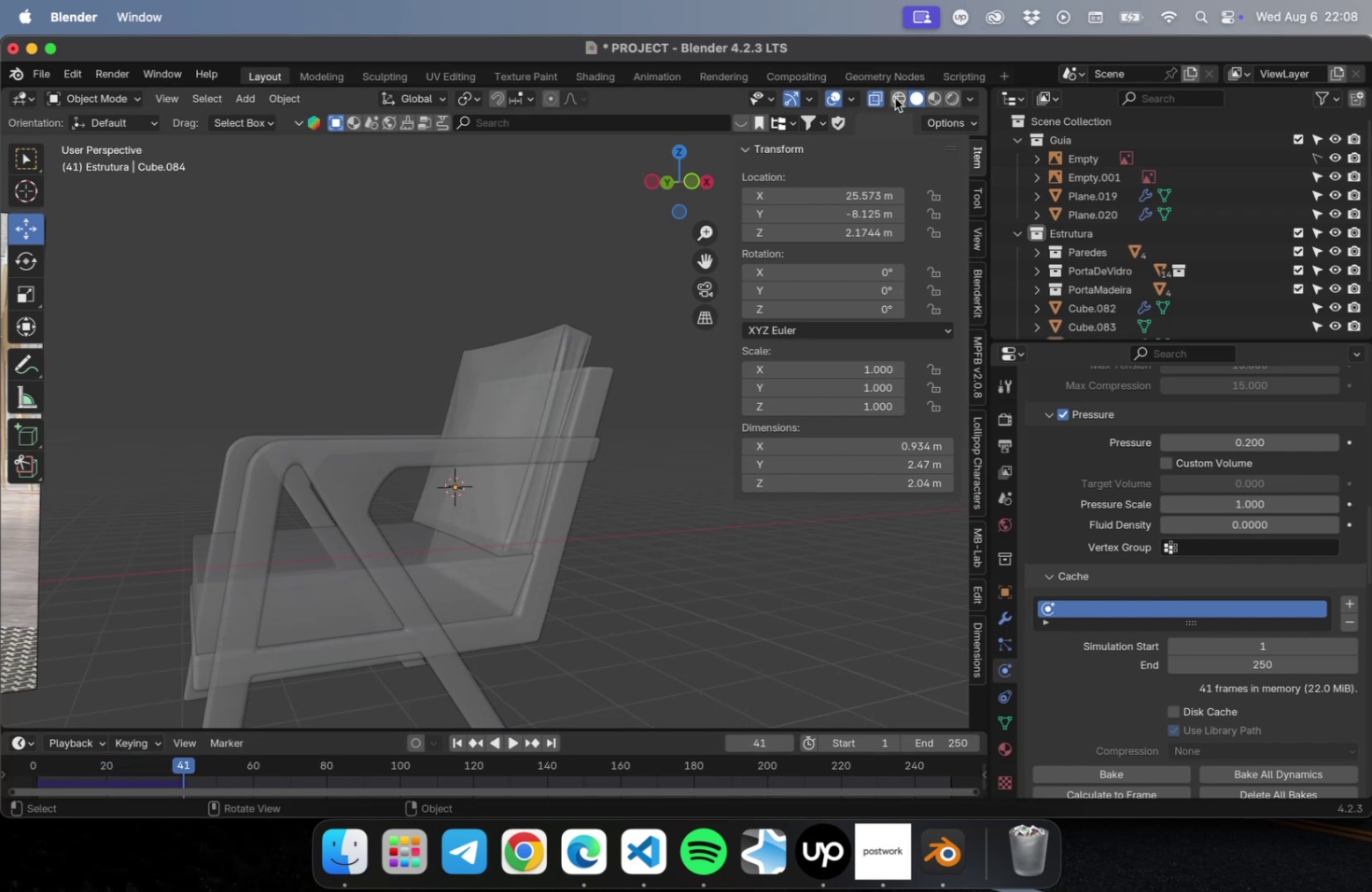 
left_click([879, 99])
 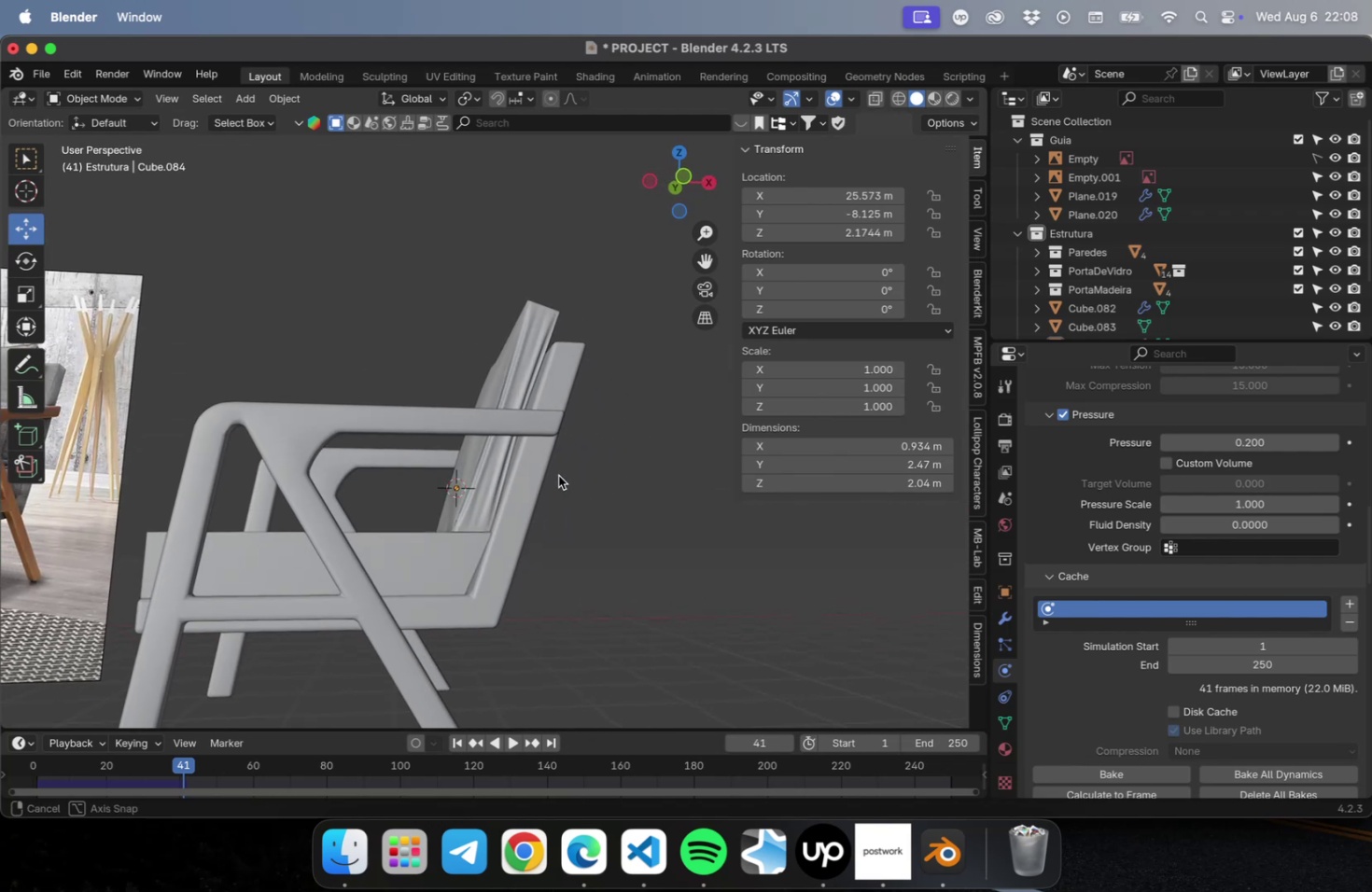 
left_click([409, 576])
 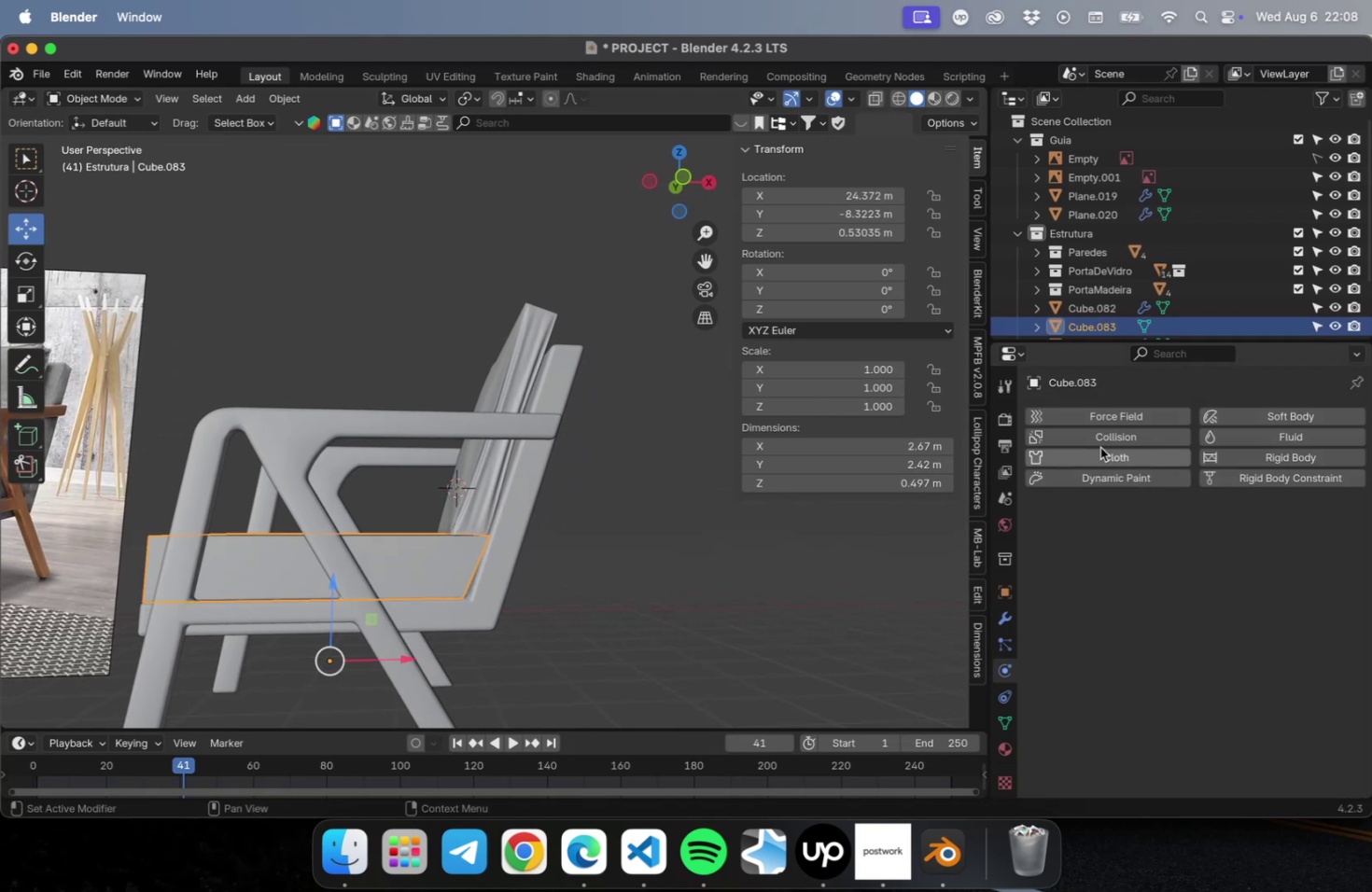 
left_click([1108, 454])
 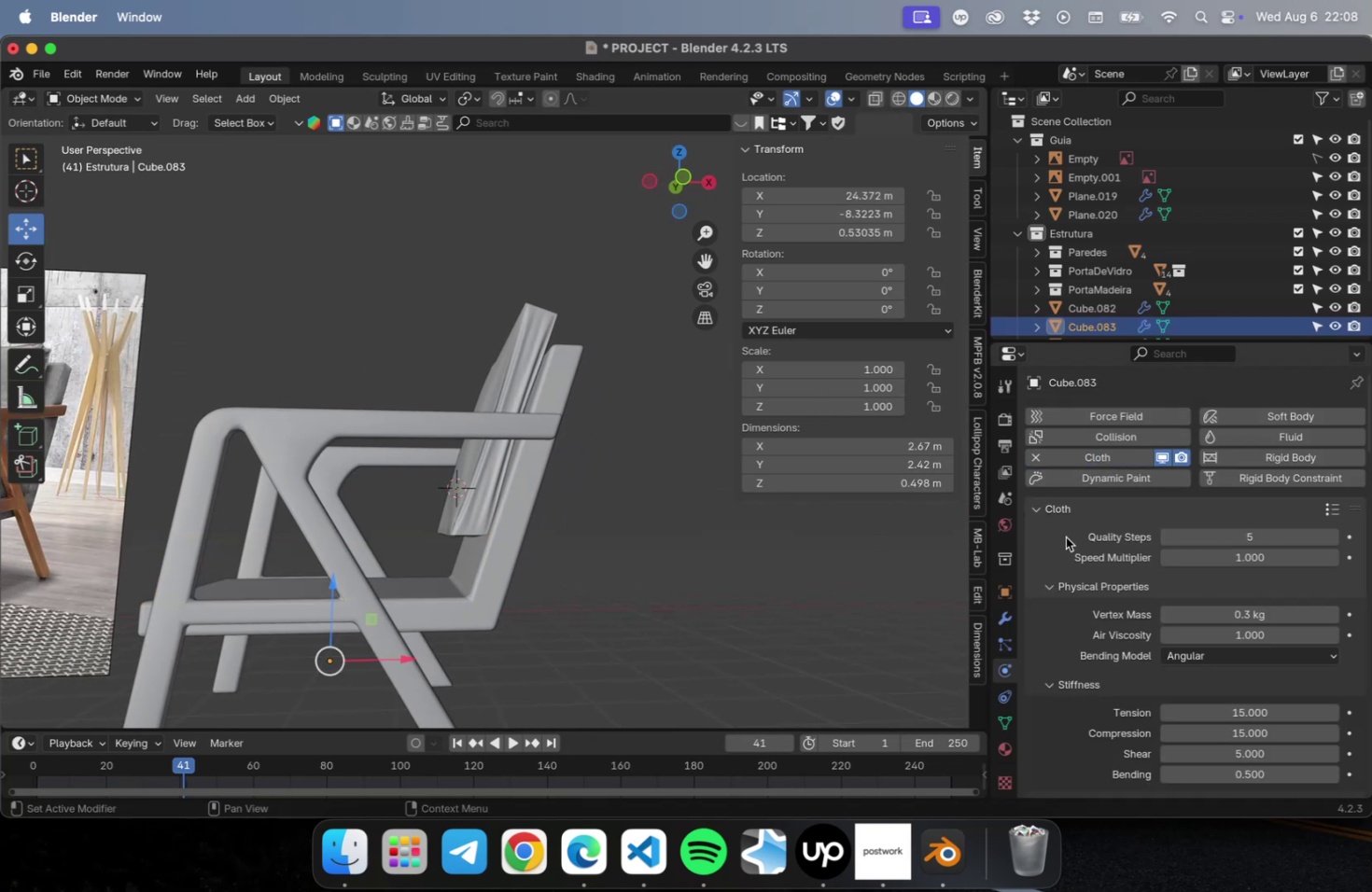 
scroll: coordinate [585, 547], scroll_direction: down, amount: 29.0
 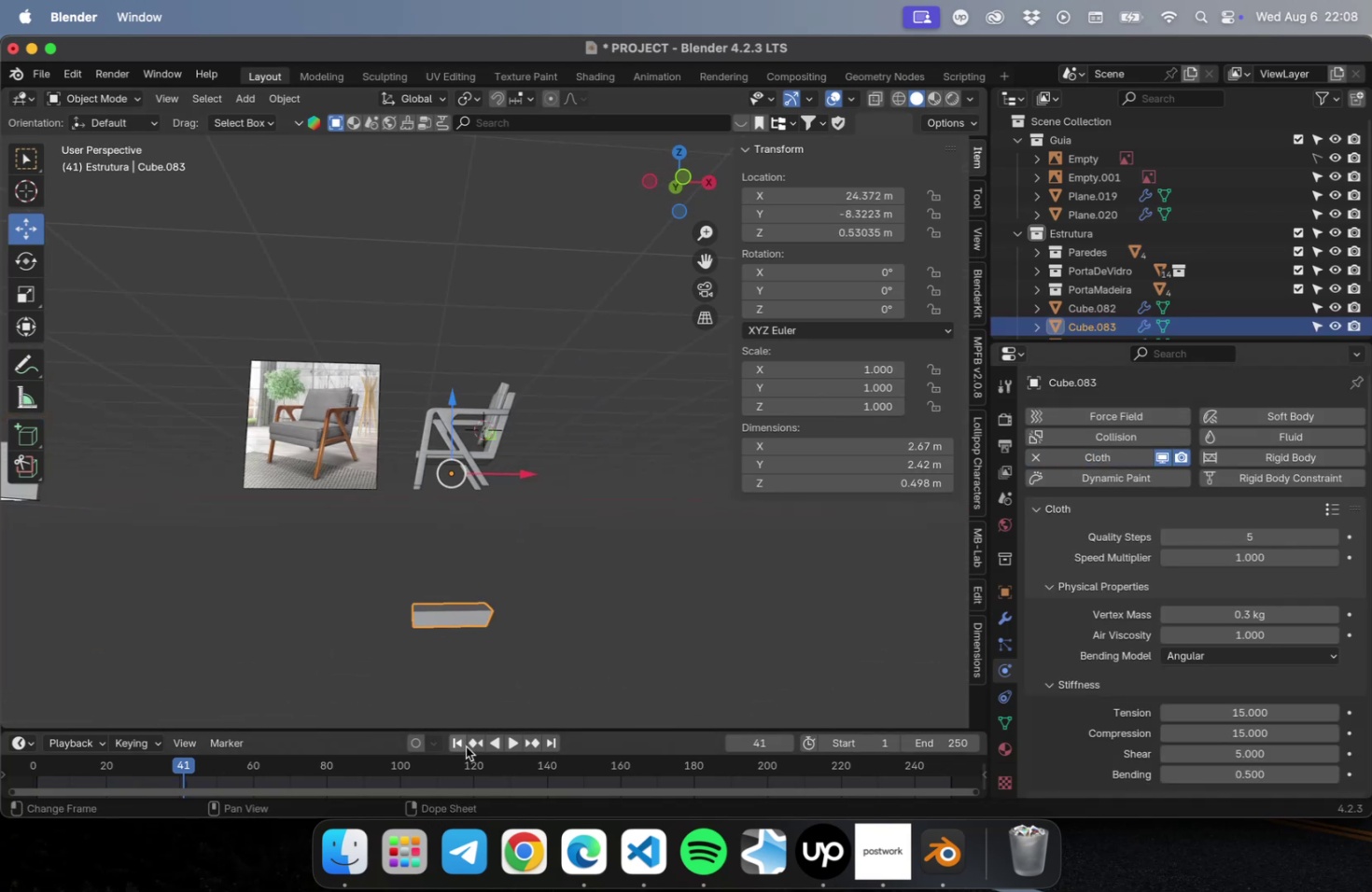 
left_click([462, 746])
 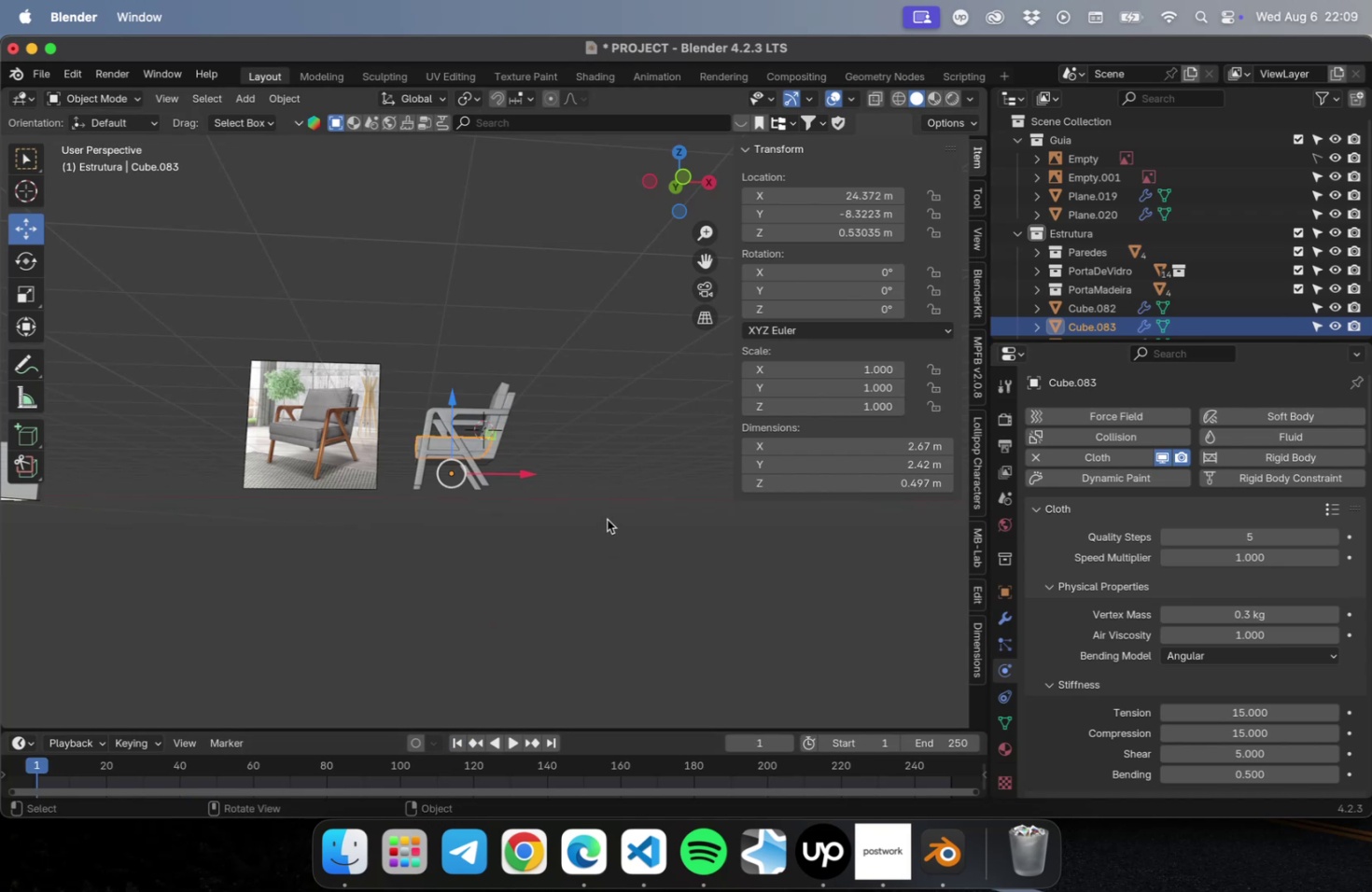 
scroll: coordinate [560, 462], scroll_direction: up, amount: 10.0
 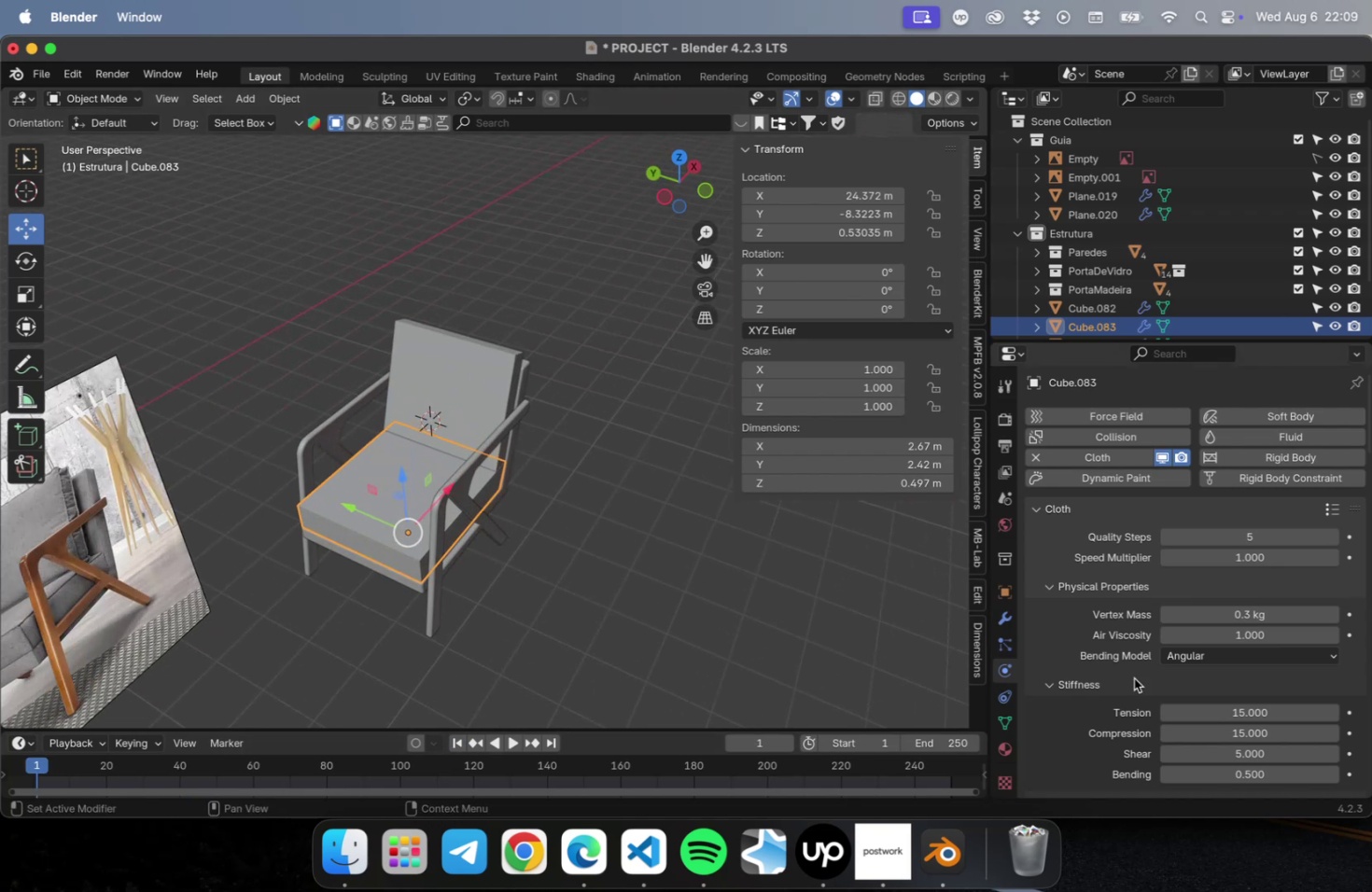 
scroll: coordinate [1153, 641], scroll_direction: down, amount: 56.0
 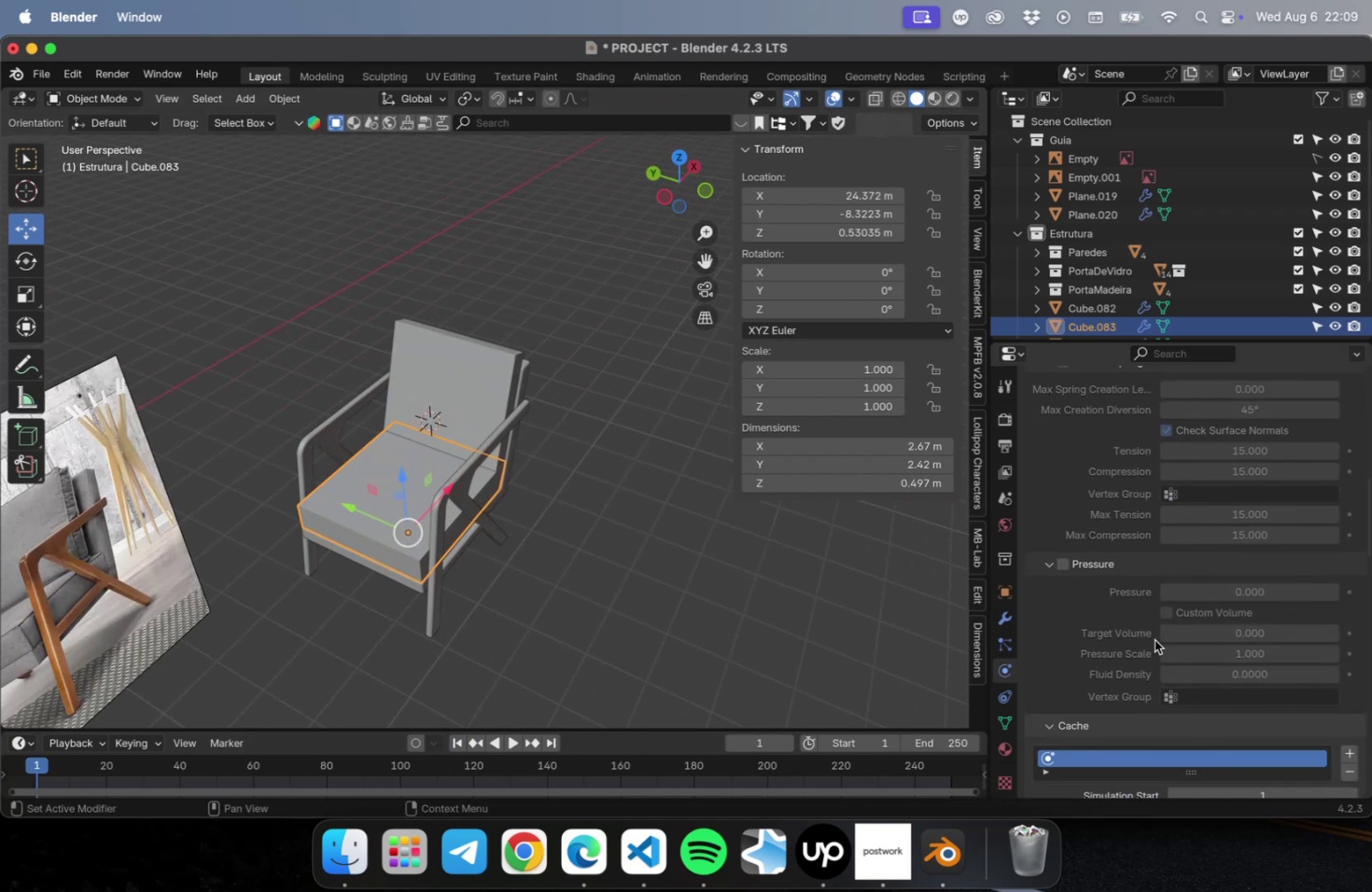 
scroll: coordinate [1152, 638], scroll_direction: up, amount: 11.0
 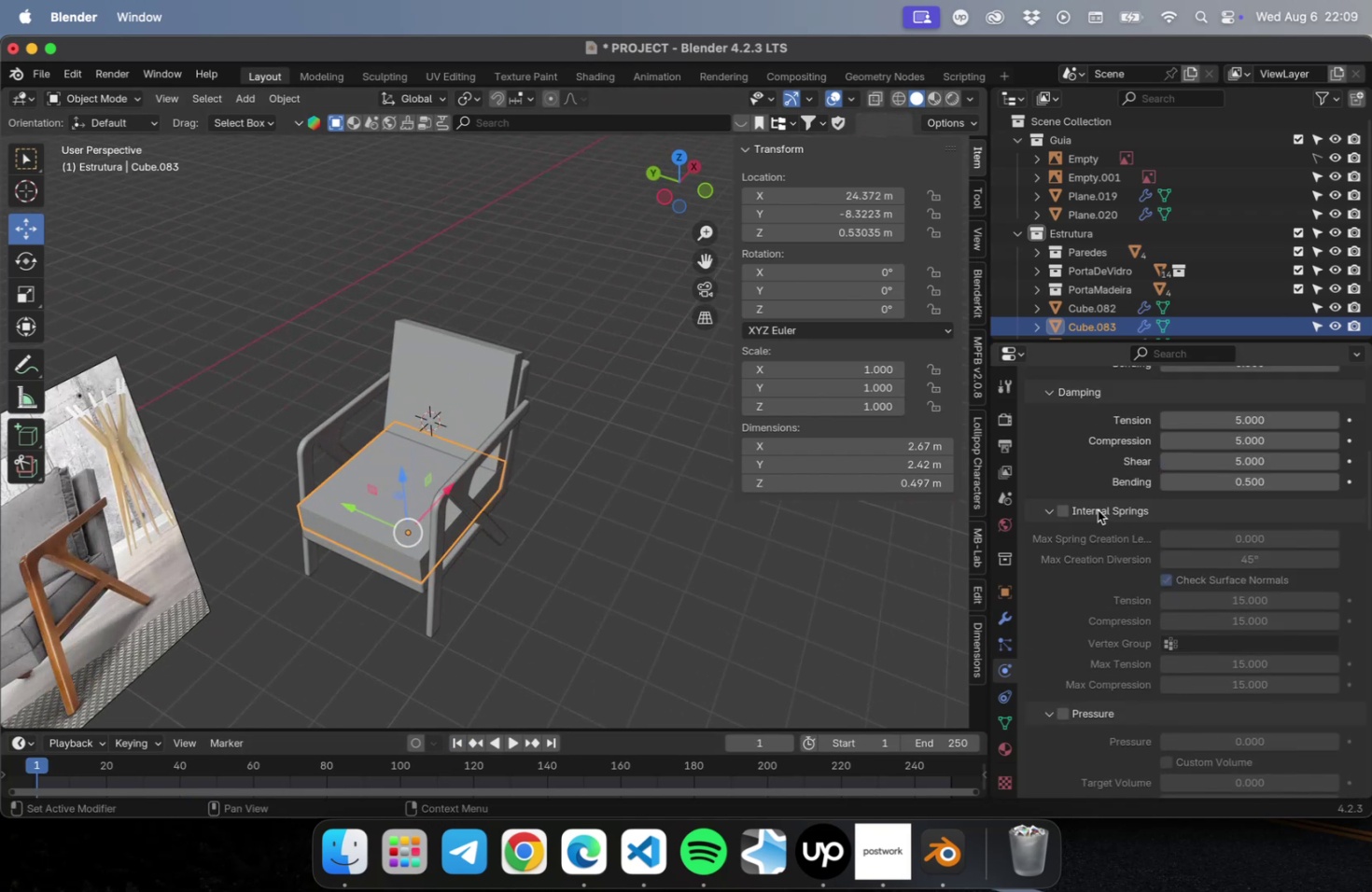 
scroll: coordinate [1234, 714], scroll_direction: down, amount: 6.0
 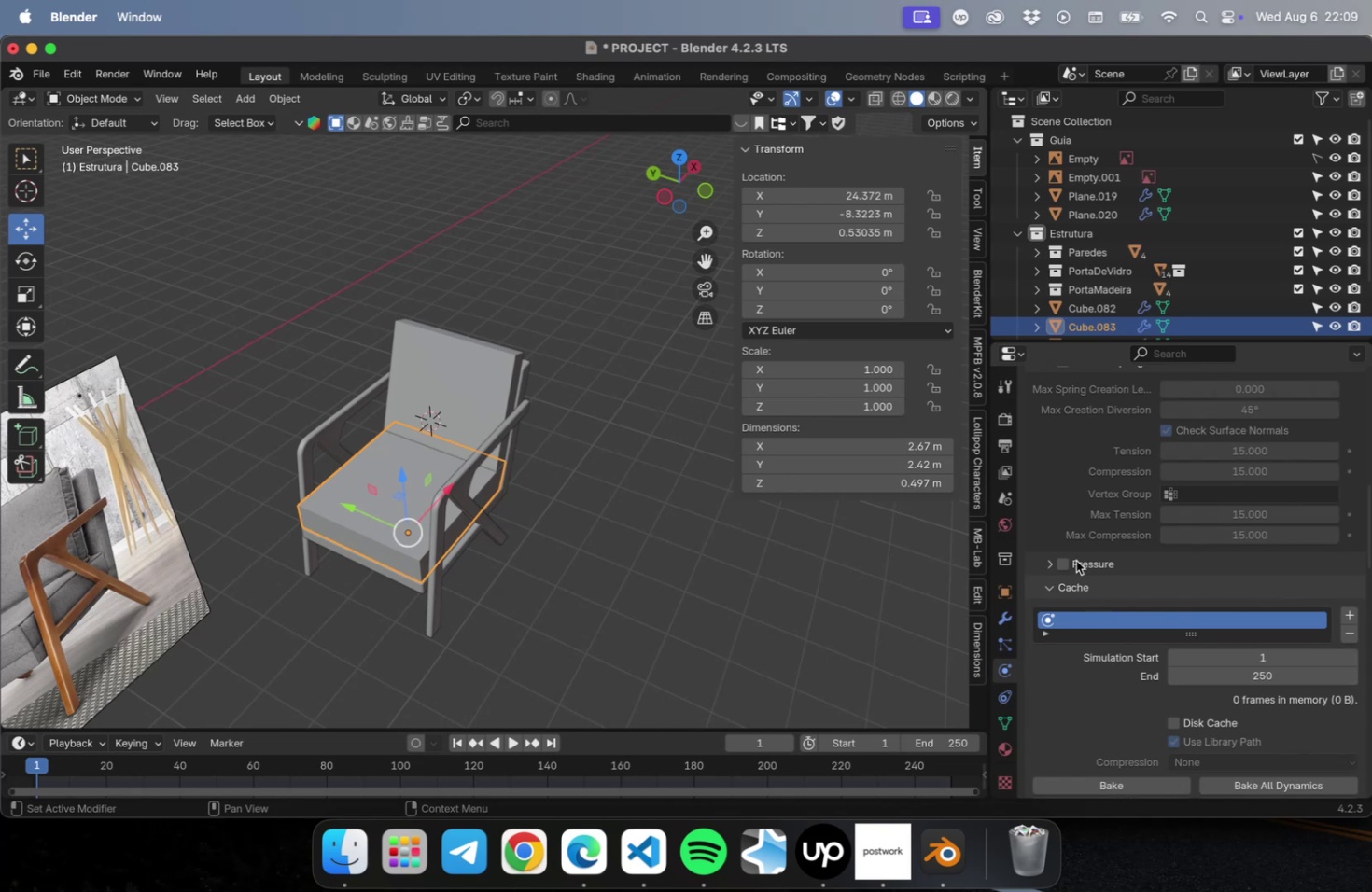 
left_click([1072, 555])
 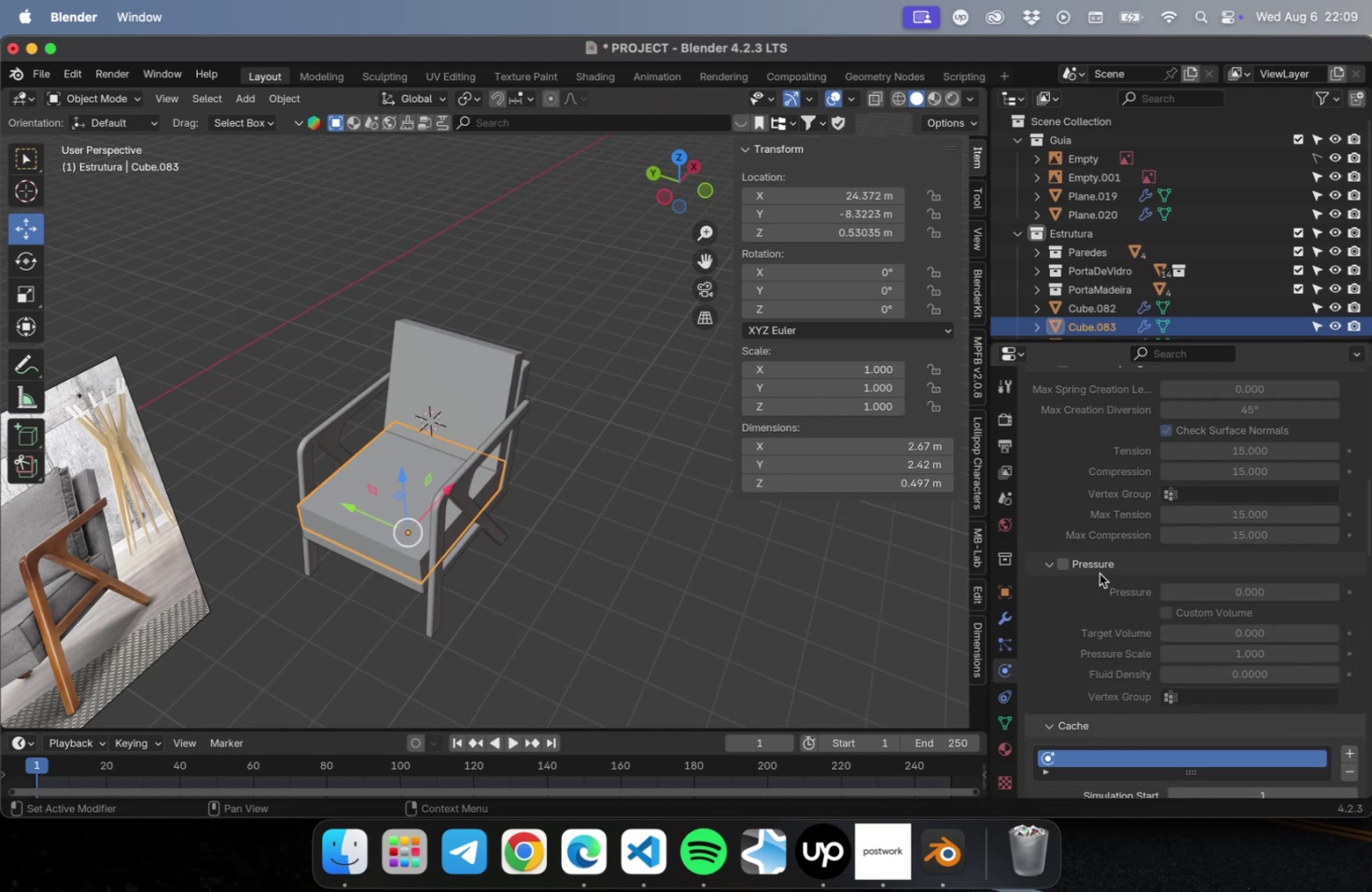 
left_click([1092, 567])
 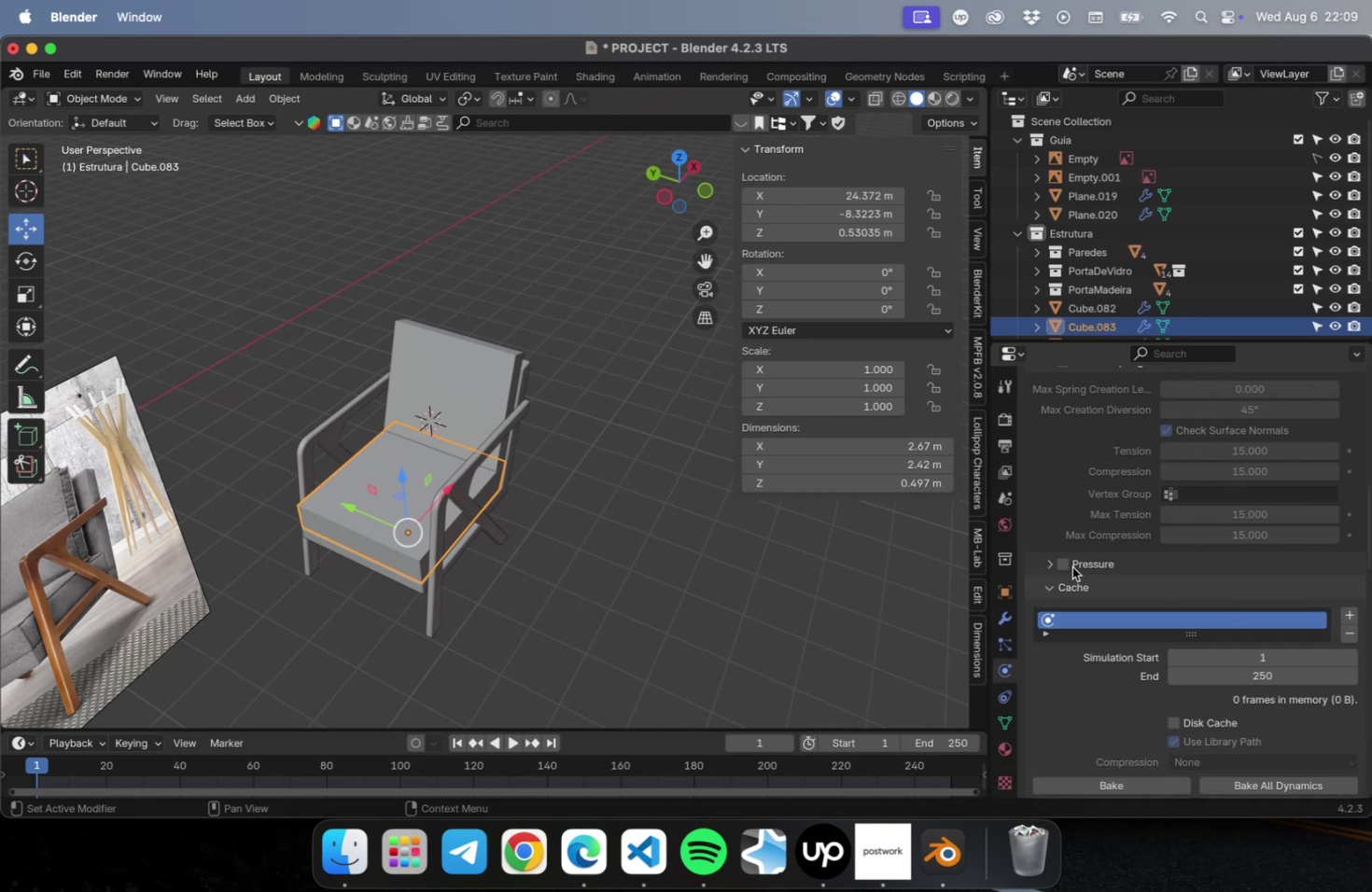 
left_click([1060, 566])
 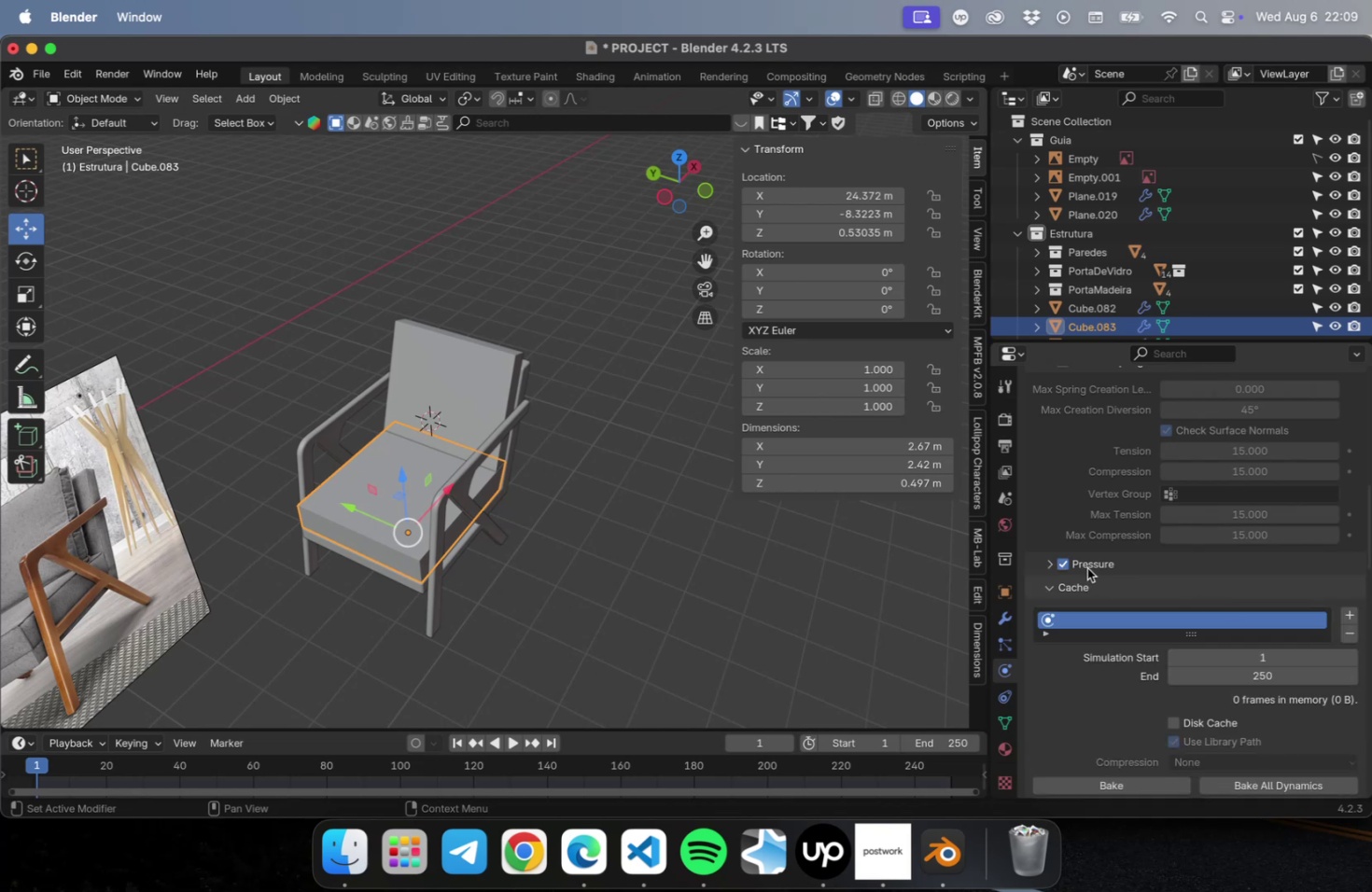 
left_click([1086, 567])
 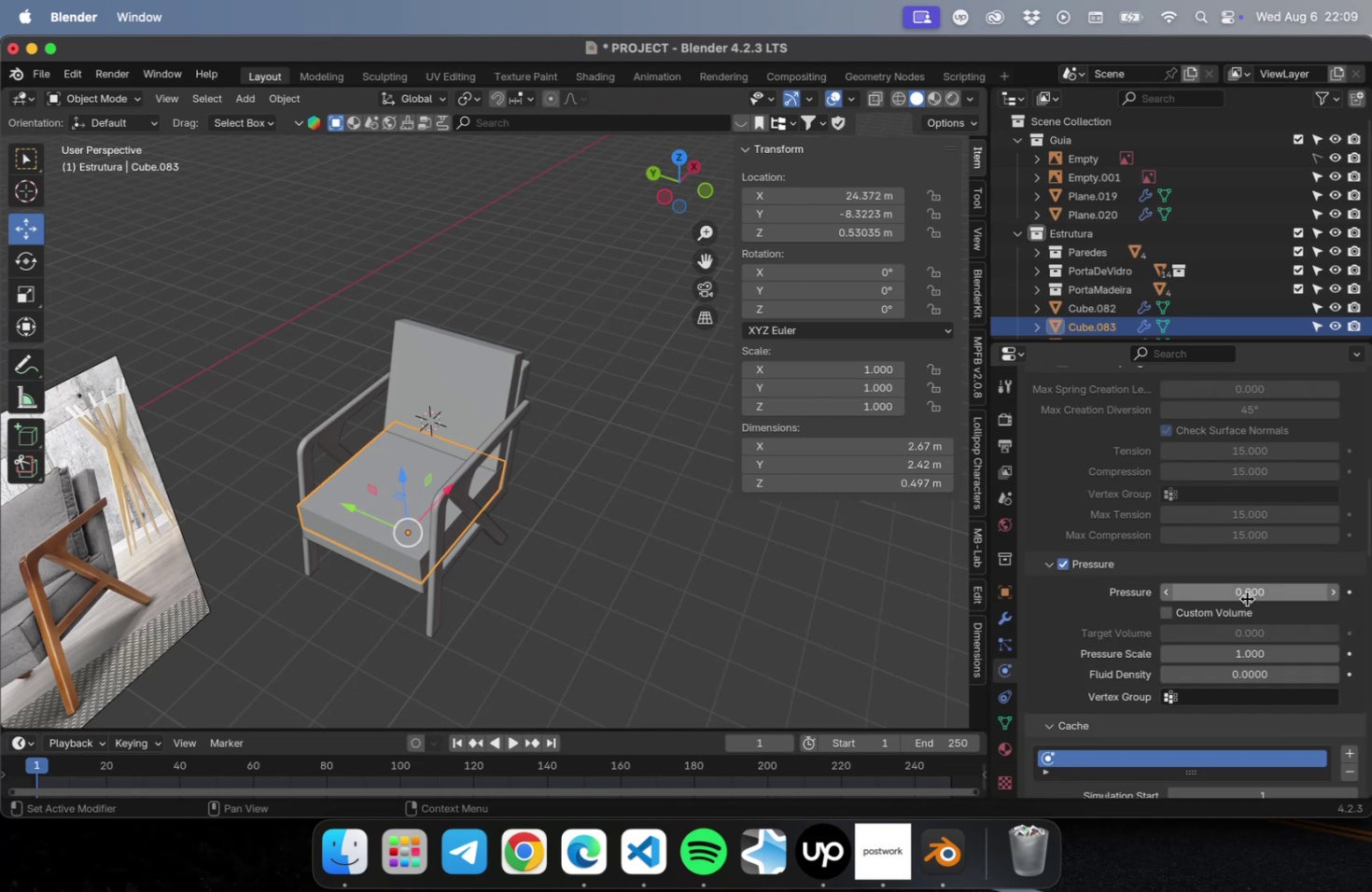 
left_click([1246, 599])
 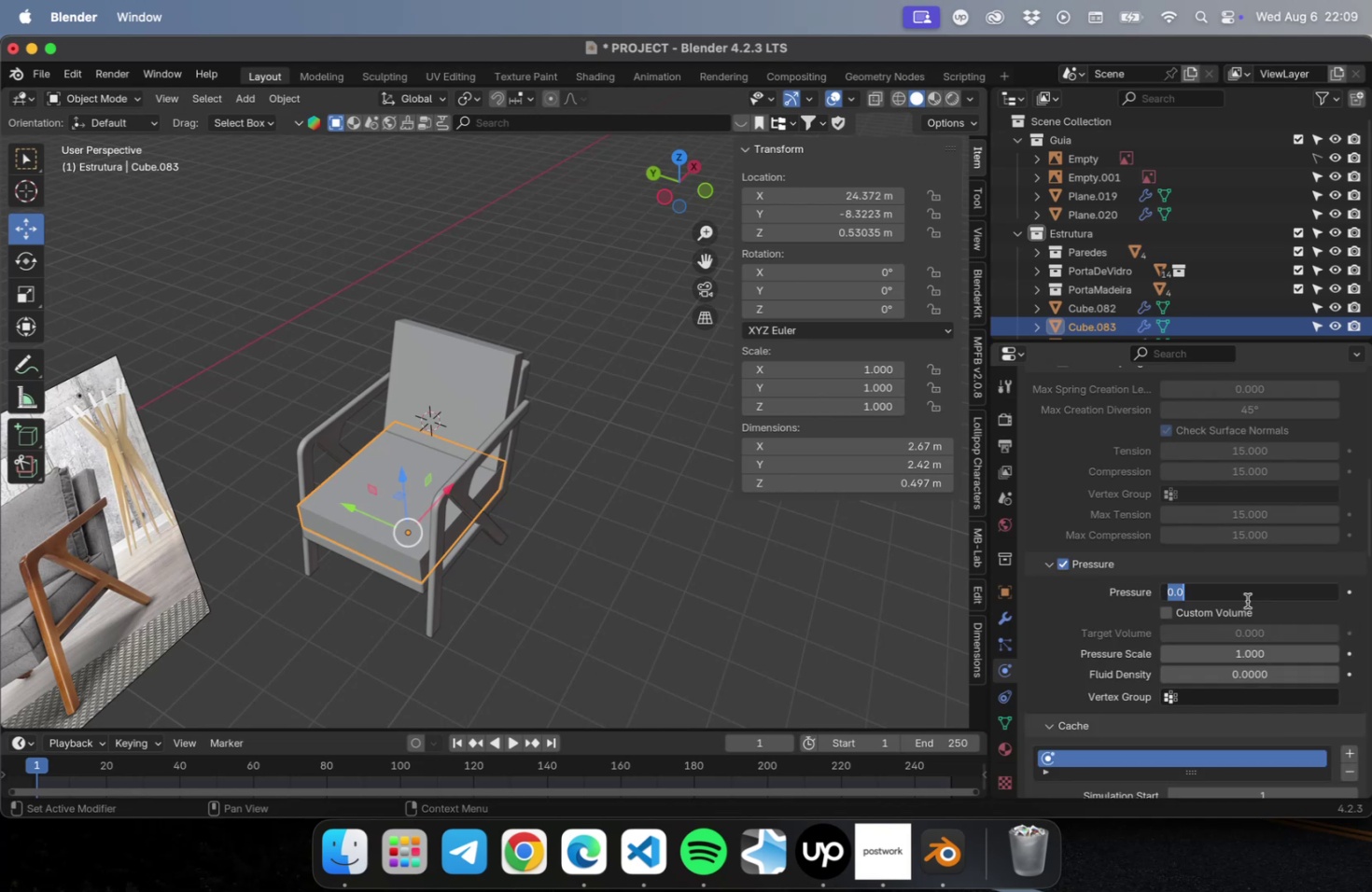 
key(0)
 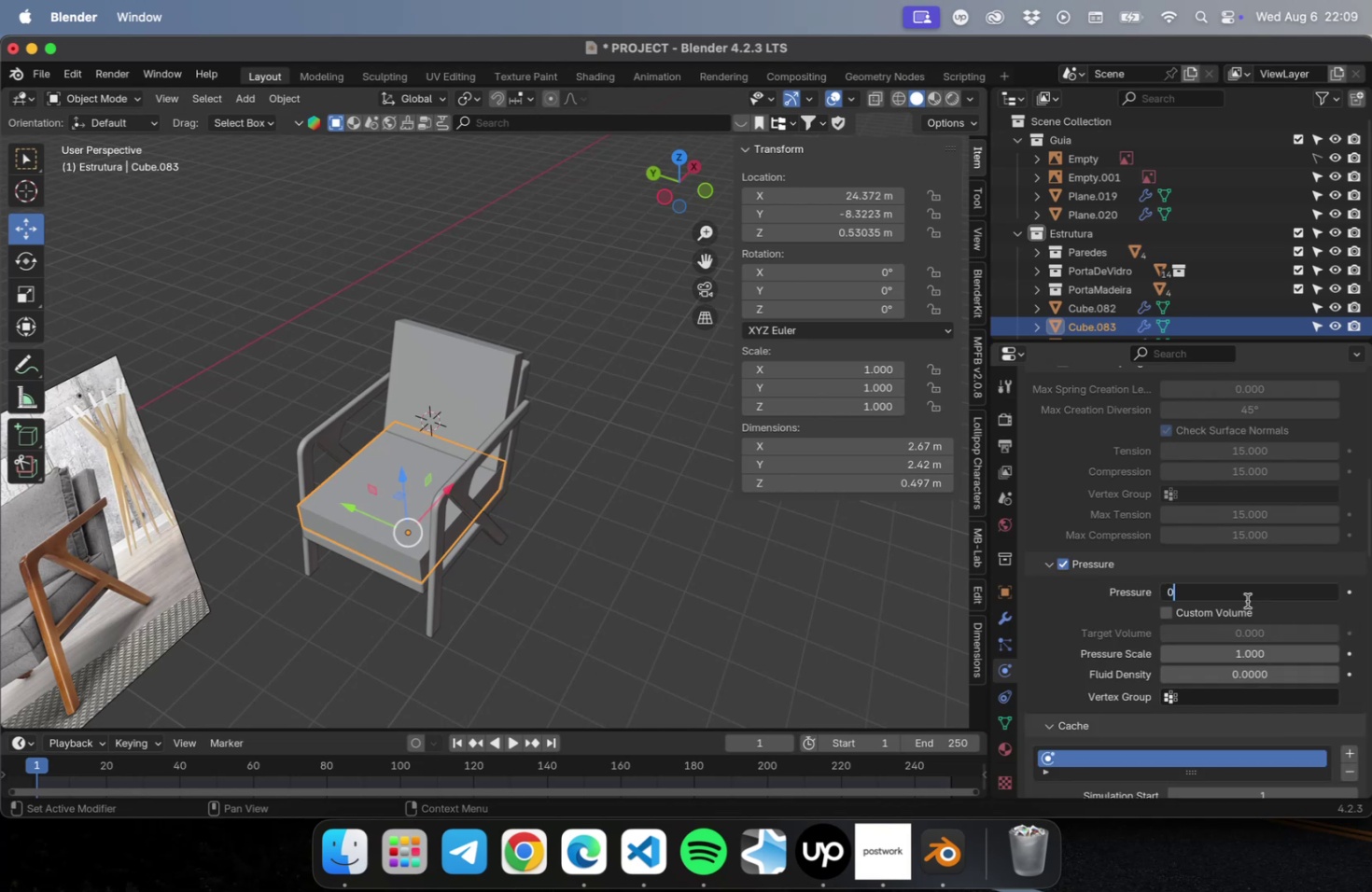 
key(Period)
 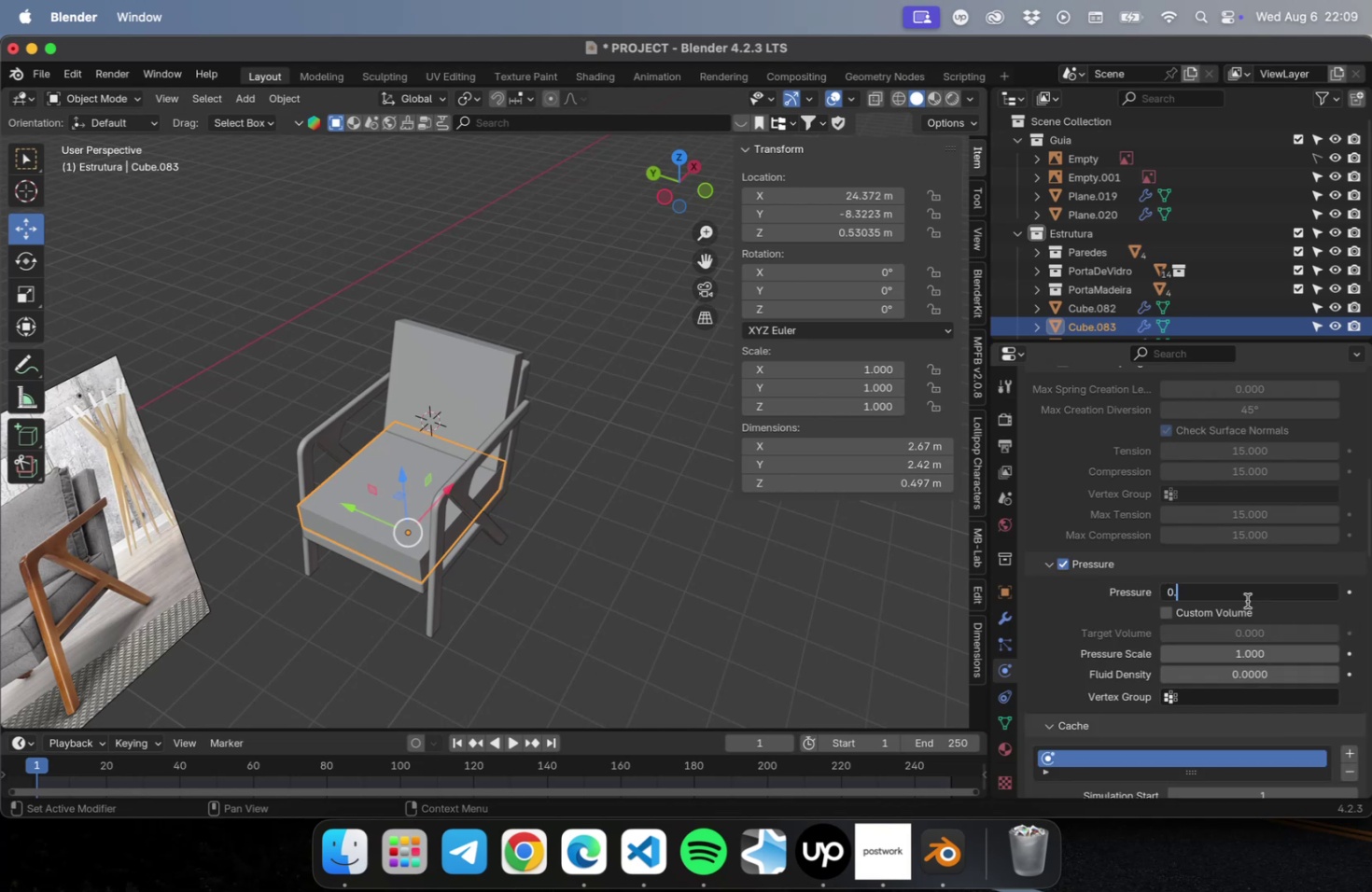 
key(2)
 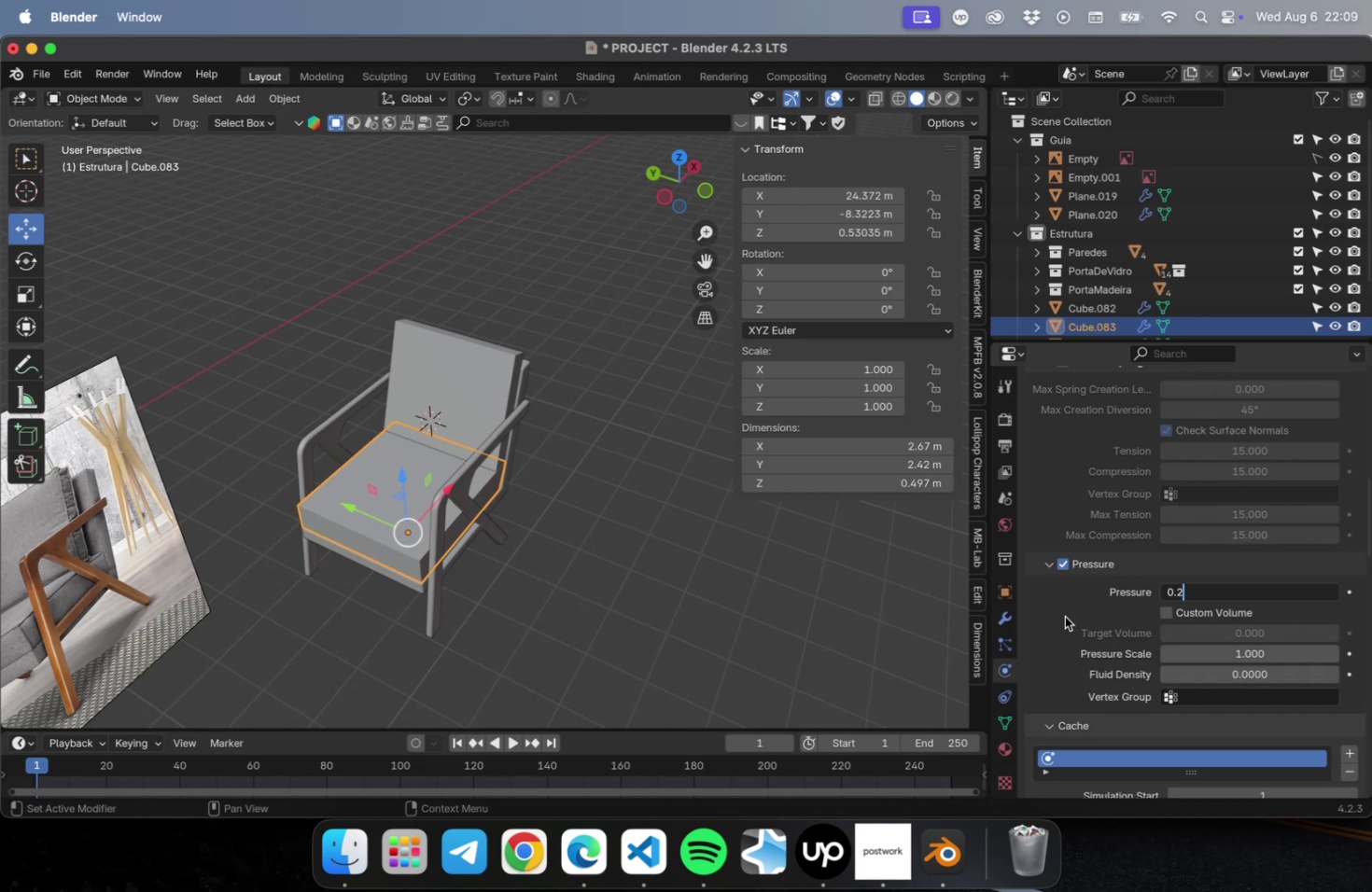 
scroll: coordinate [1295, 664], scroll_direction: down, amount: 113.0
 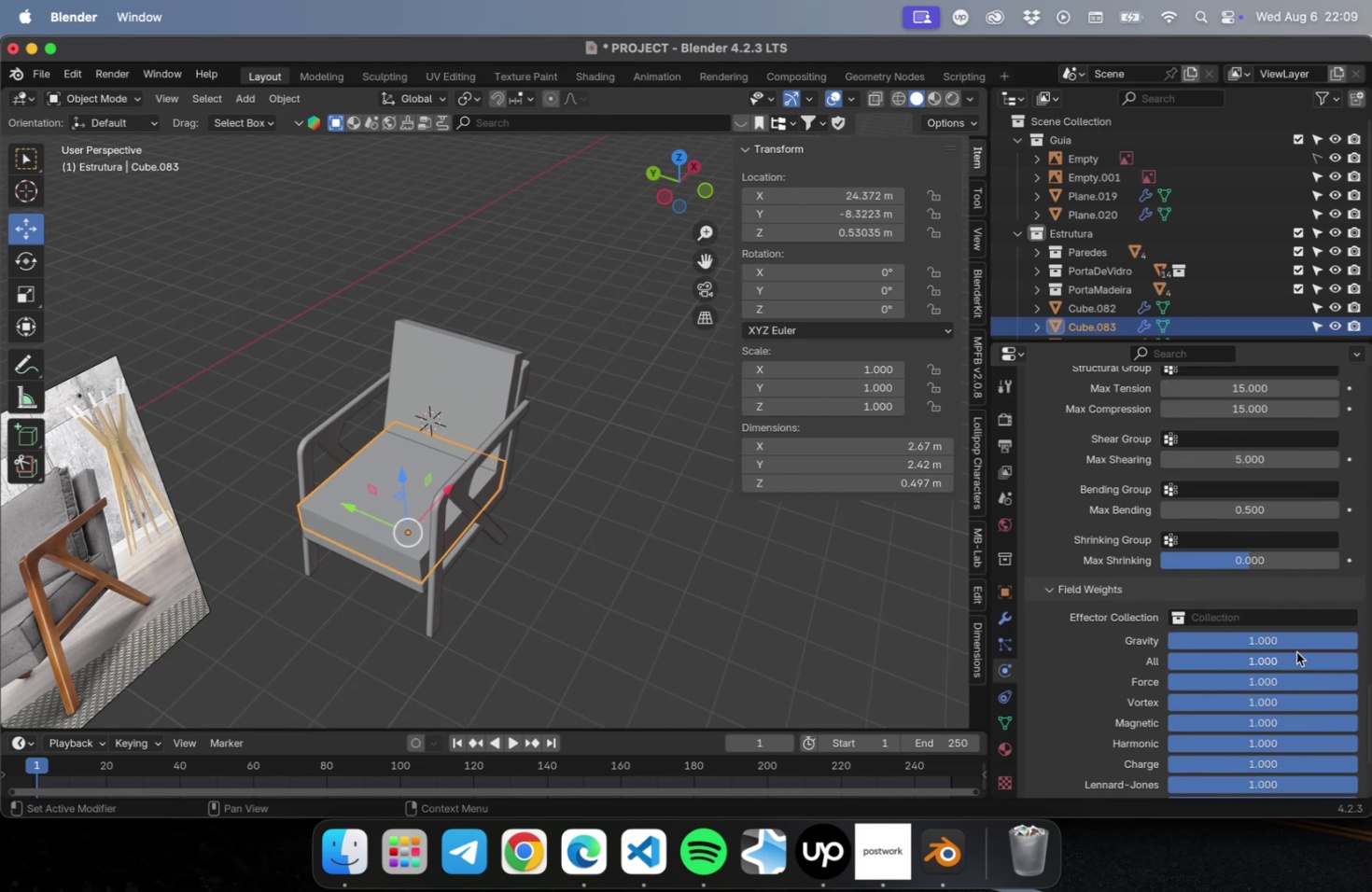 
left_click_drag(start_coordinate=[1292, 645], to_coordinate=[870, 634])
 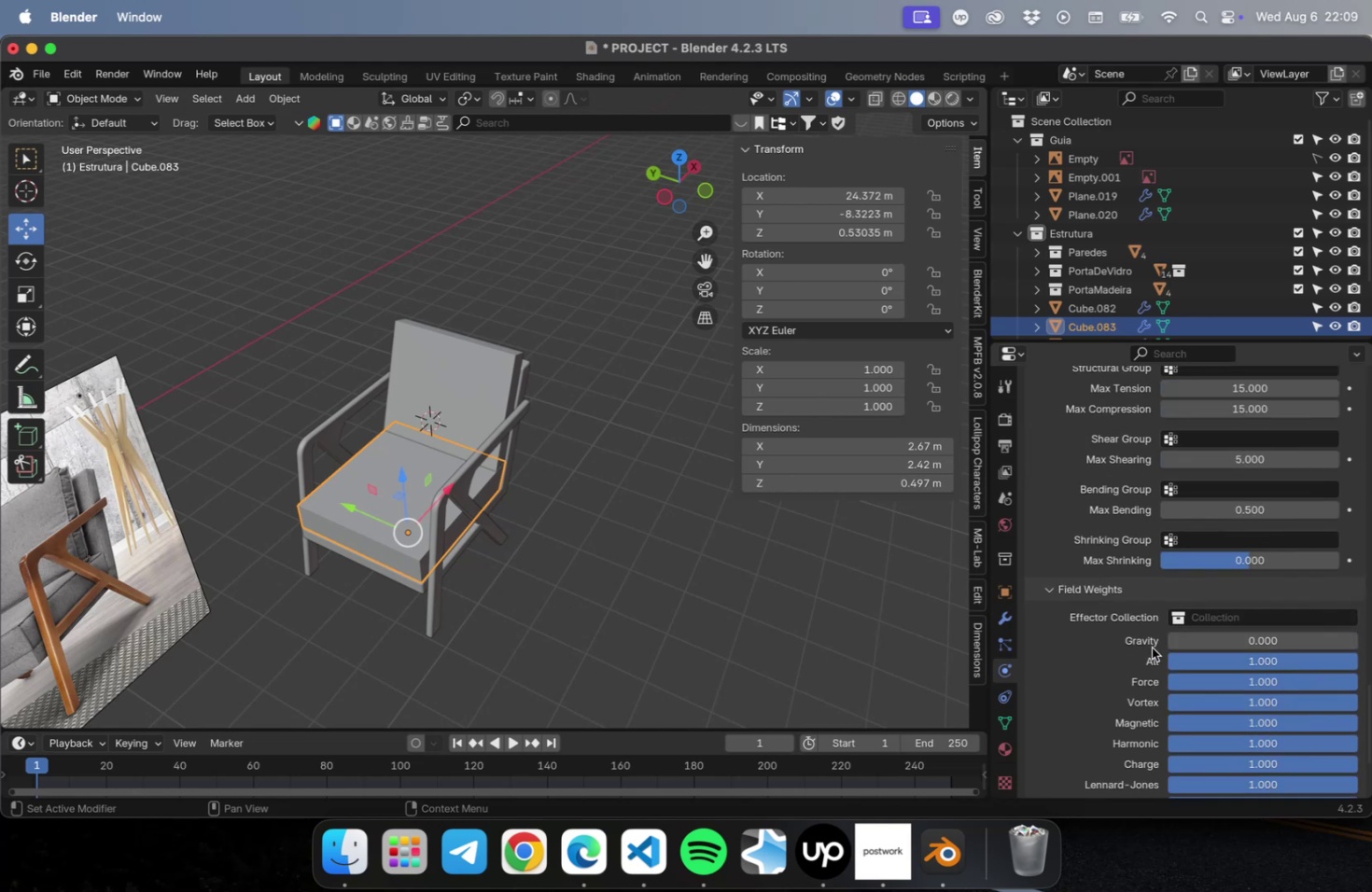 
scroll: coordinate [1105, 645], scroll_direction: up, amount: 14.0
 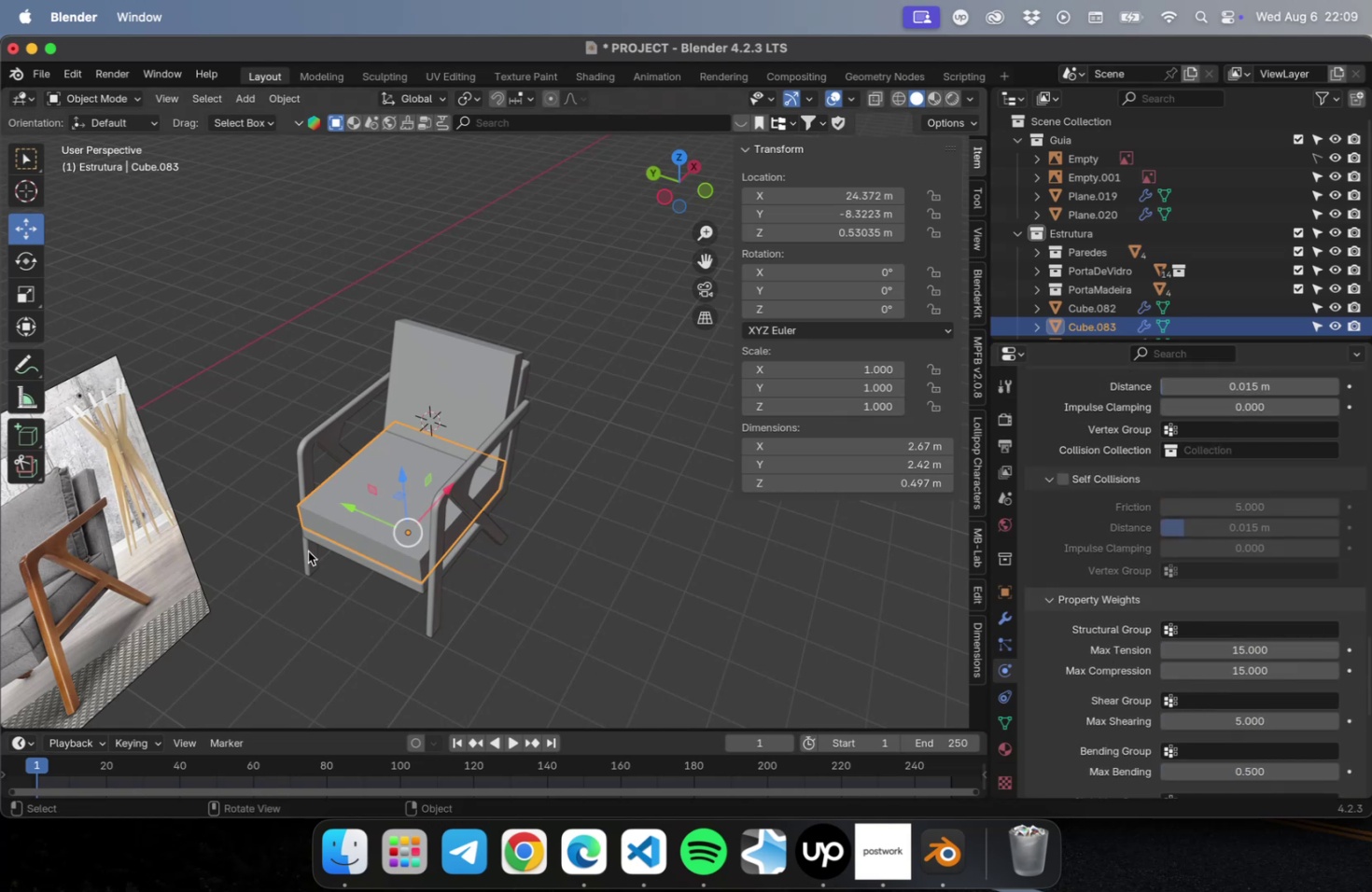 
wait(11.17)
 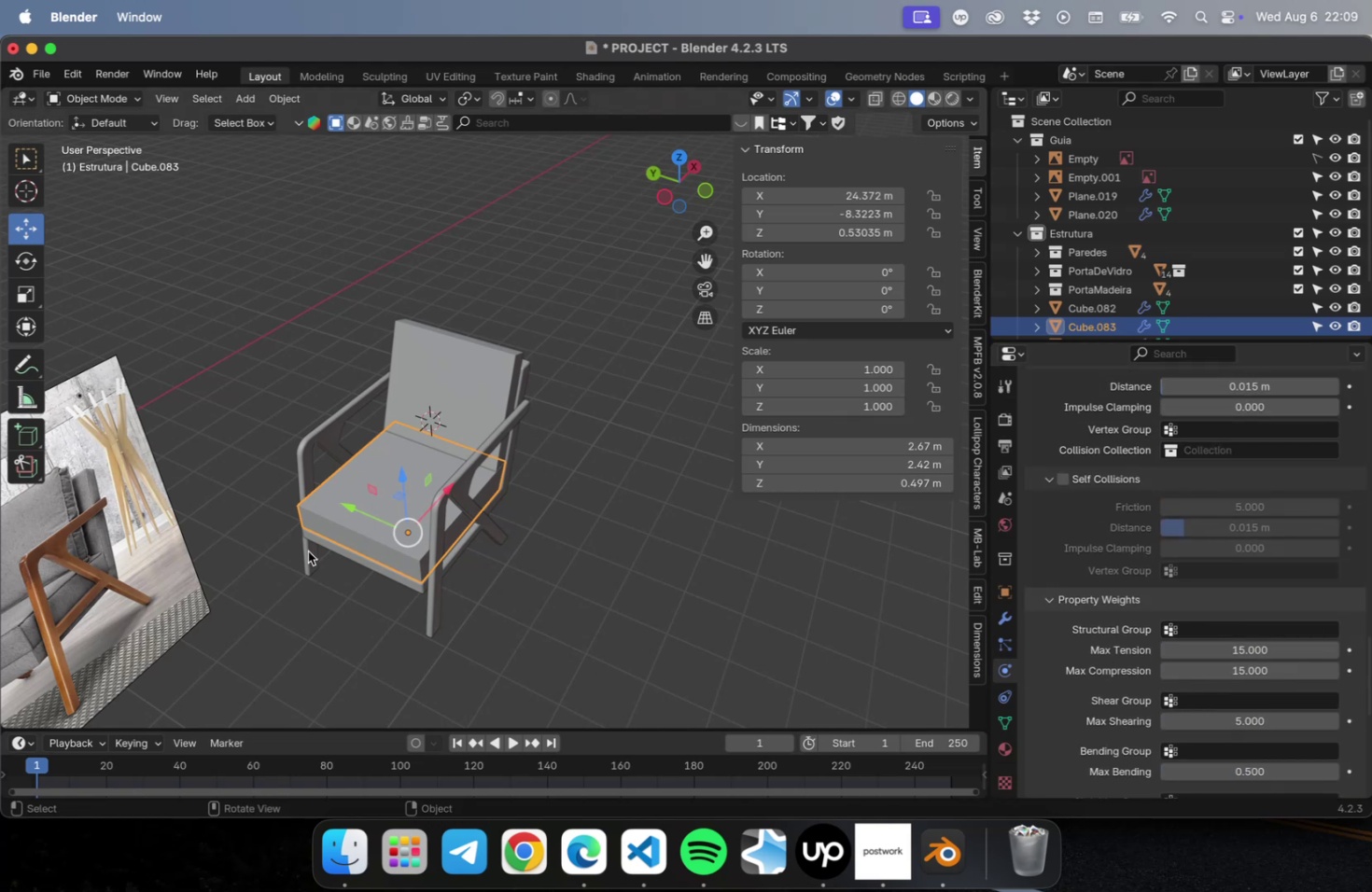 
left_click([592, 656])
 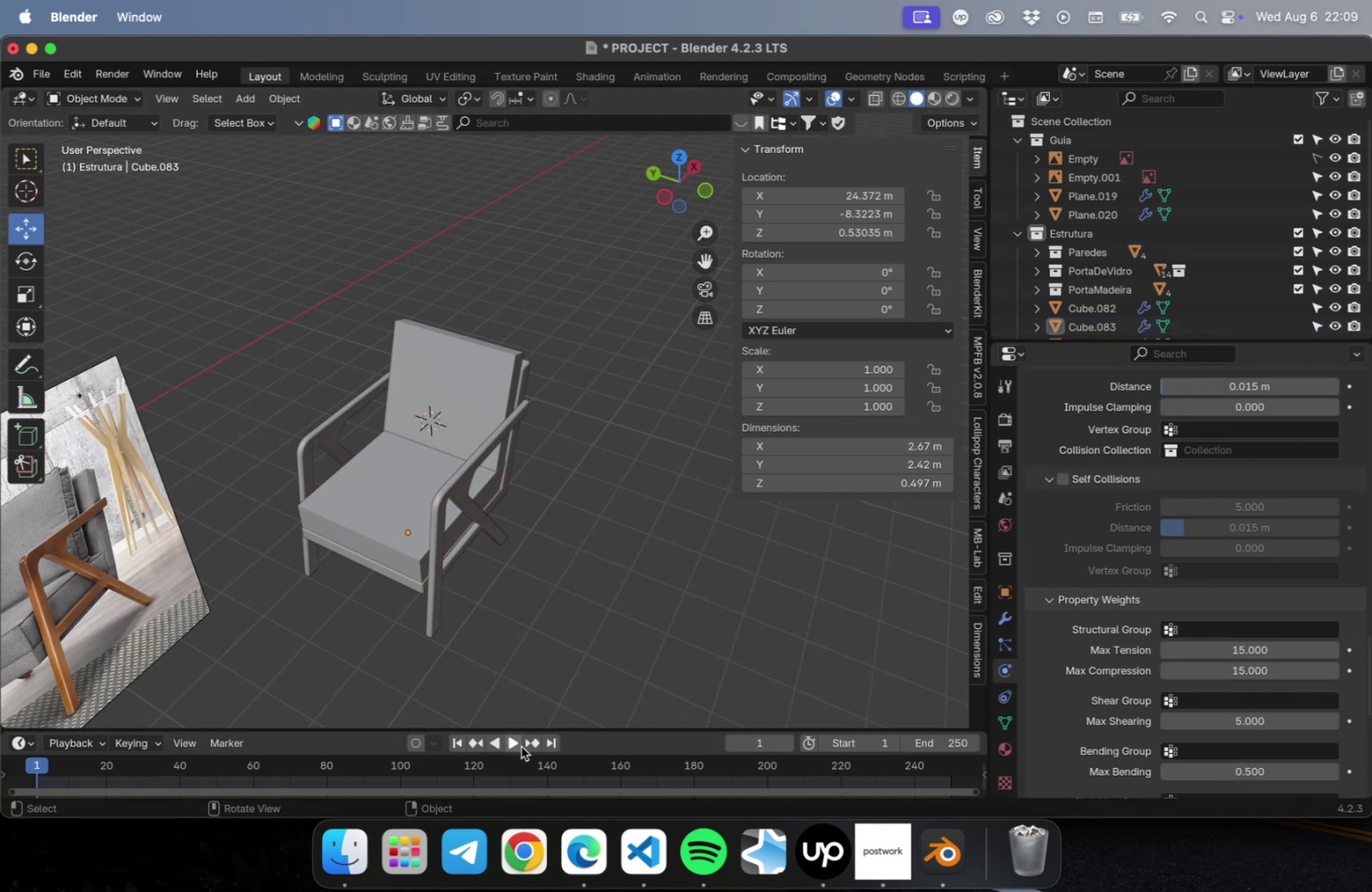 
left_click([513, 745])
 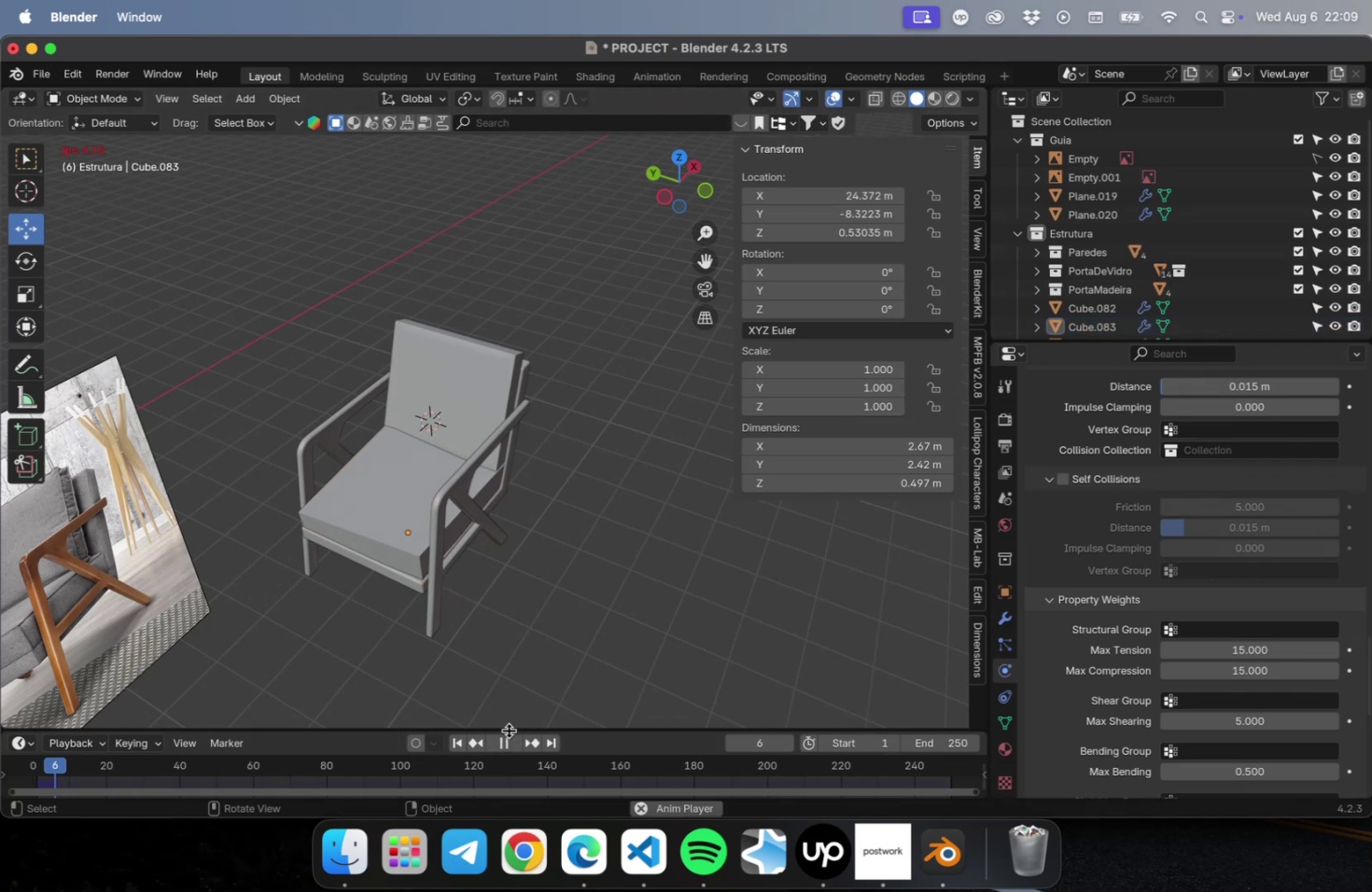 
left_click([509, 730])
 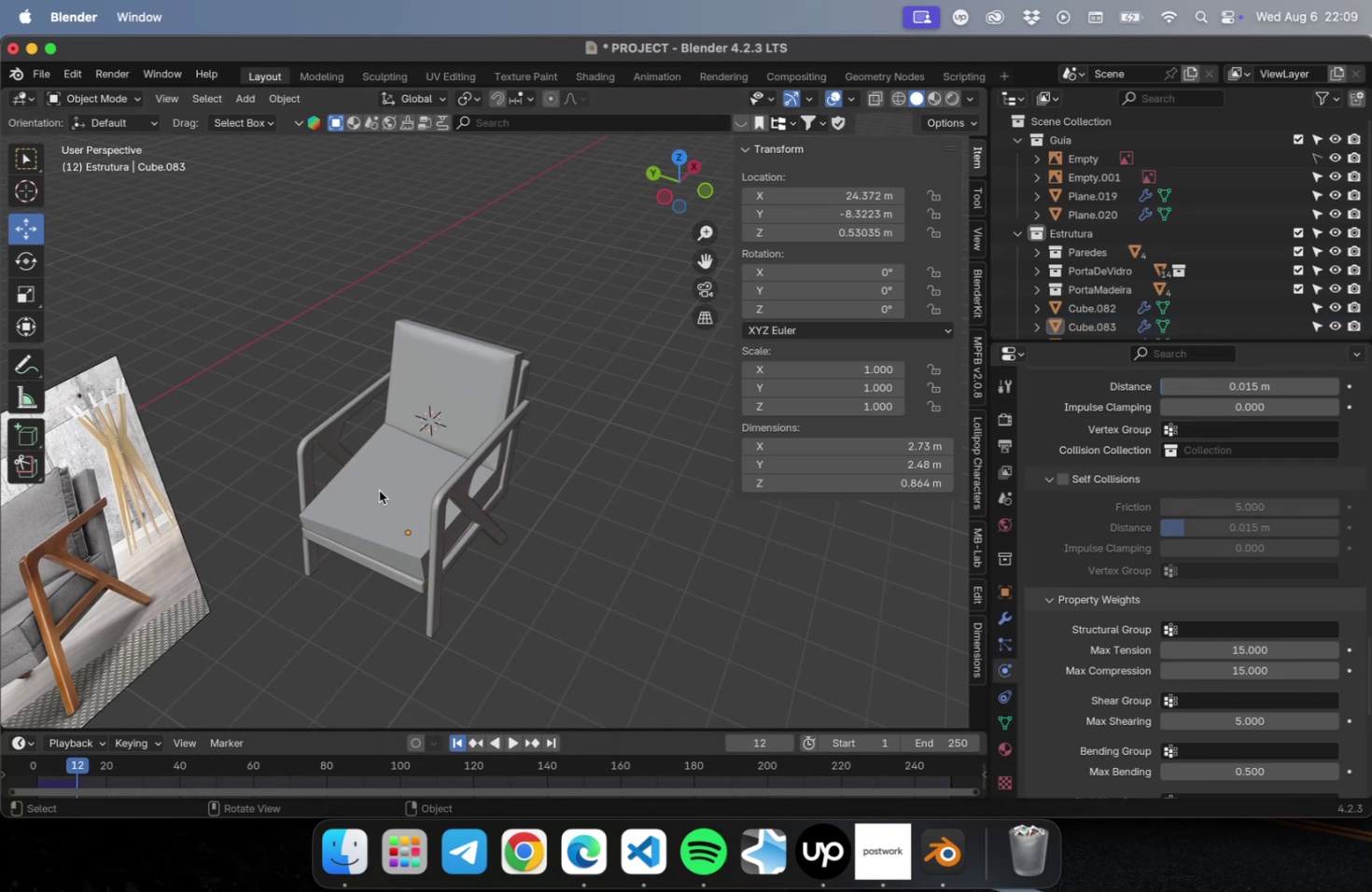 
left_click([379, 490])
 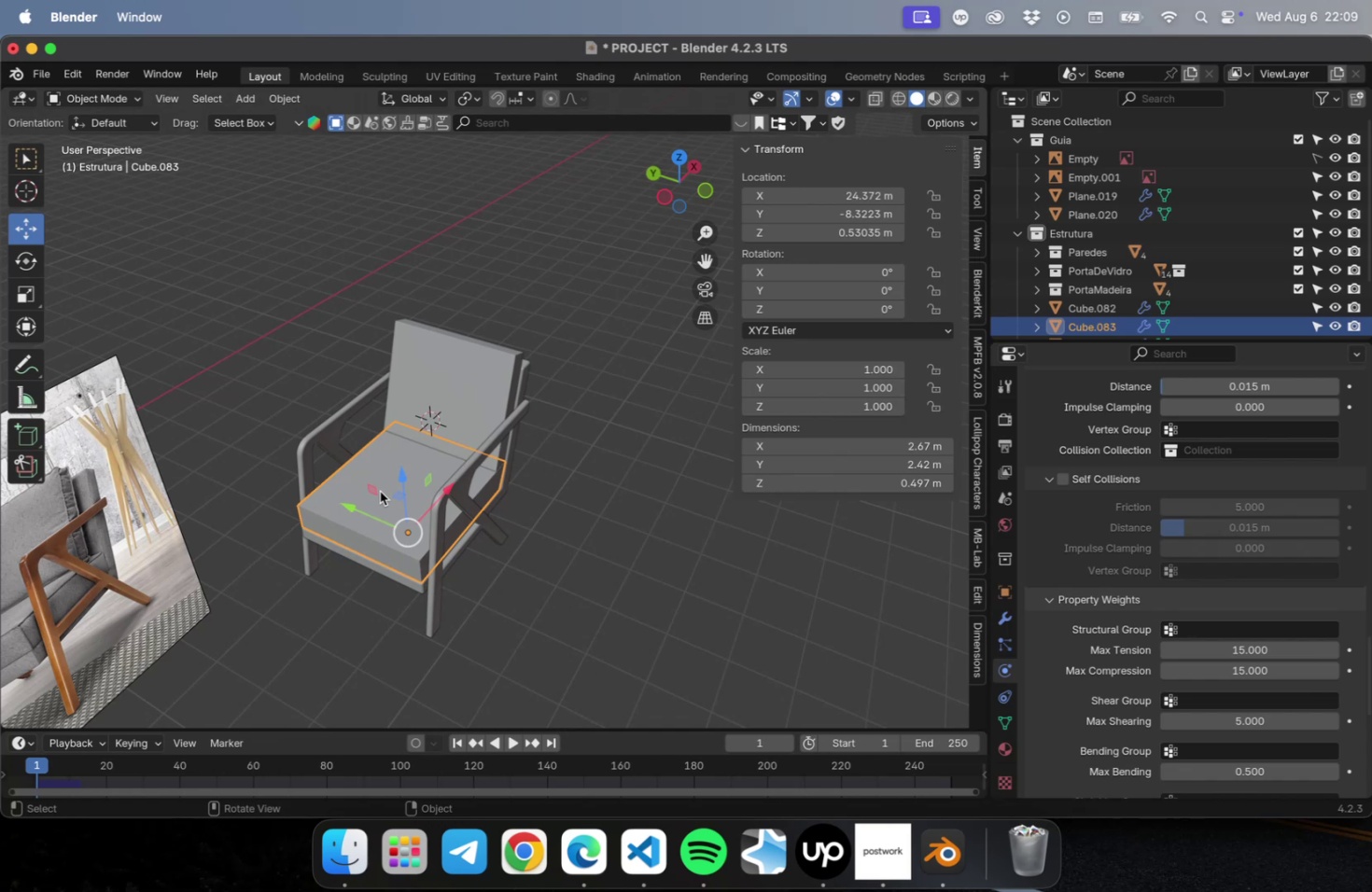 
hold_key(key=ShiftLeft, duration=0.46)
 